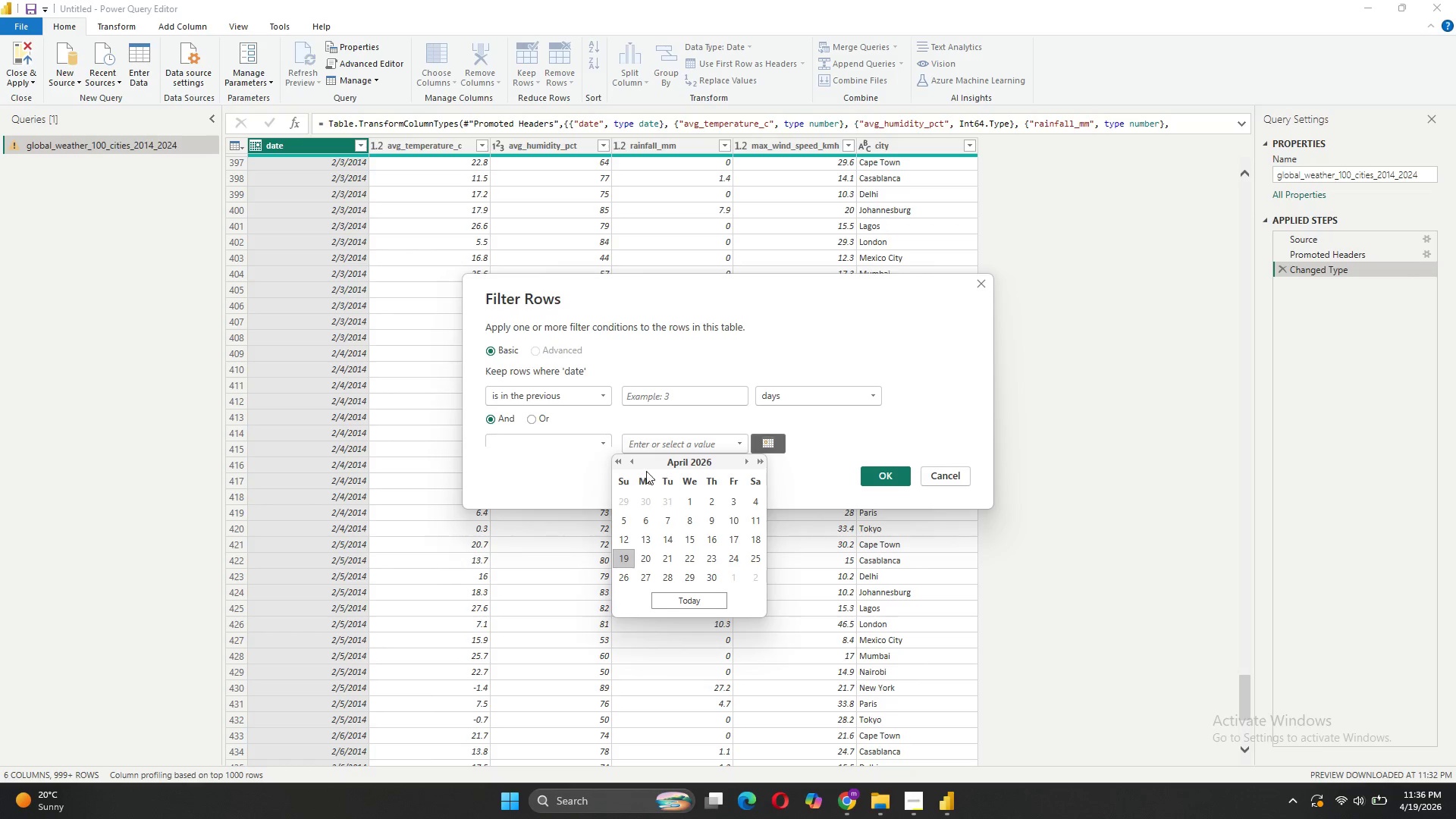 
left_click([630, 458])
 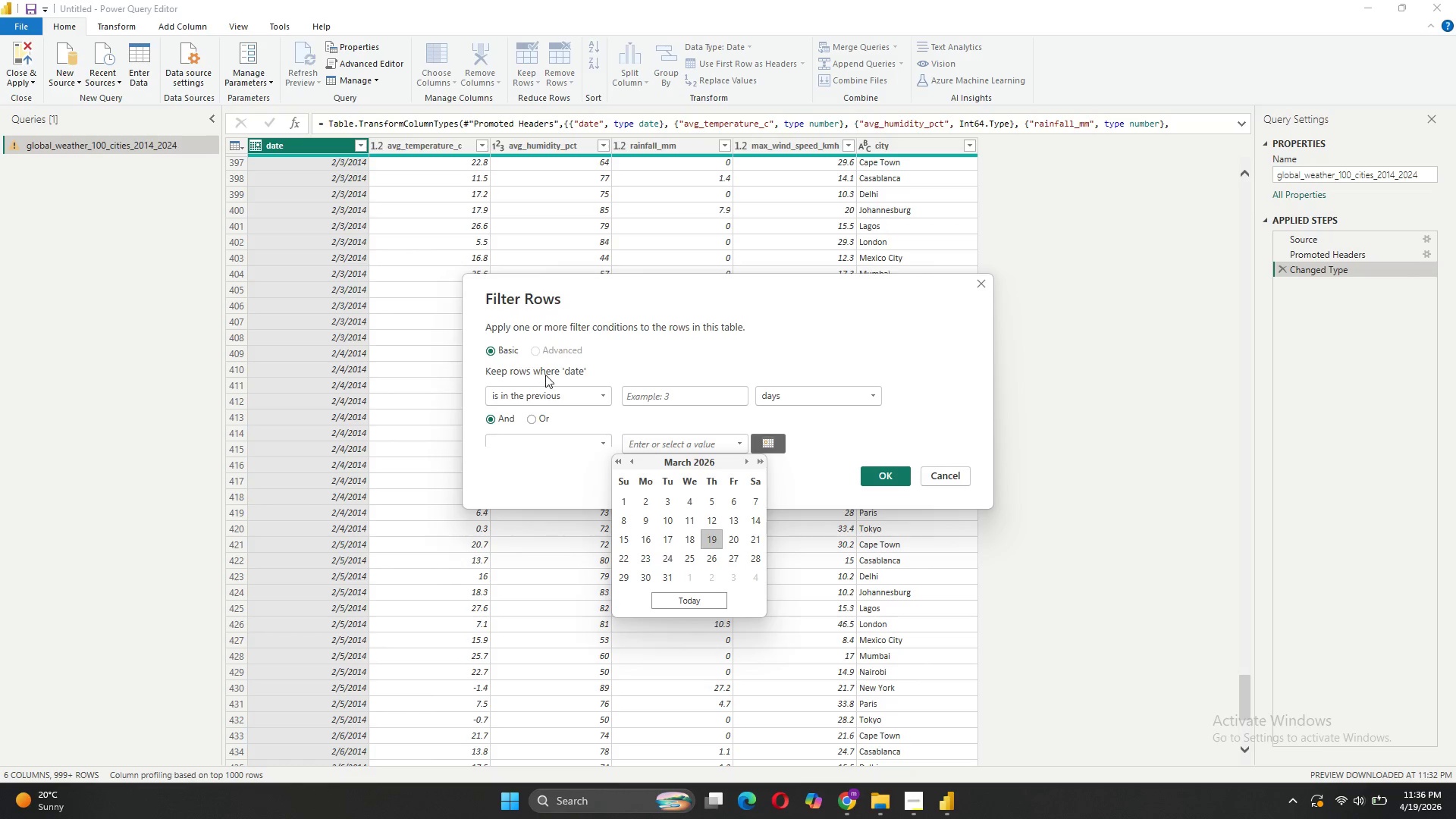 
left_click([544, 350])
 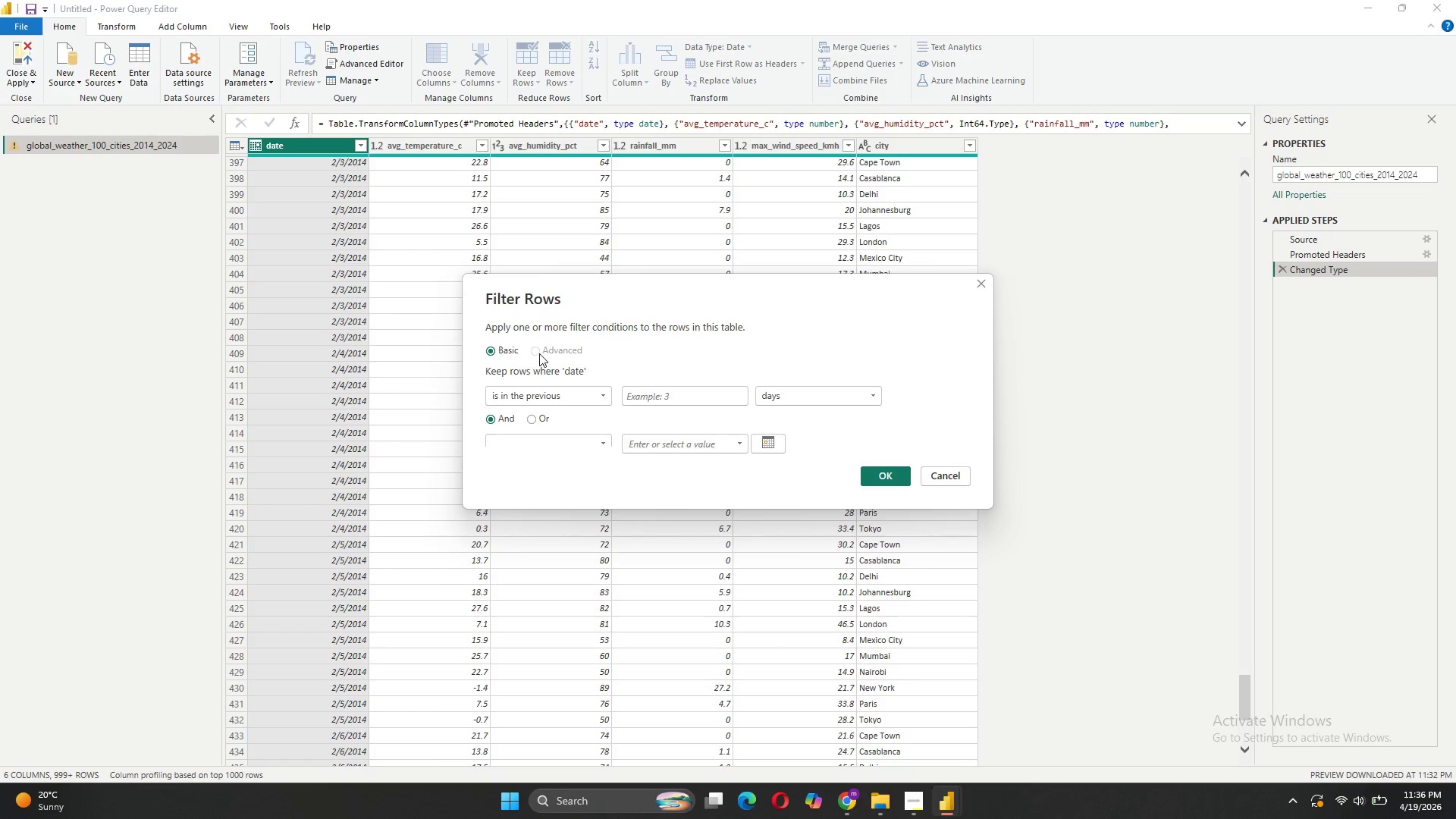 
double_click([538, 353])
 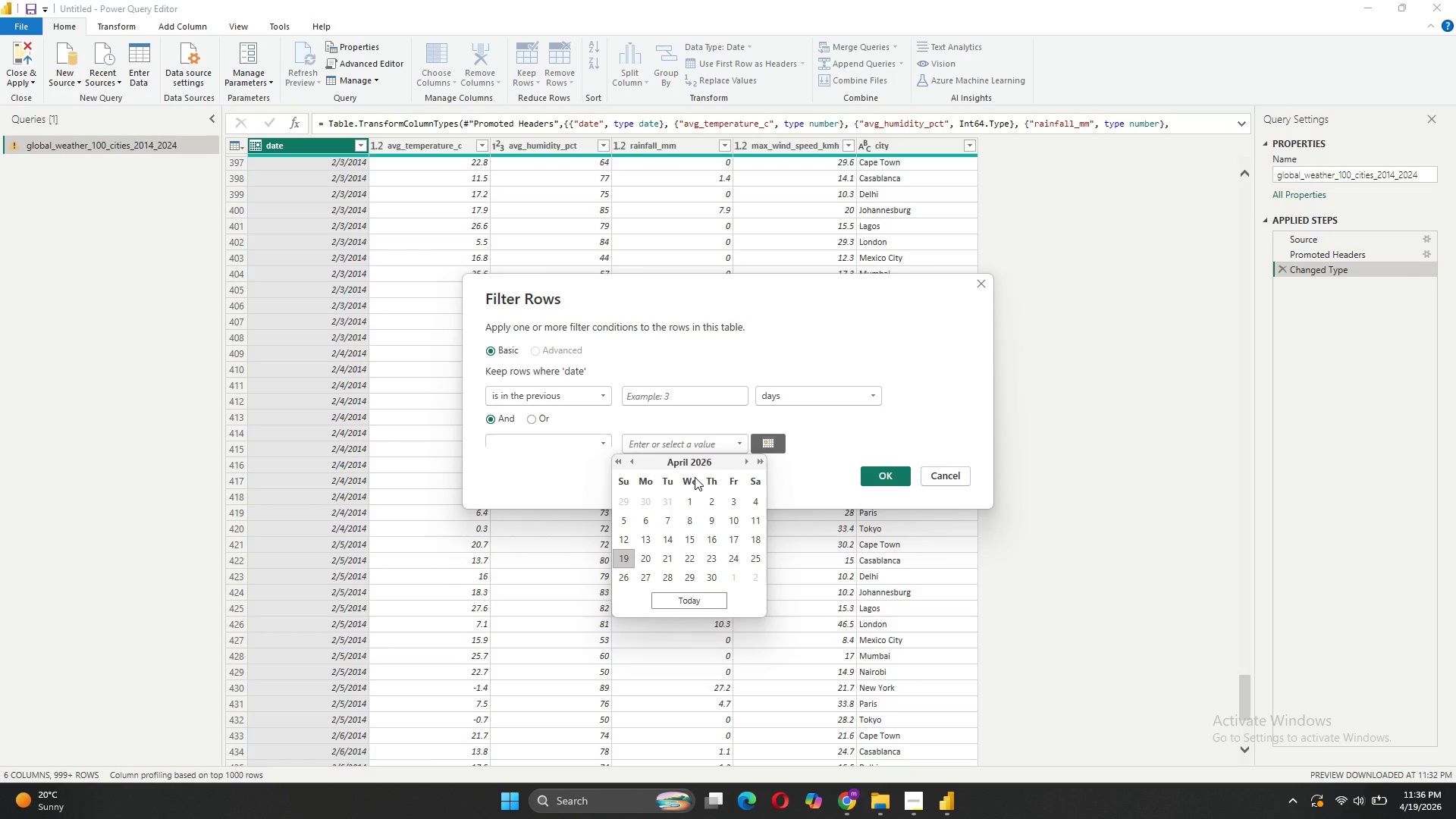 
wait(11.28)
 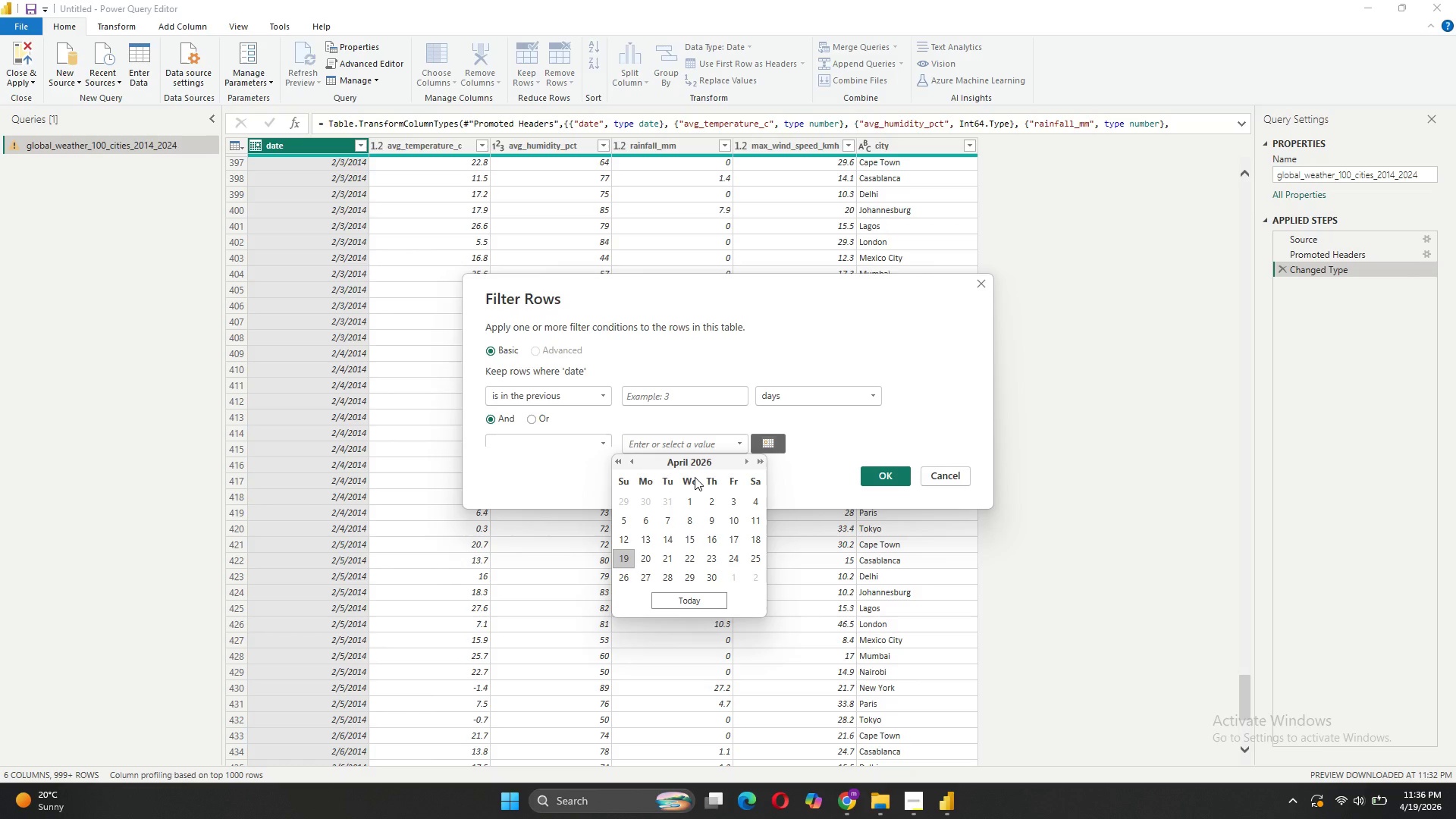 
left_click([691, 538])
 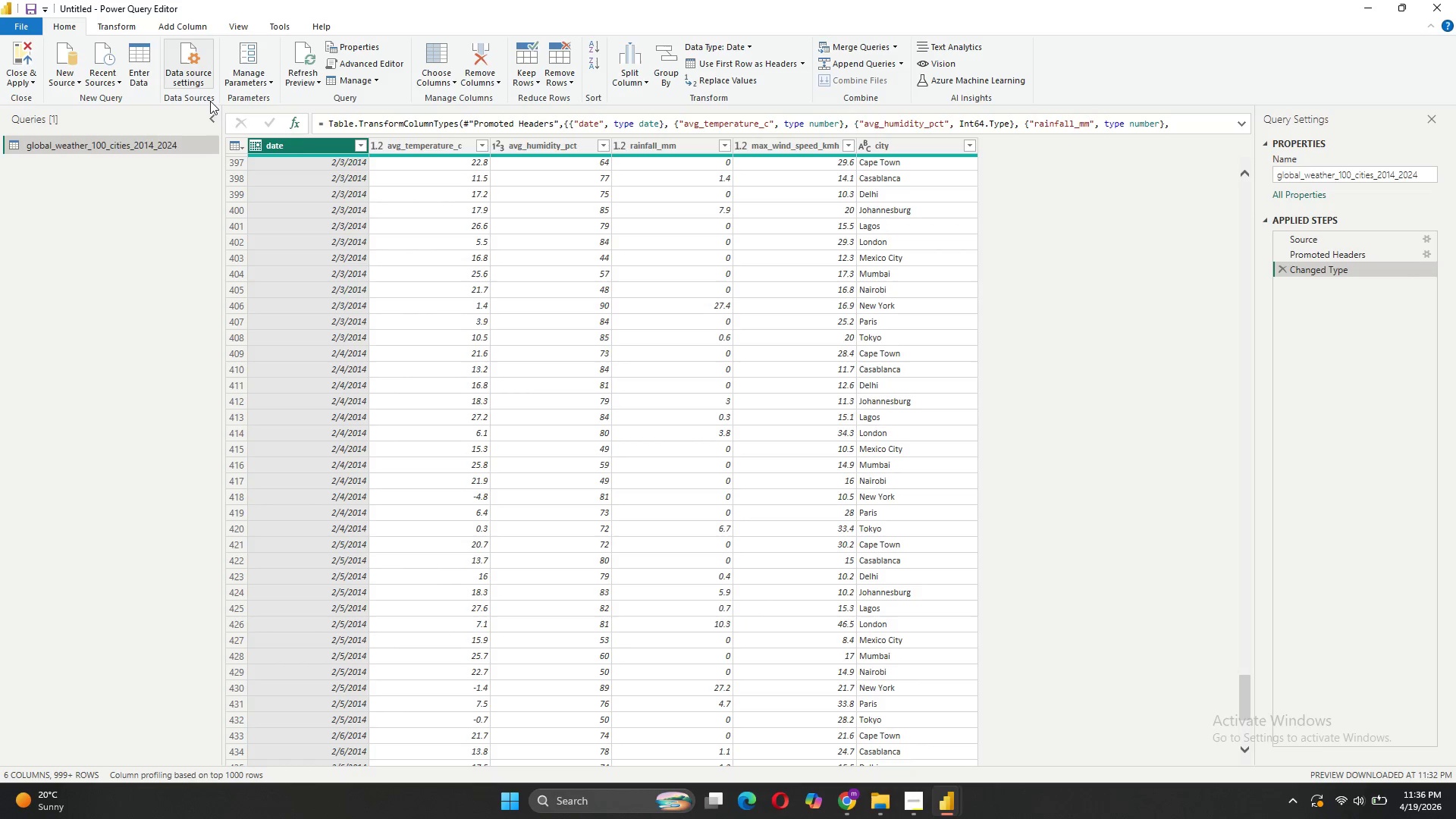 
left_click([355, 143])
 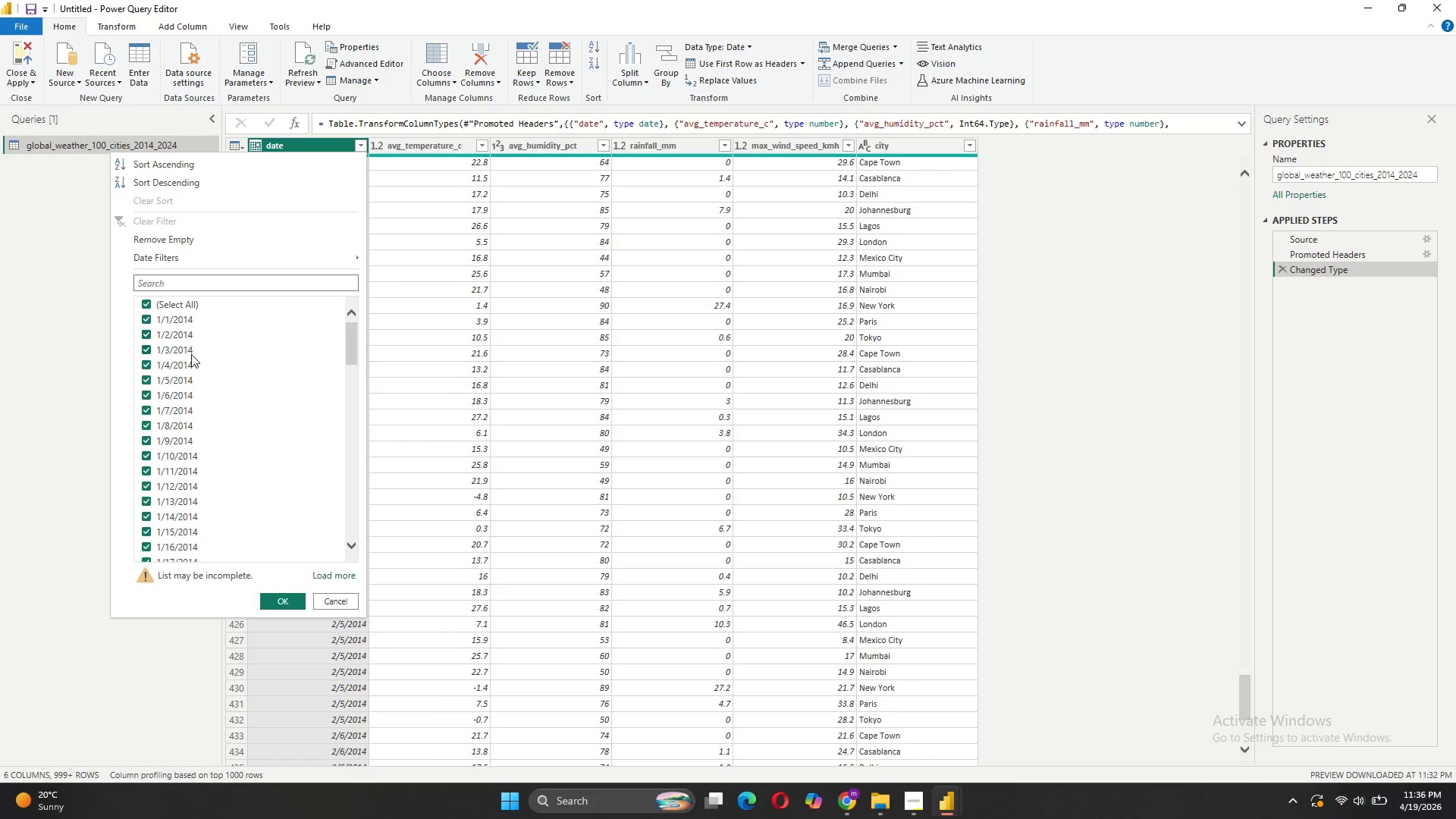 
scroll: coordinate [194, 352], scroll_direction: down, amount: 39.0
 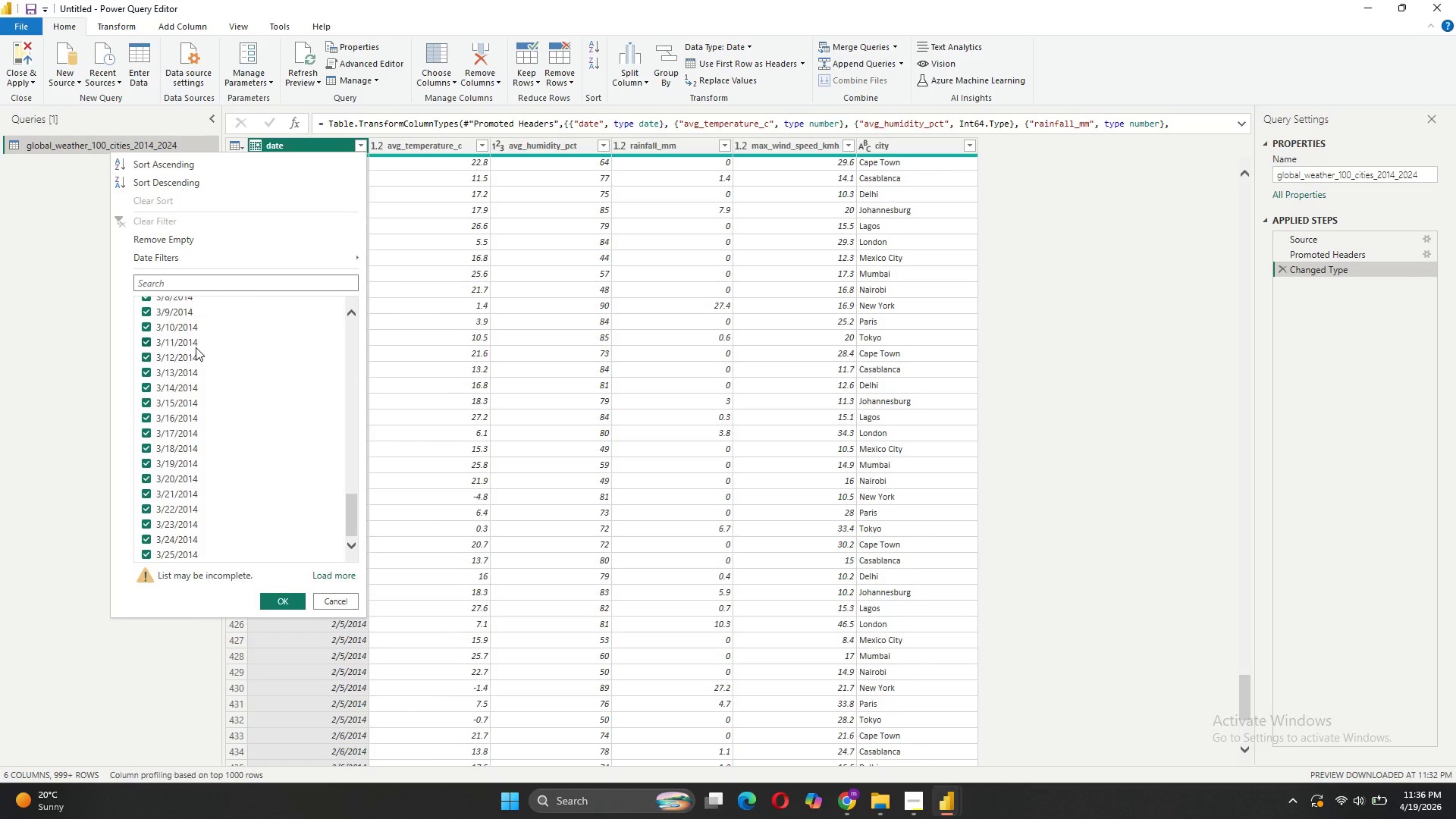 
scroll: coordinate [196, 347], scroll_direction: up, amount: 3.0
 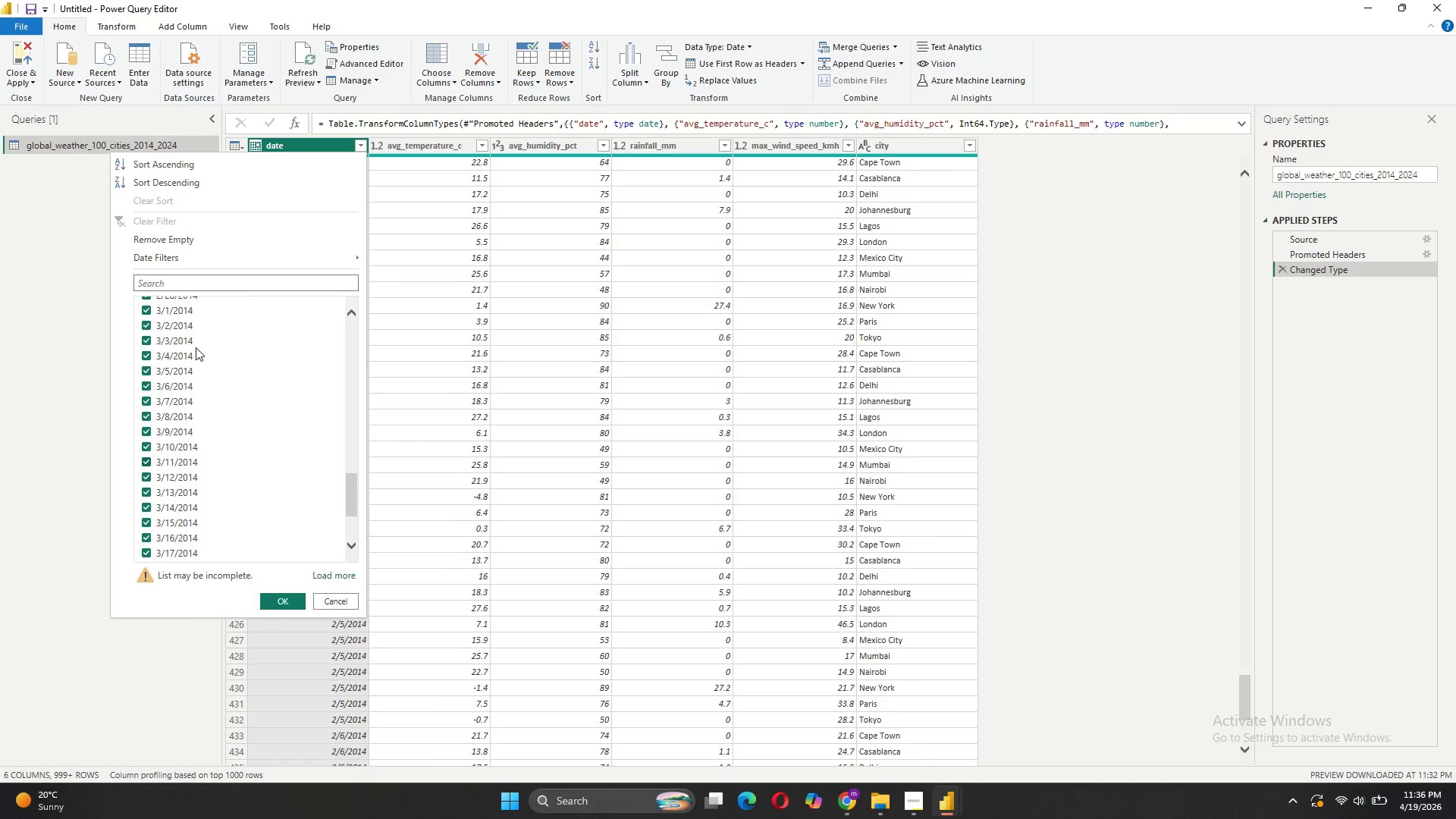 
scroll: coordinate [196, 347], scroll_direction: down, amount: 6.0
 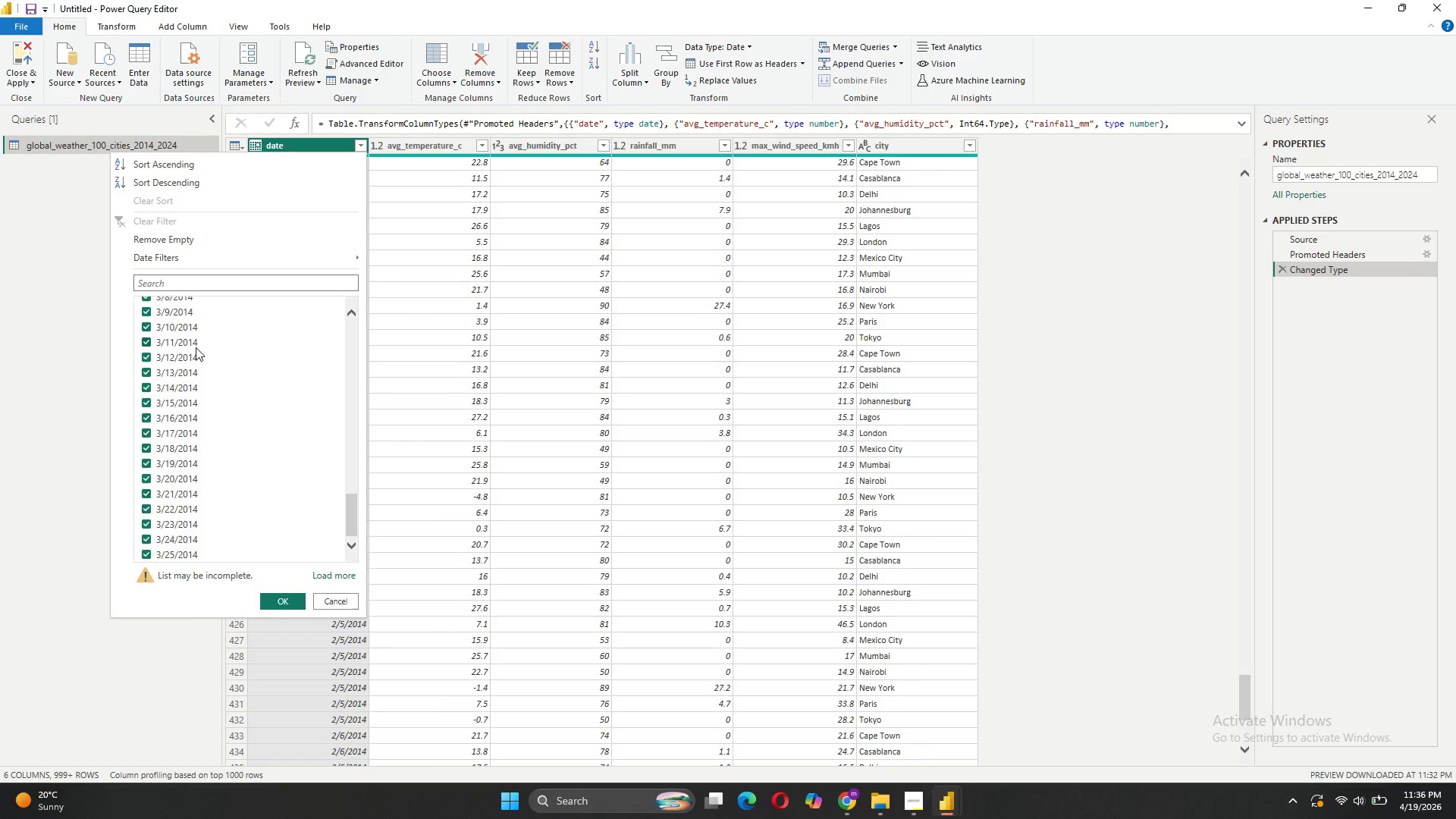 
scroll: coordinate [196, 347], scroll_direction: up, amount: 5.0
 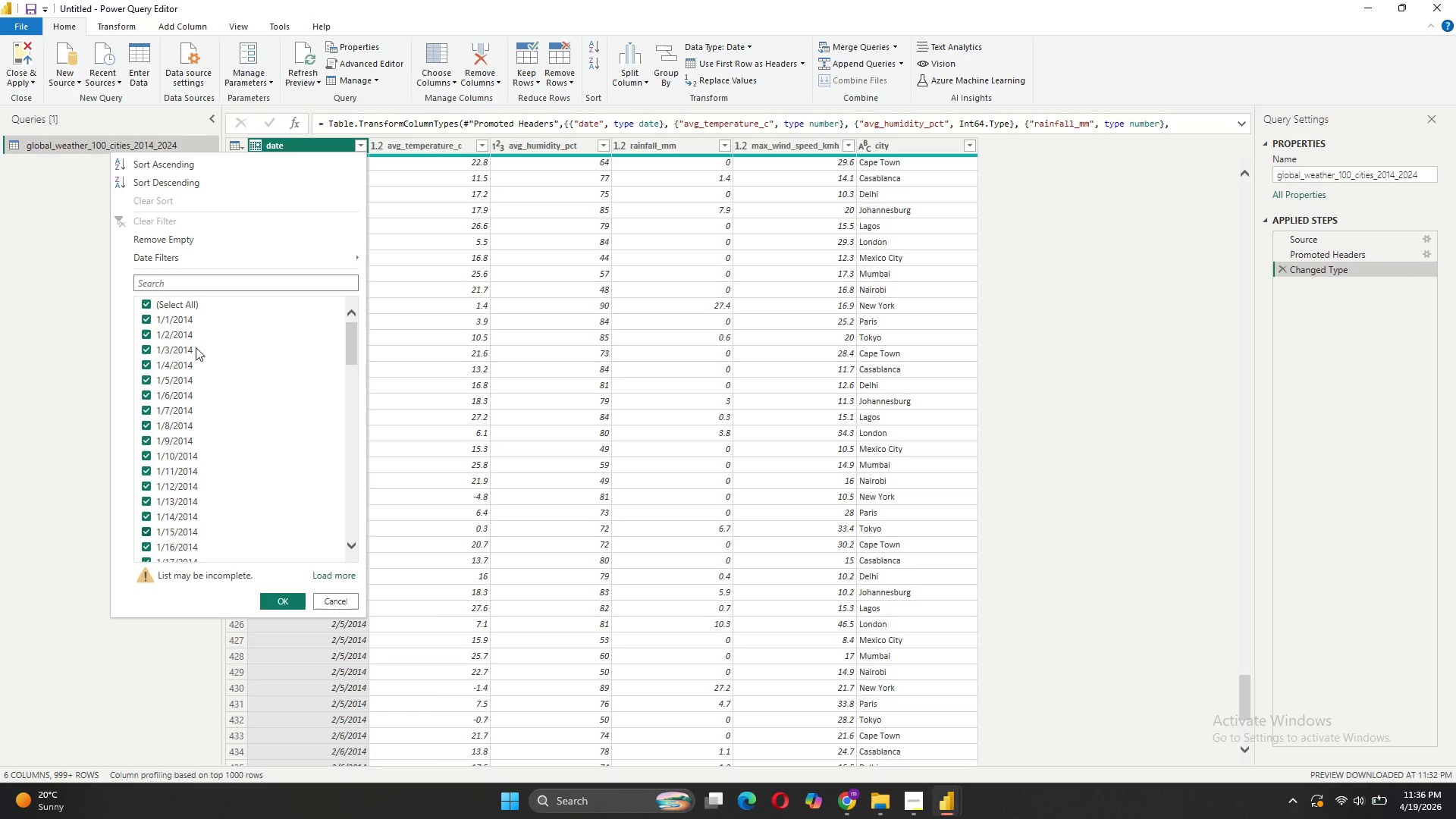 
left_click([849, 711])
 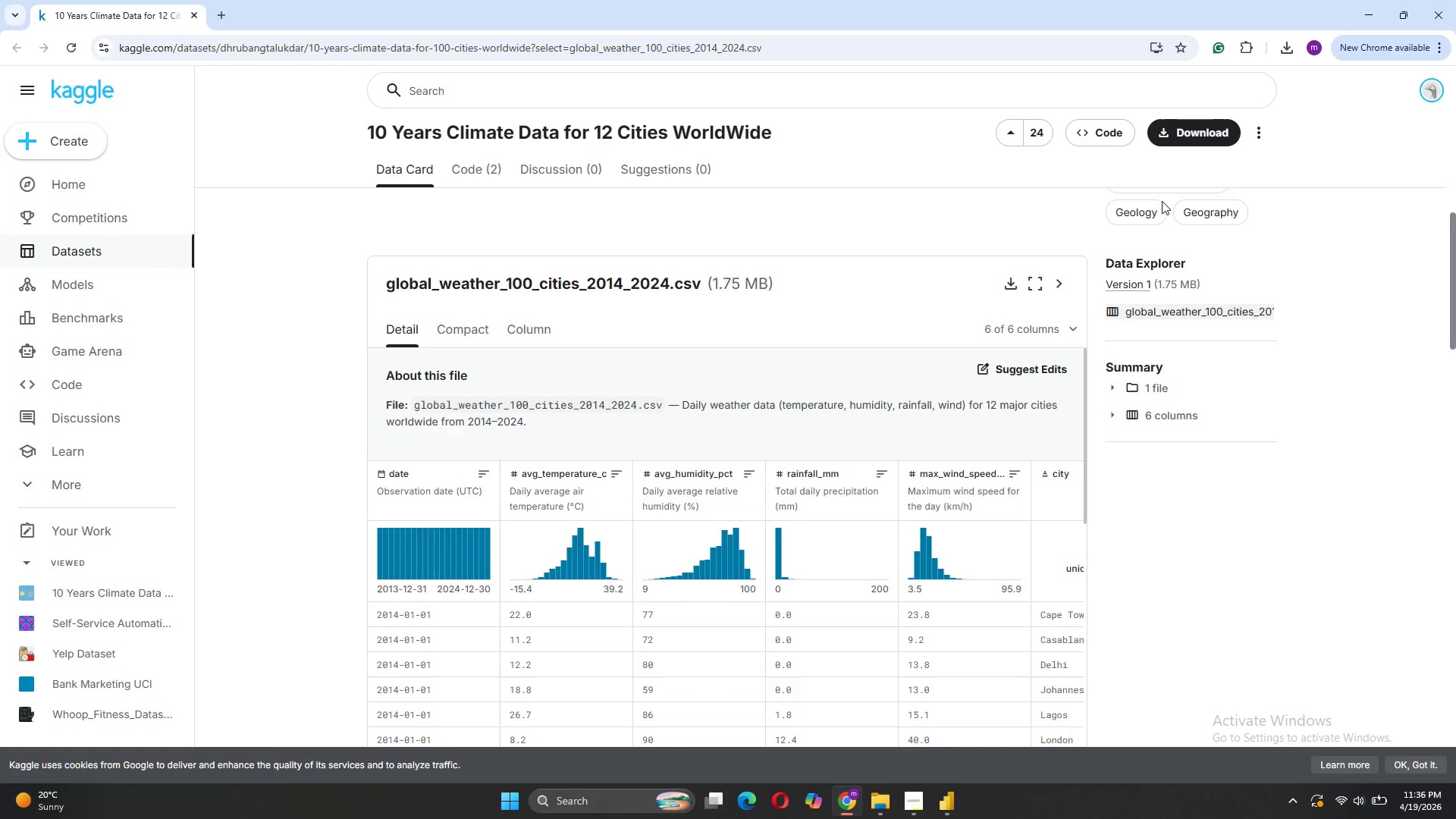 
wait(9.05)
 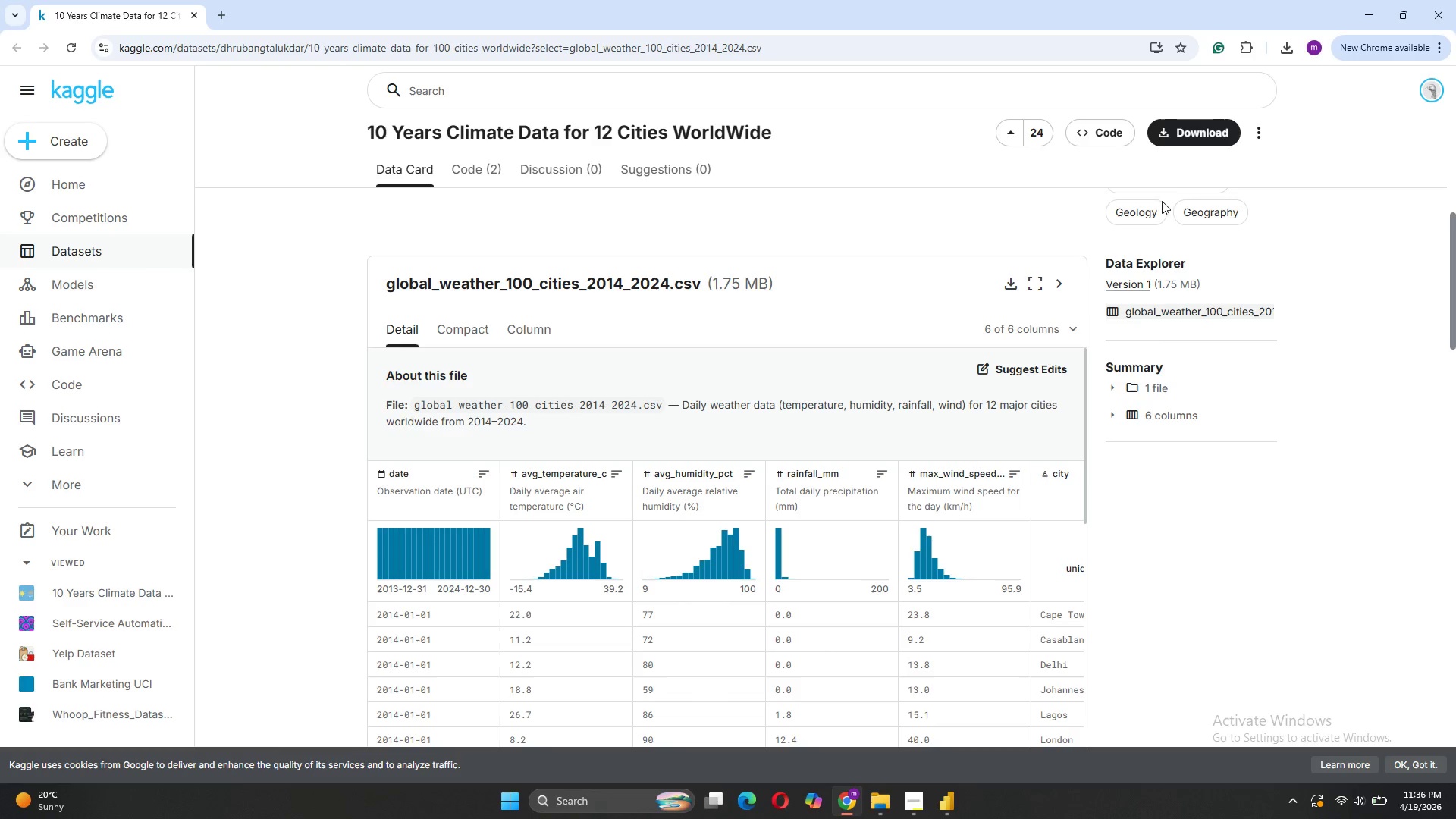 
left_click([998, 741])
 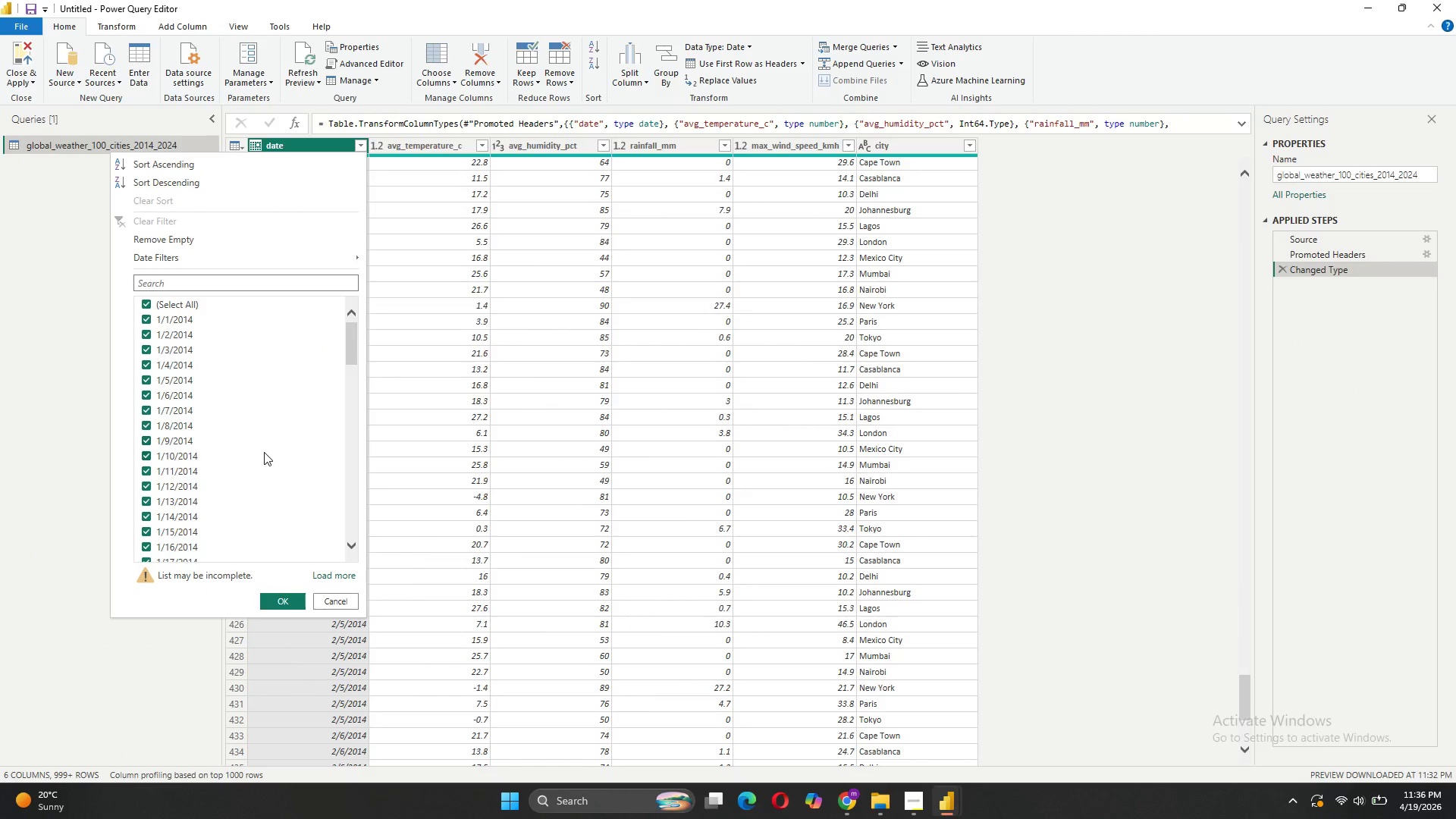 
scroll: coordinate [269, 448], scroll_direction: down, amount: 36.0
 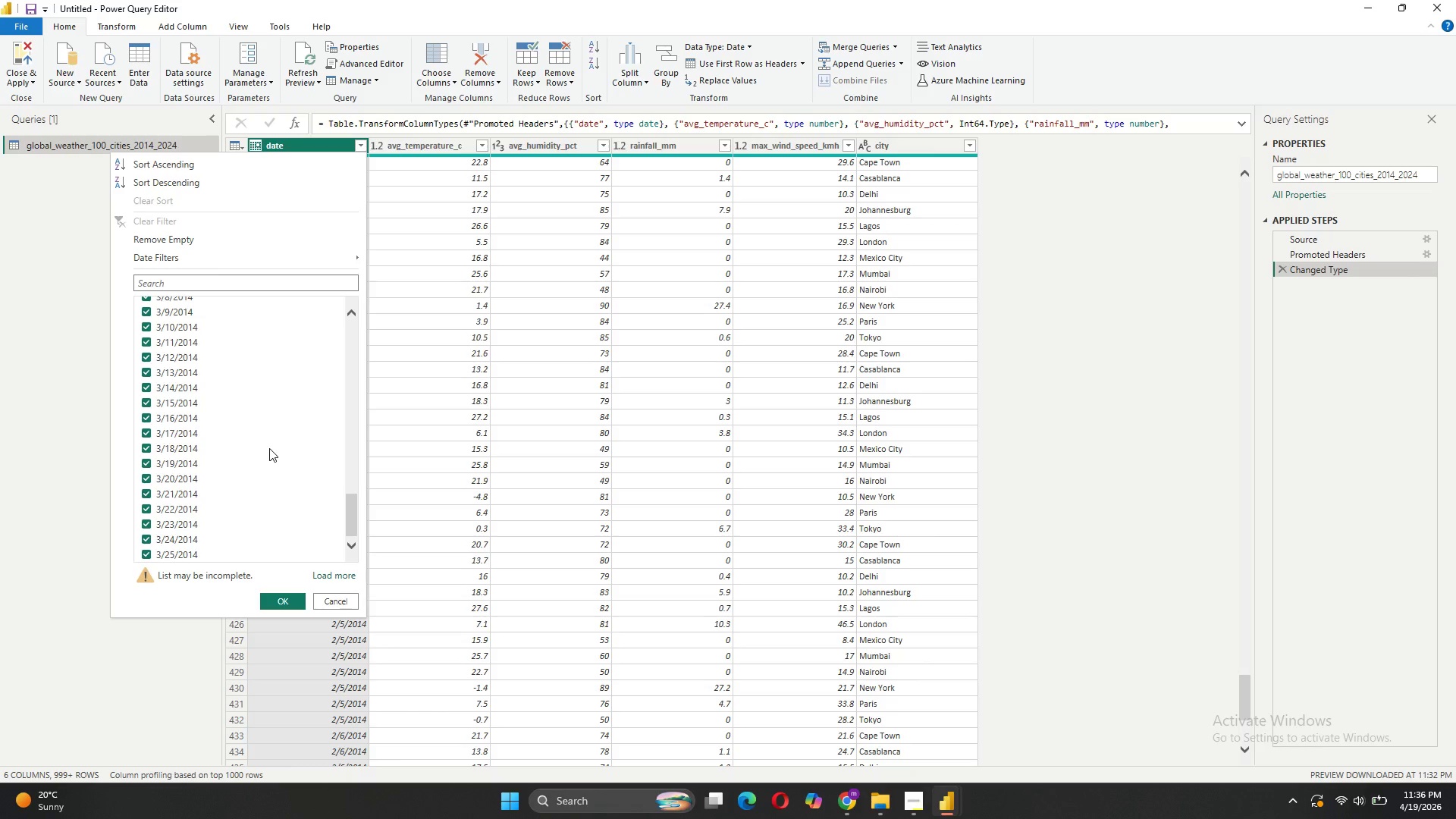 
scroll: coordinate [269, 448], scroll_direction: up, amount: 1.0
 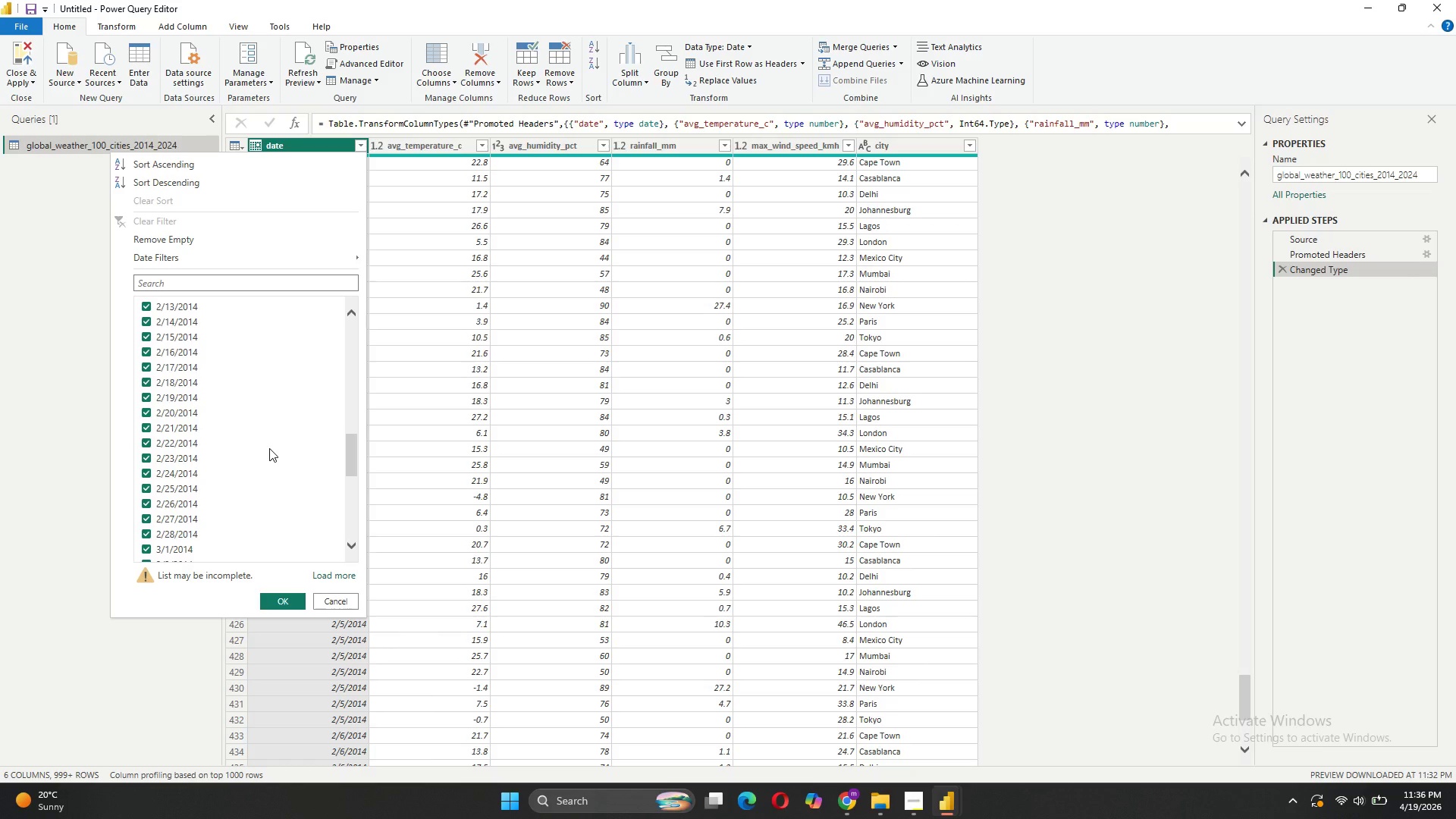 
scroll: coordinate [234, 479], scroll_direction: down, amount: 7.0
 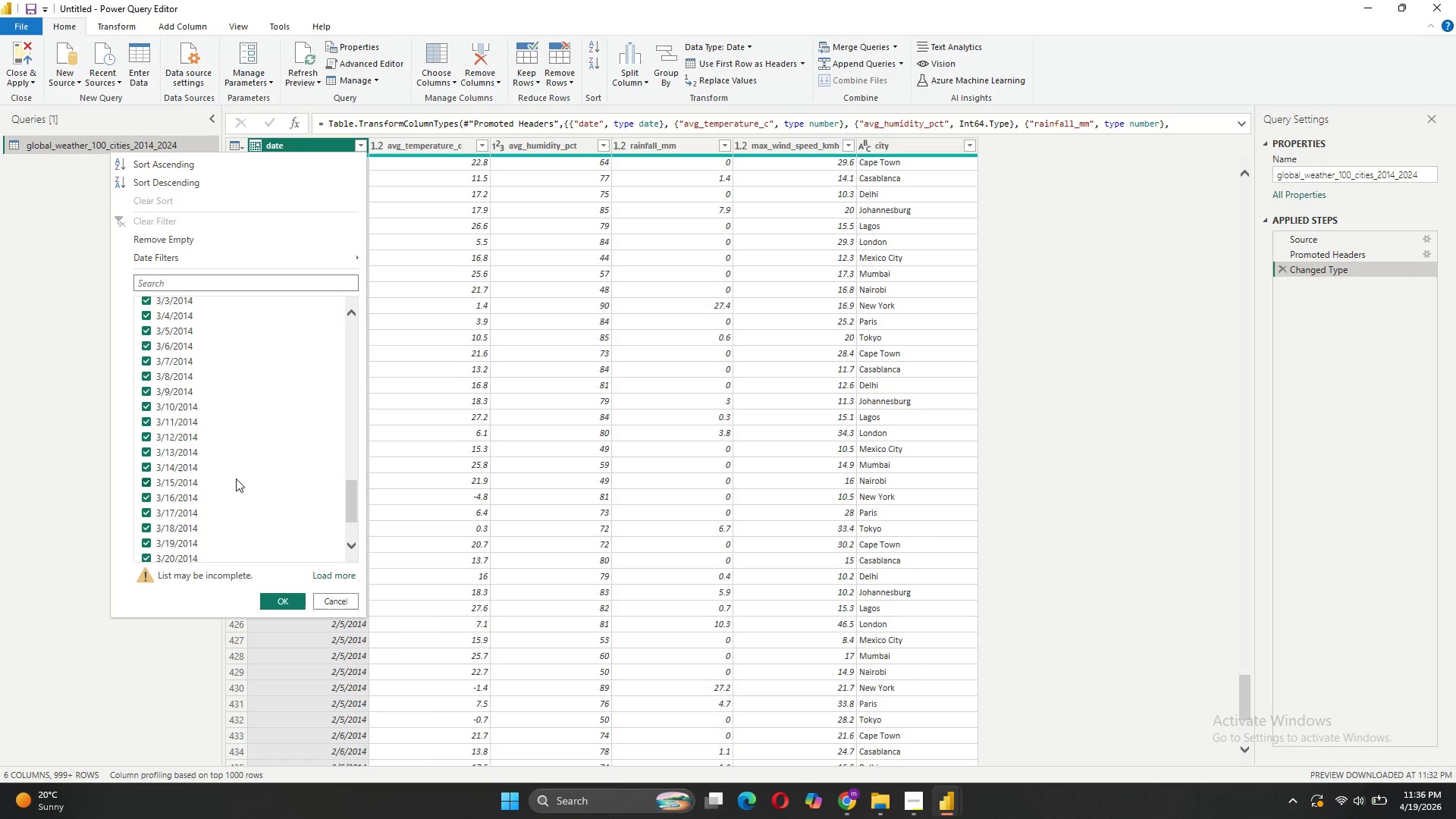 
scroll: coordinate [239, 472], scroll_direction: up, amount: 25.0
 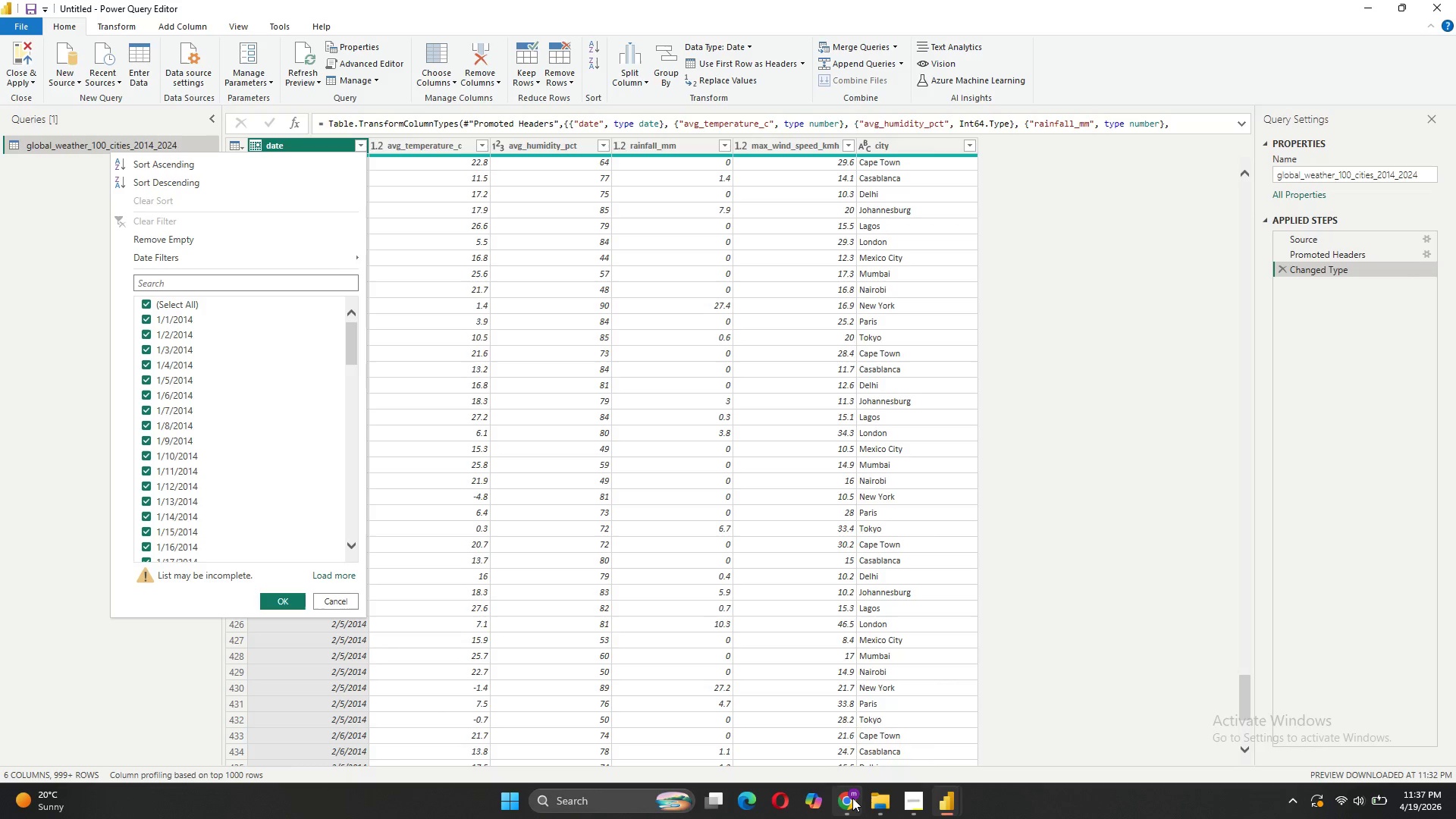 
left_click([864, 745])
 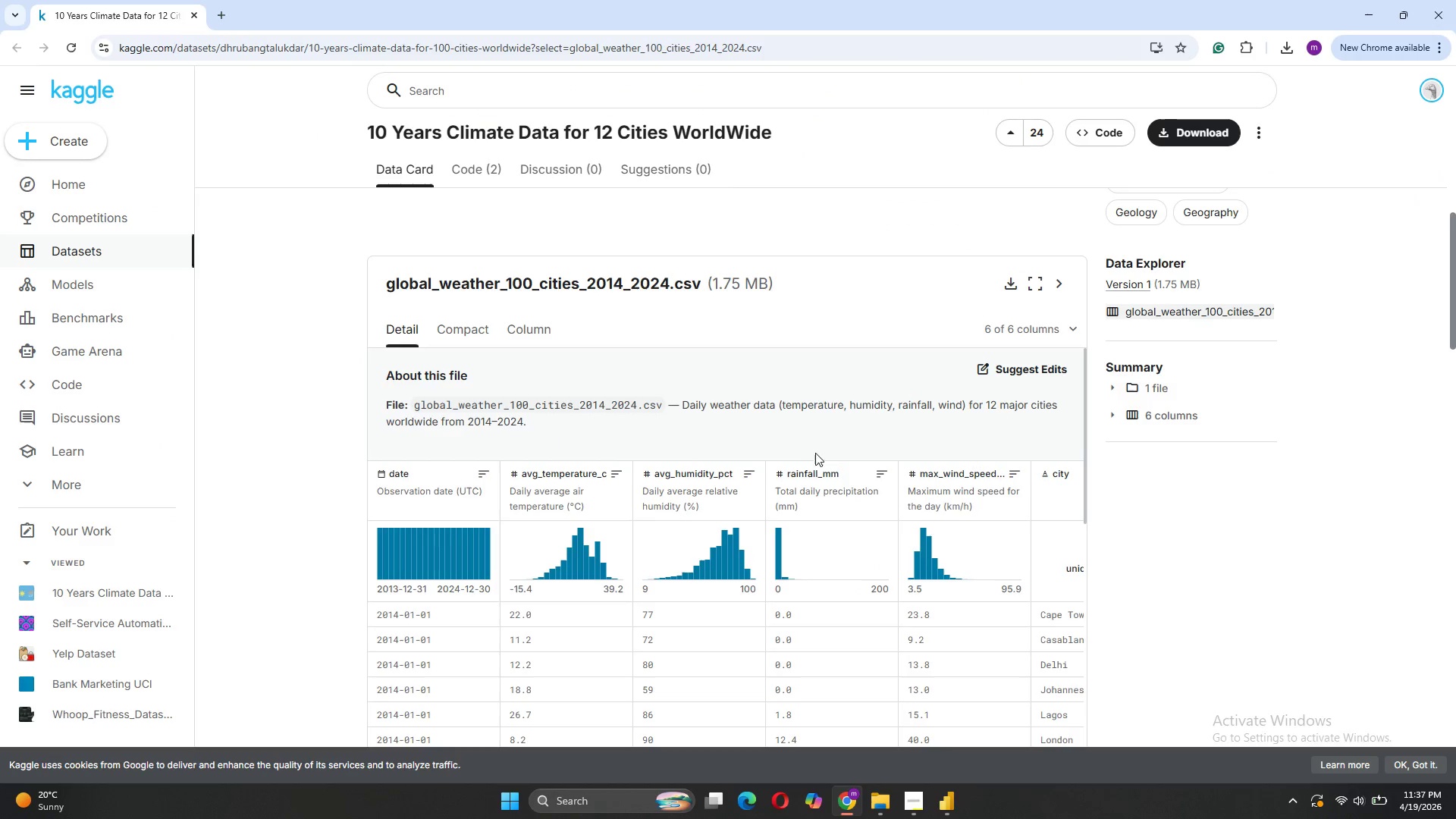 
scroll: coordinate [1084, 591], scroll_direction: down, amount: 12.0
 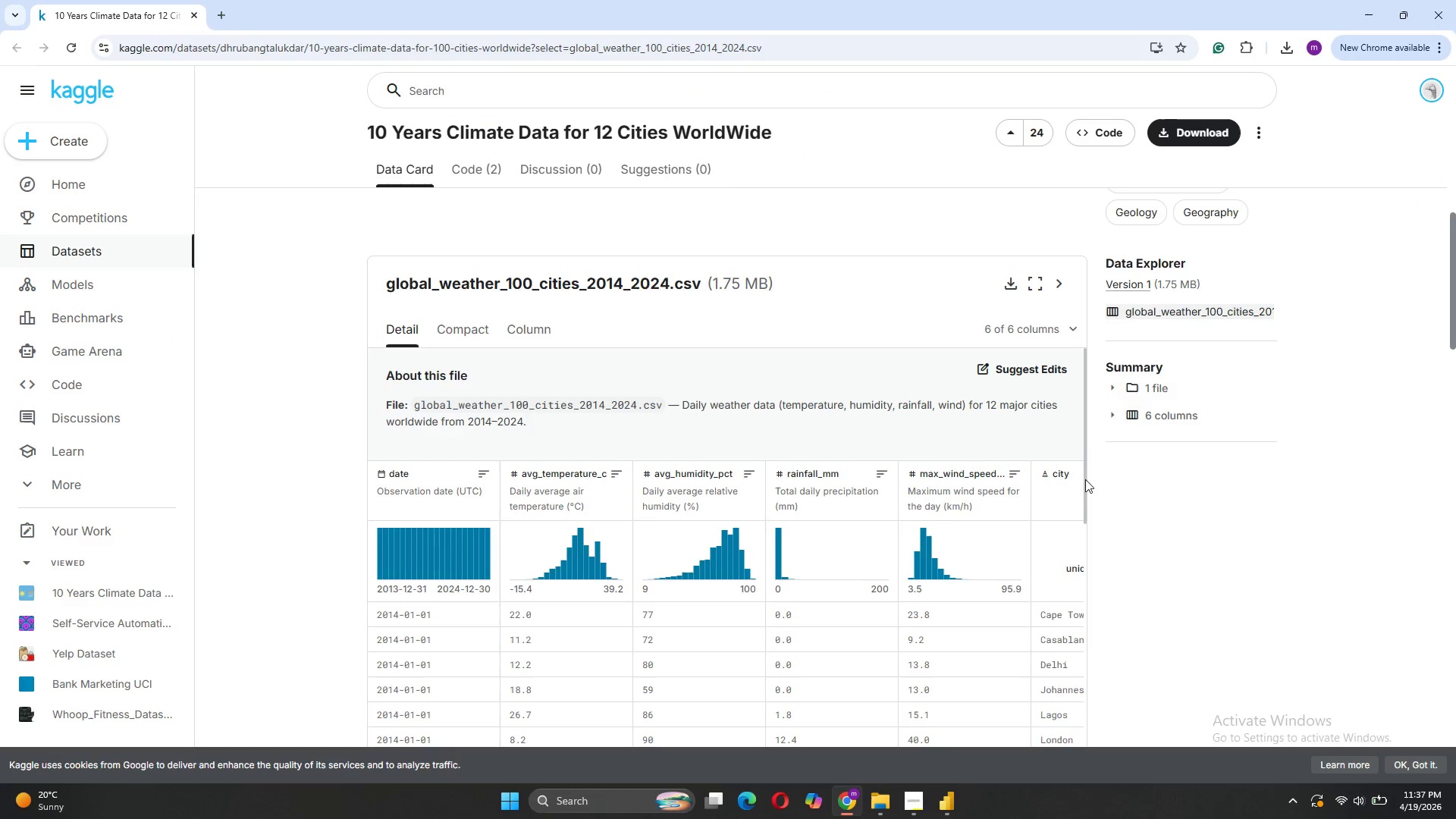 
left_click([1313, 576])
 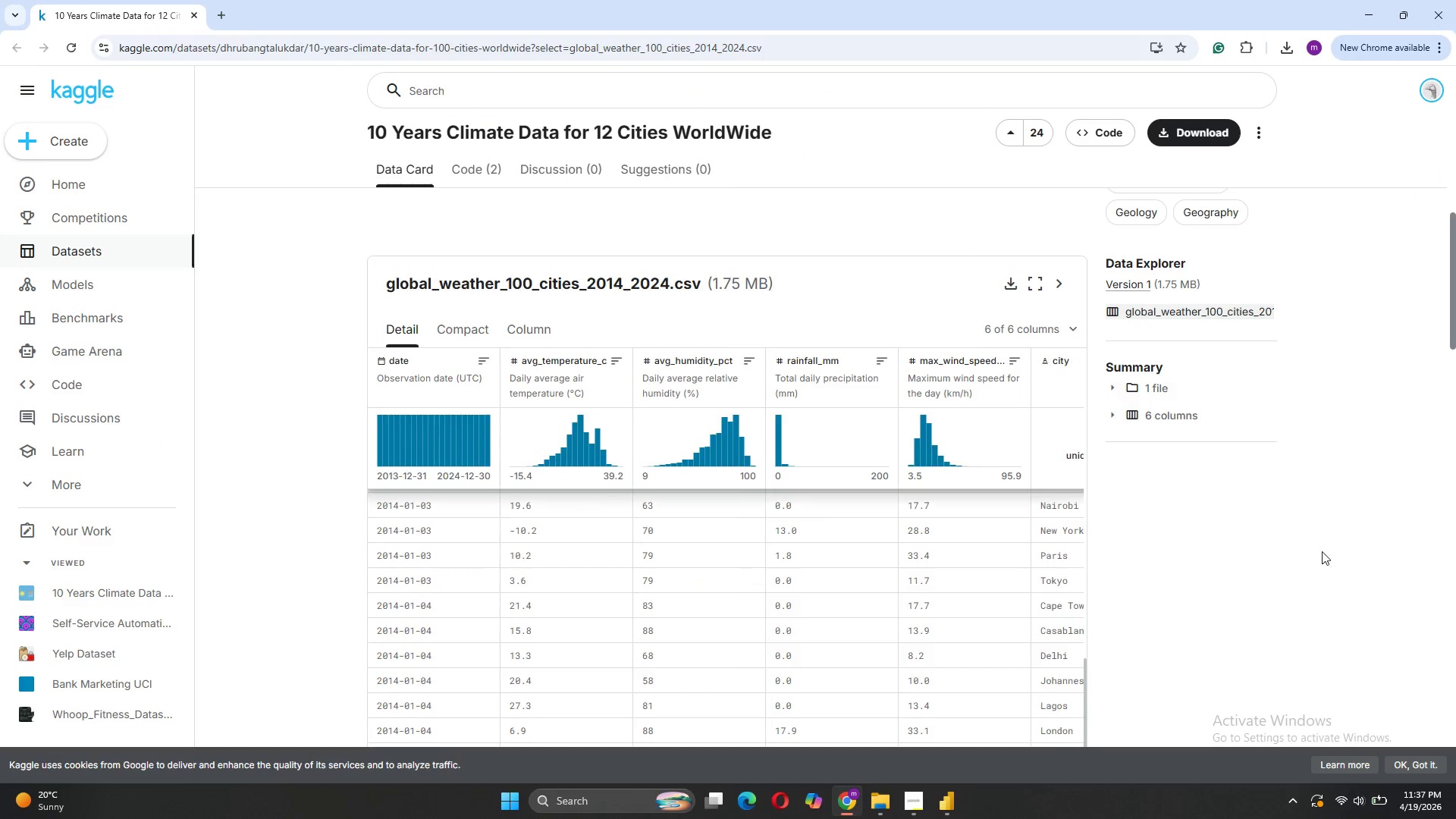 
scroll: coordinate [1322, 551], scroll_direction: down, amount: 6.0
 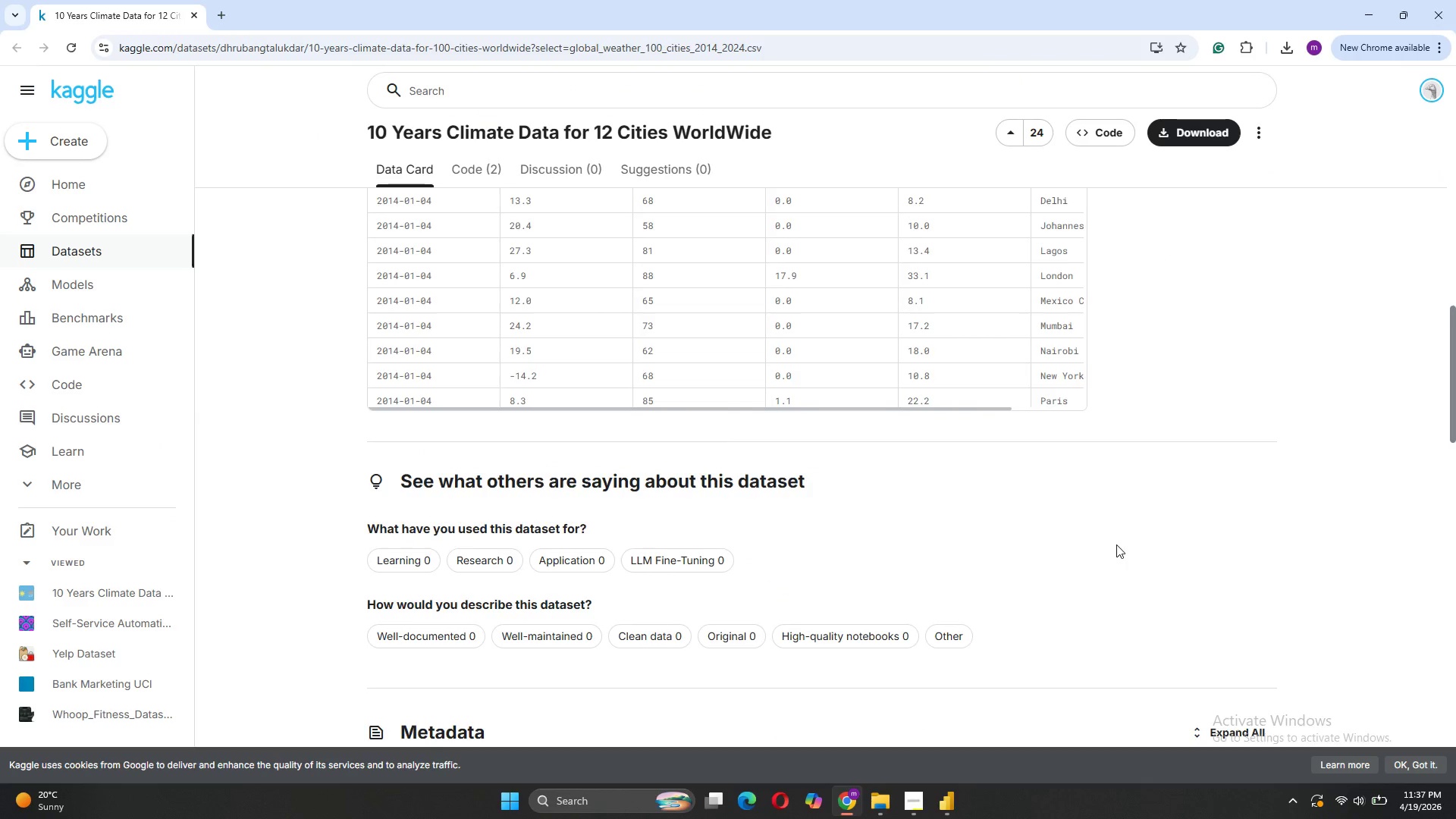 
scroll: coordinate [1116, 544], scroll_direction: up, amount: 6.0
 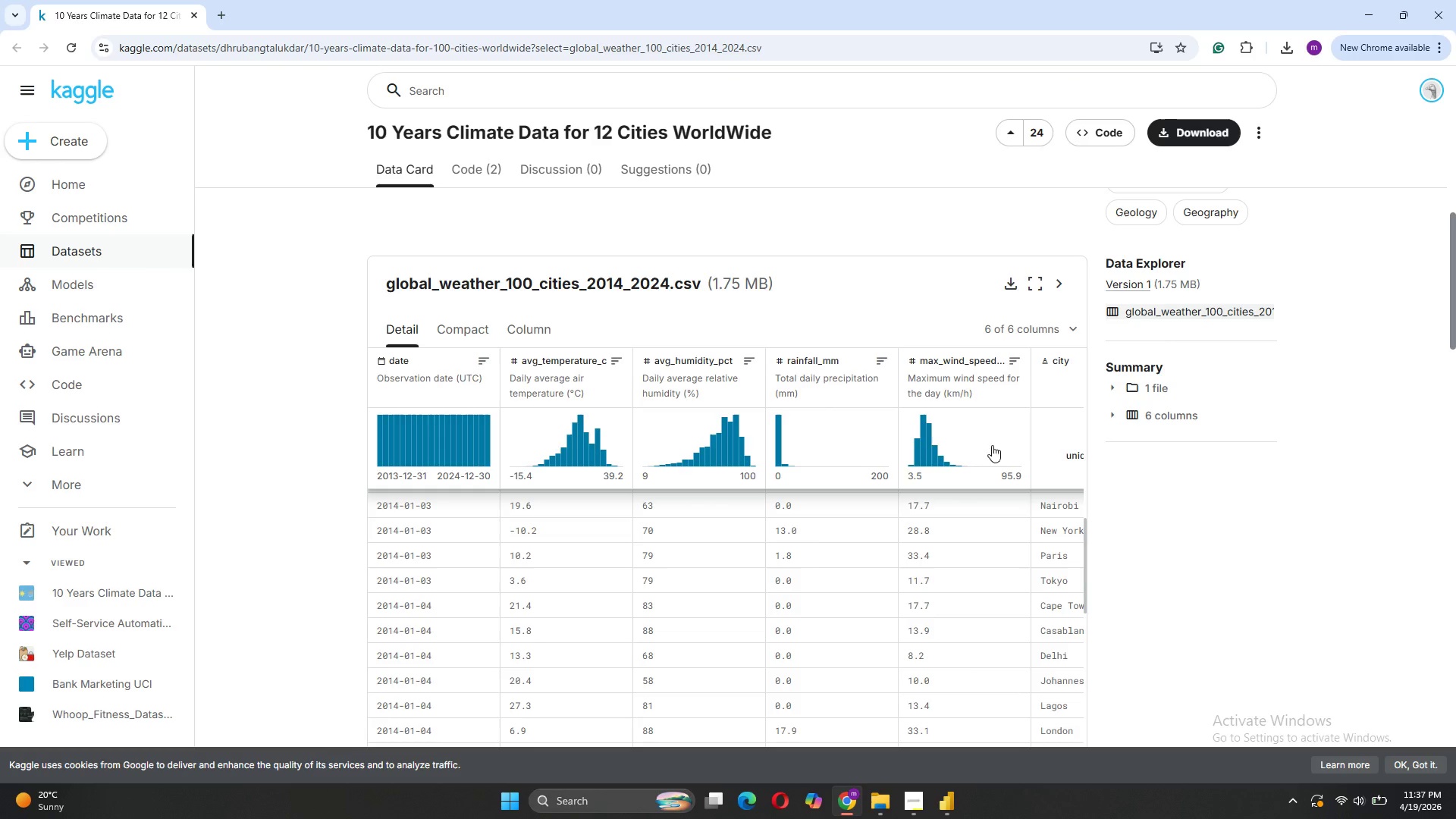 
scroll: coordinate [1221, 549], scroll_direction: down, amount: 11.0
 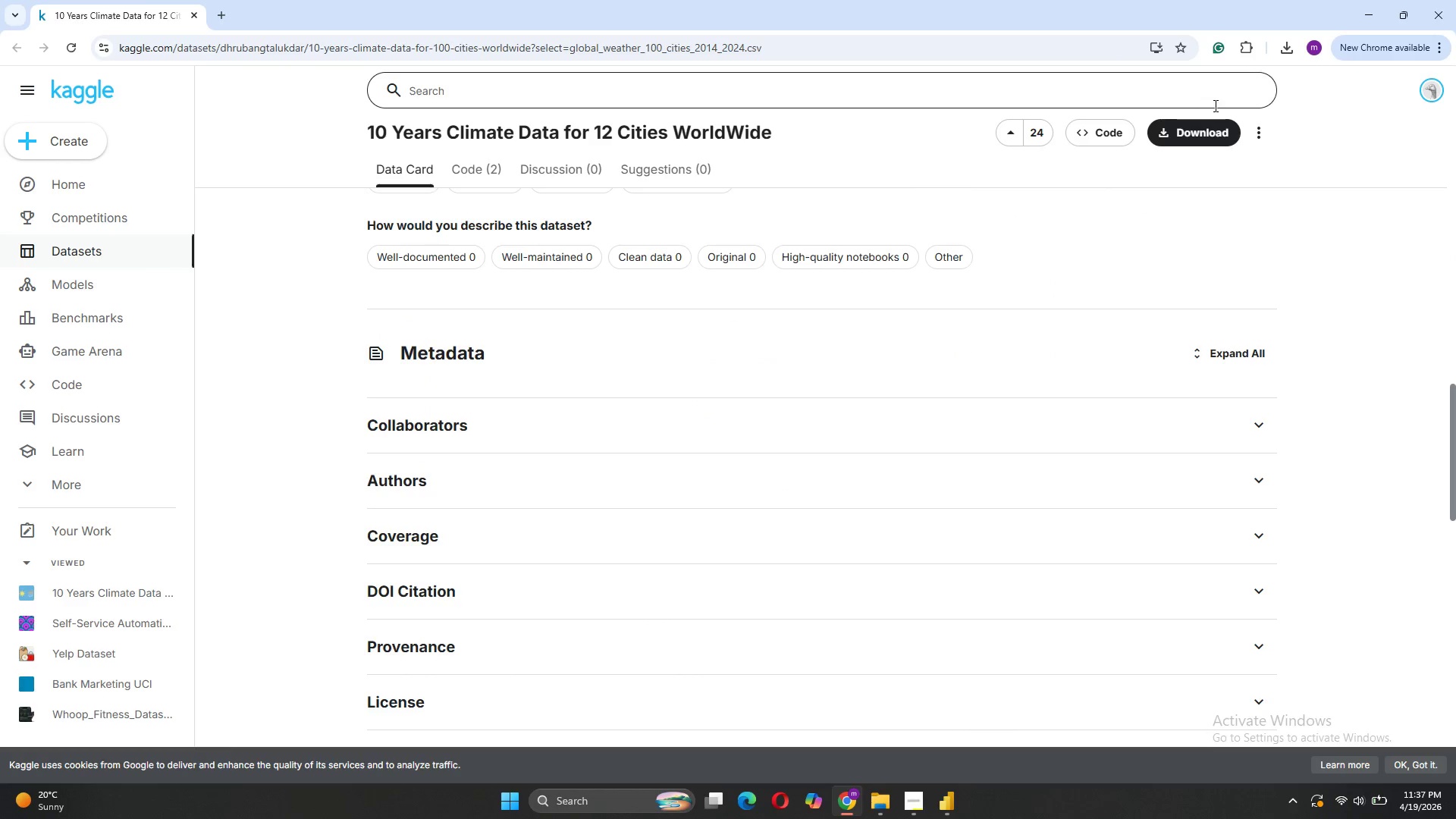 
left_click([1285, 46])
 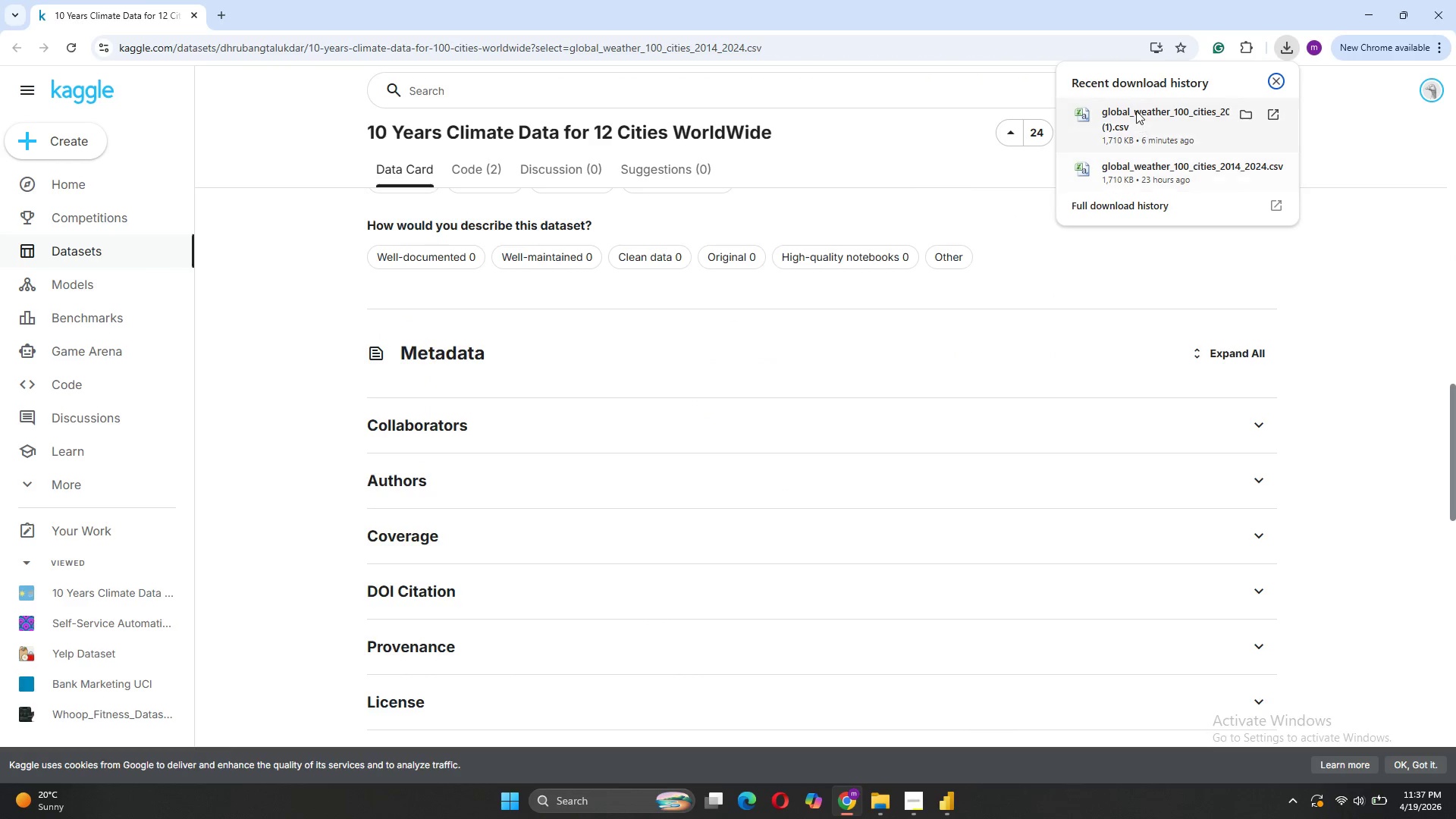 
double_click([1136, 111])
 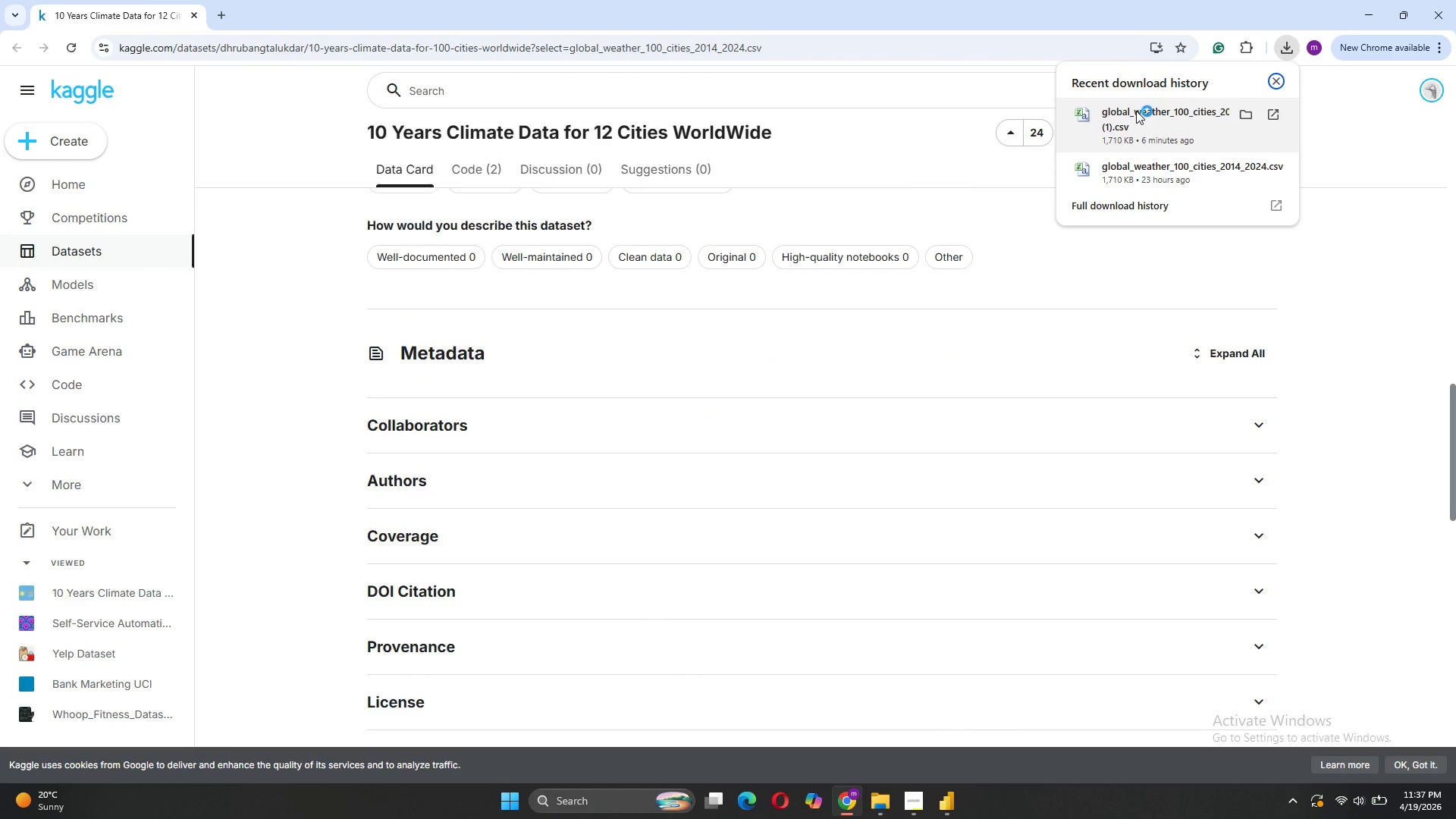 
triple_click([1136, 111])
 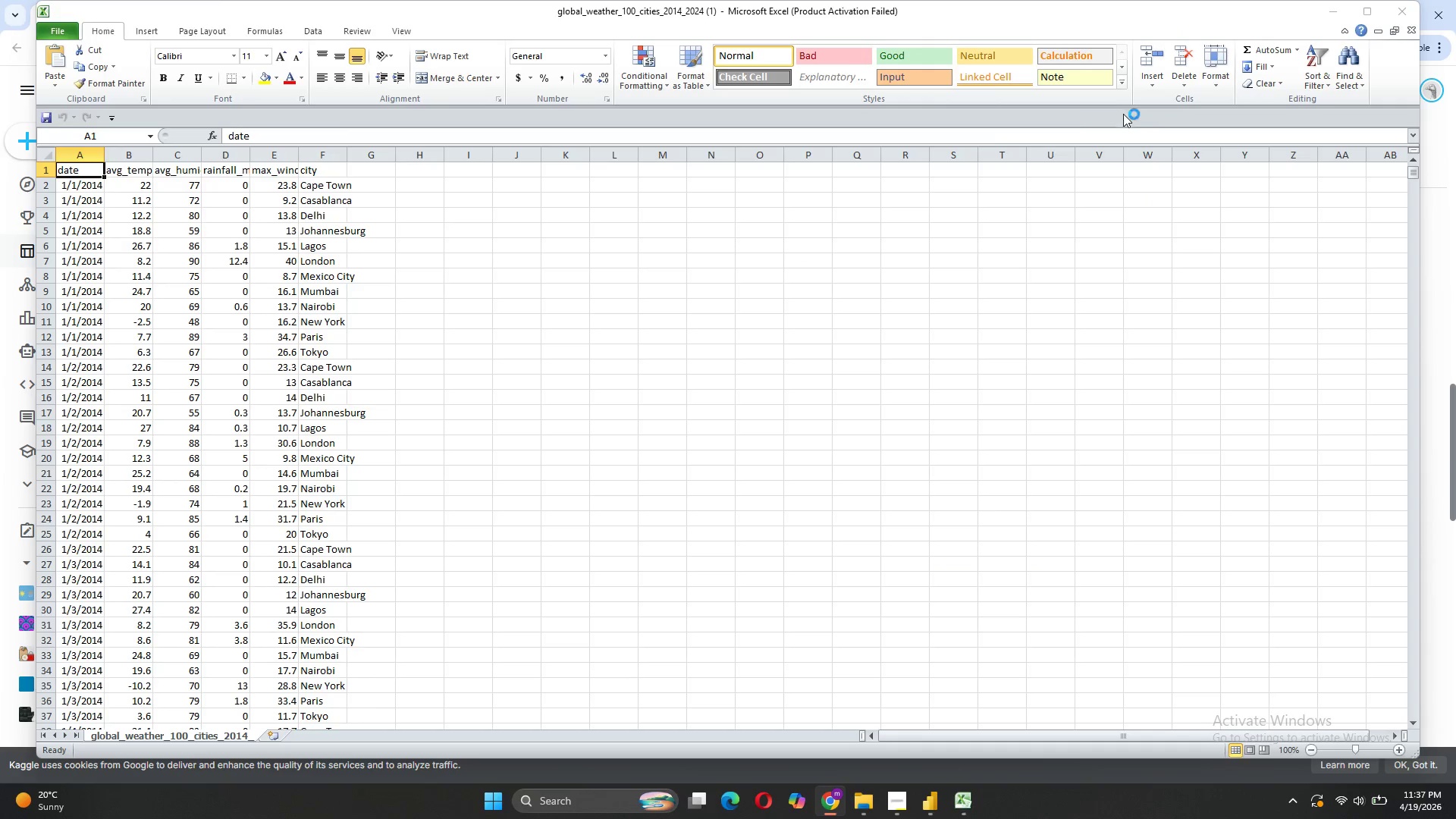 
wait(5.64)
 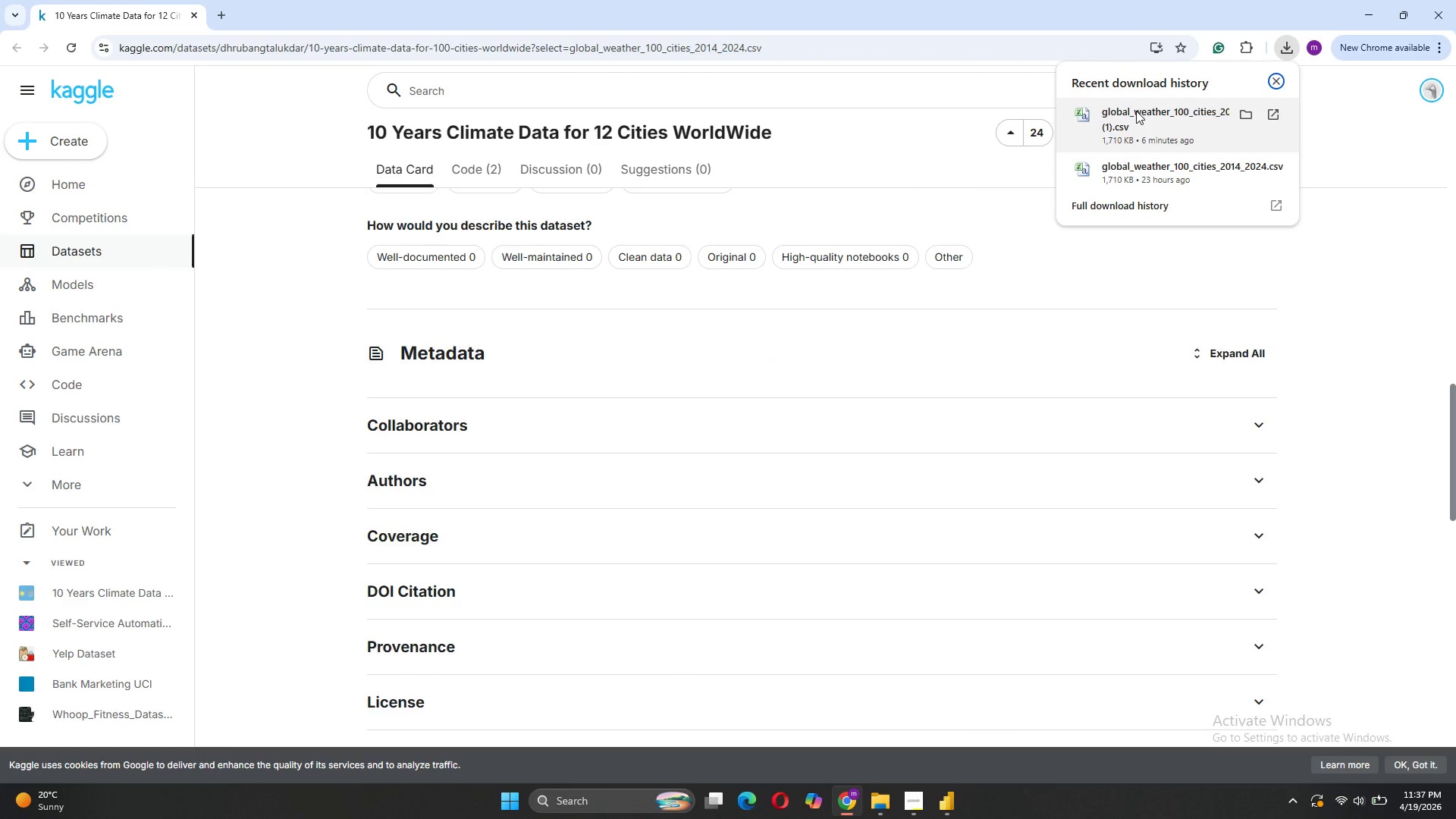 
scroll: coordinate [156, 352], scroll_direction: down, amount: 5.0
 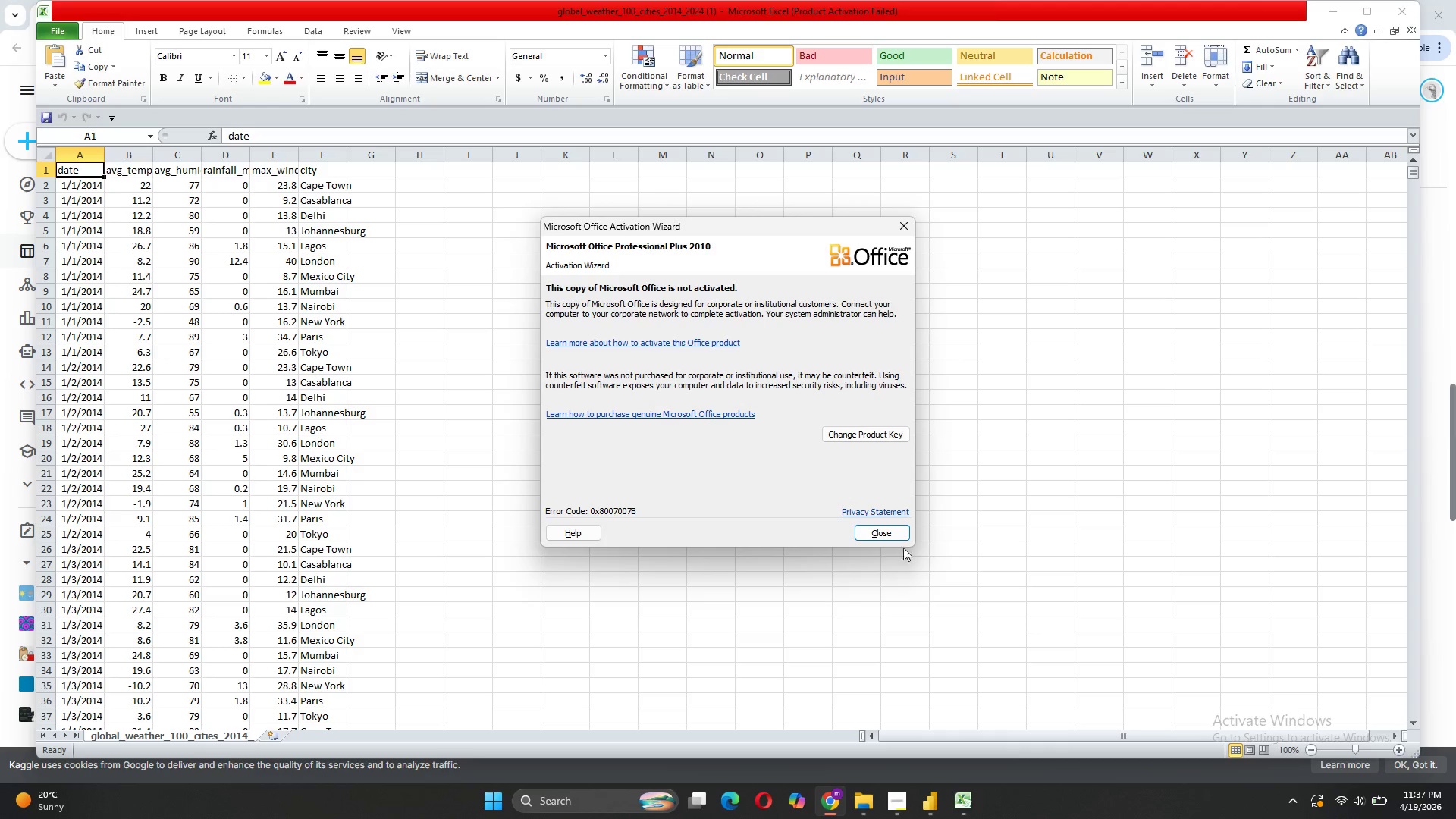 
left_click([889, 526])
 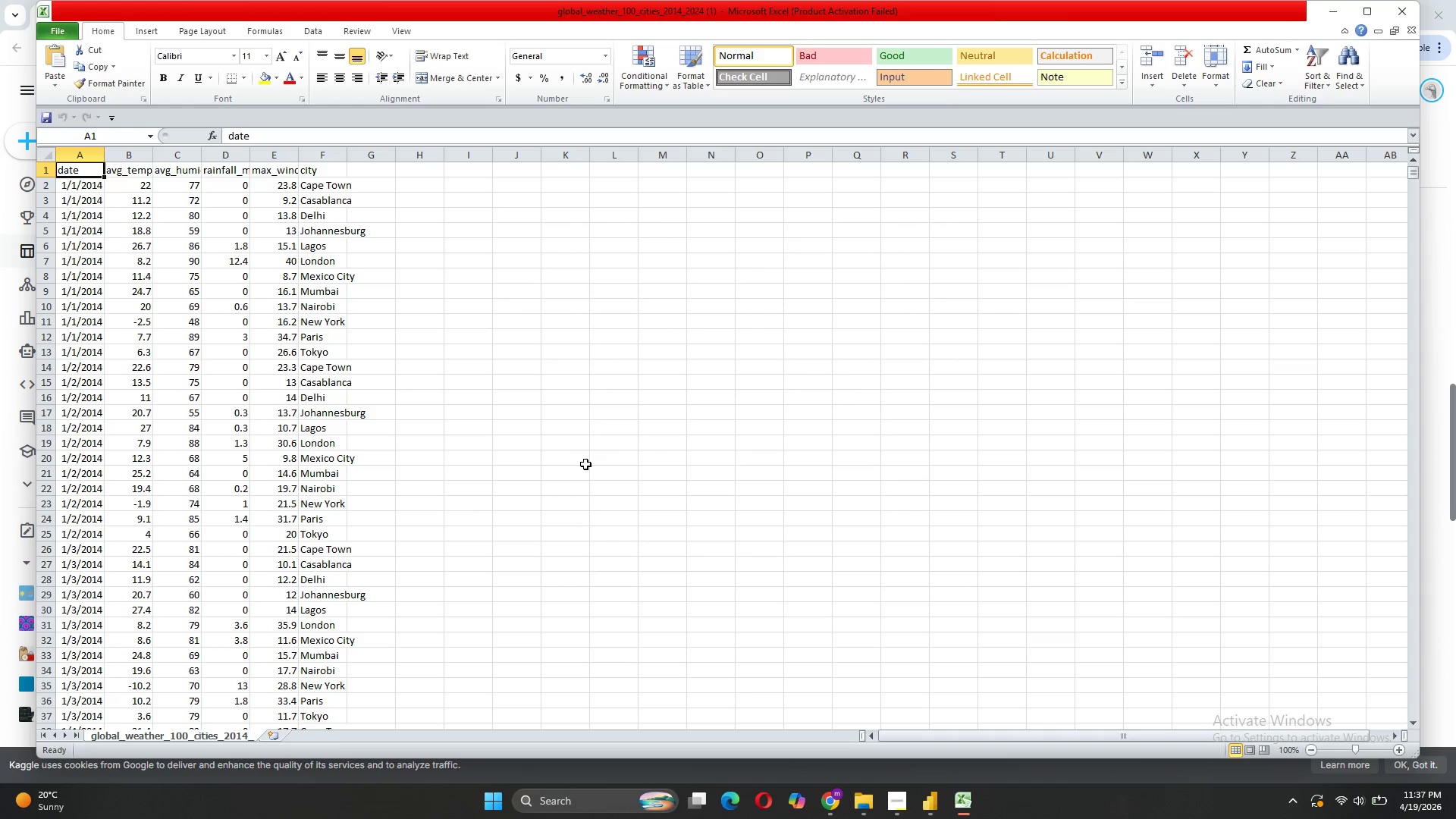 
scroll: coordinate [583, 463], scroll_direction: down, amount: 18.0
 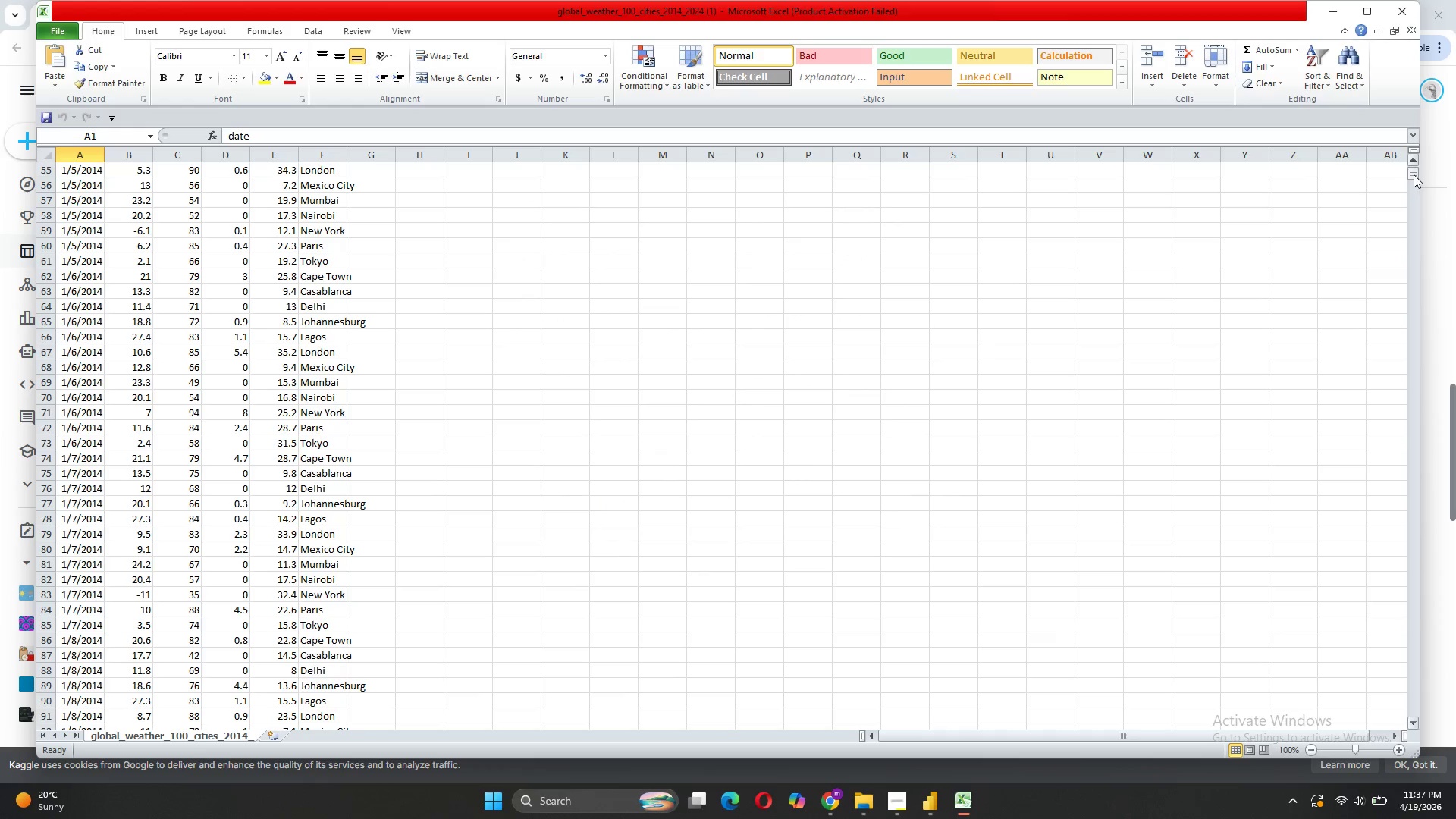 
left_click_drag(start_coordinate=[1414, 174], to_coordinate=[1398, 253])
 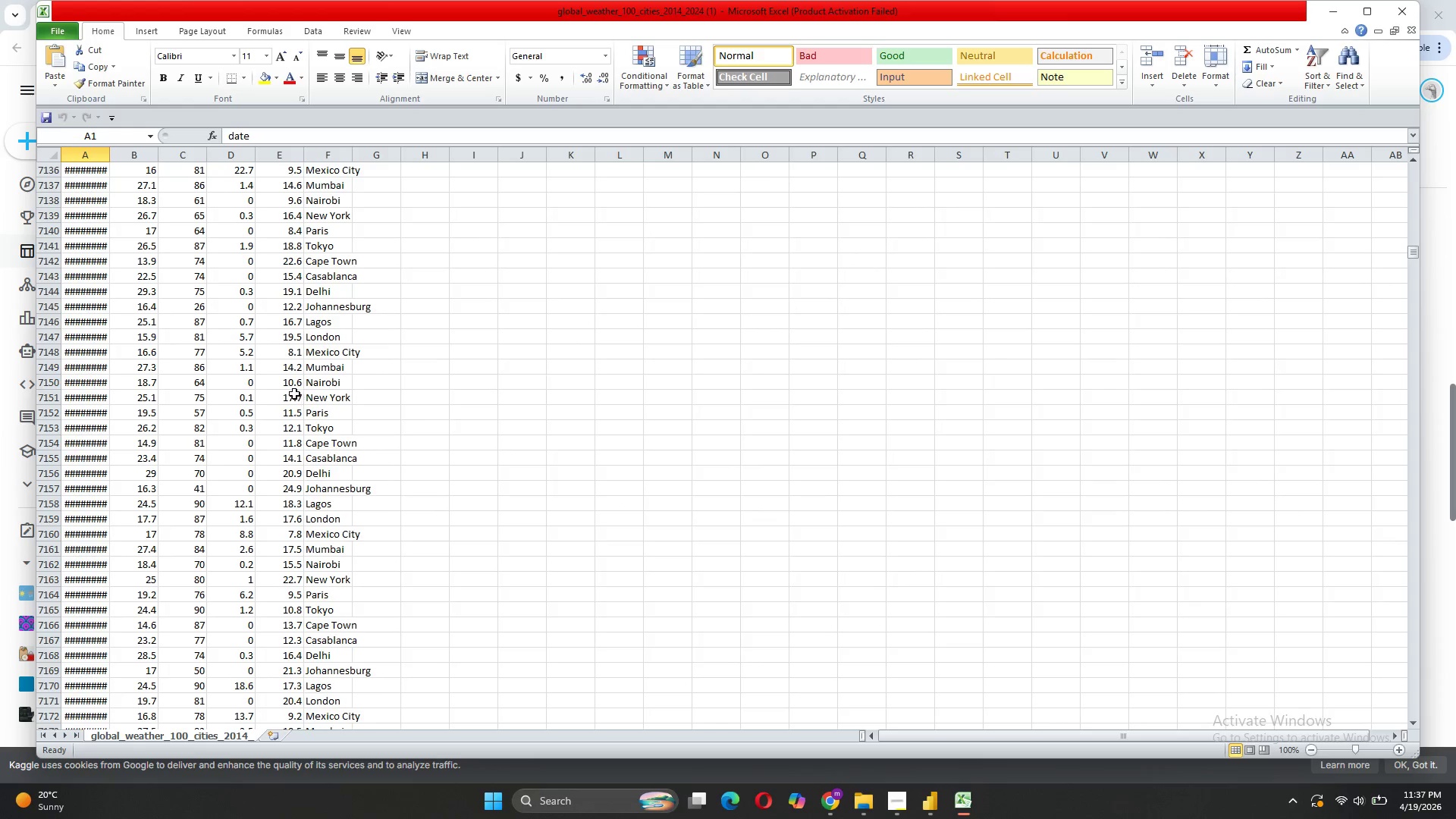 
scroll: coordinate [261, 362], scroll_direction: up, amount: 37.0
 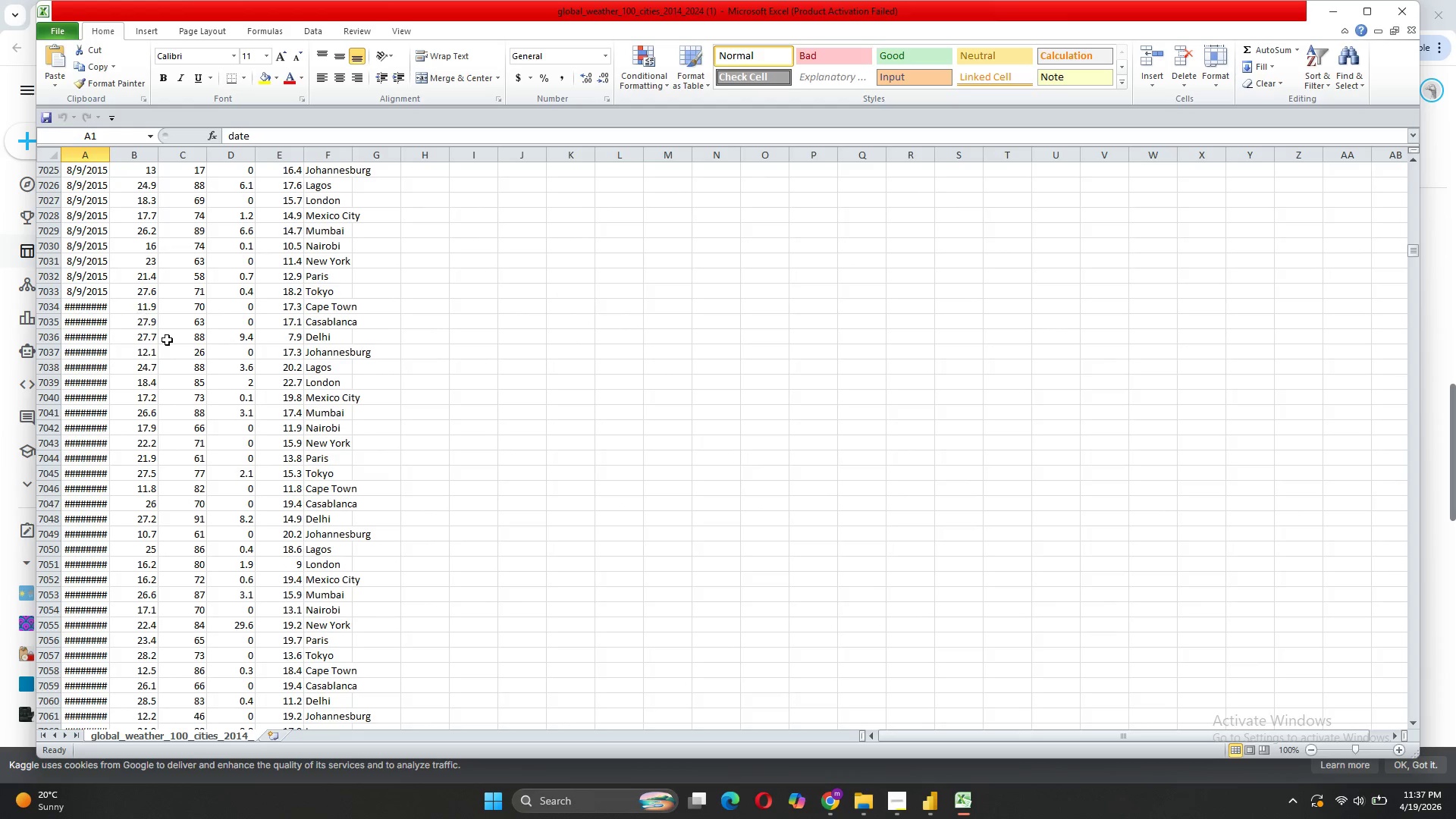 
scroll: coordinate [518, 469], scroll_direction: down, amount: 7.0
 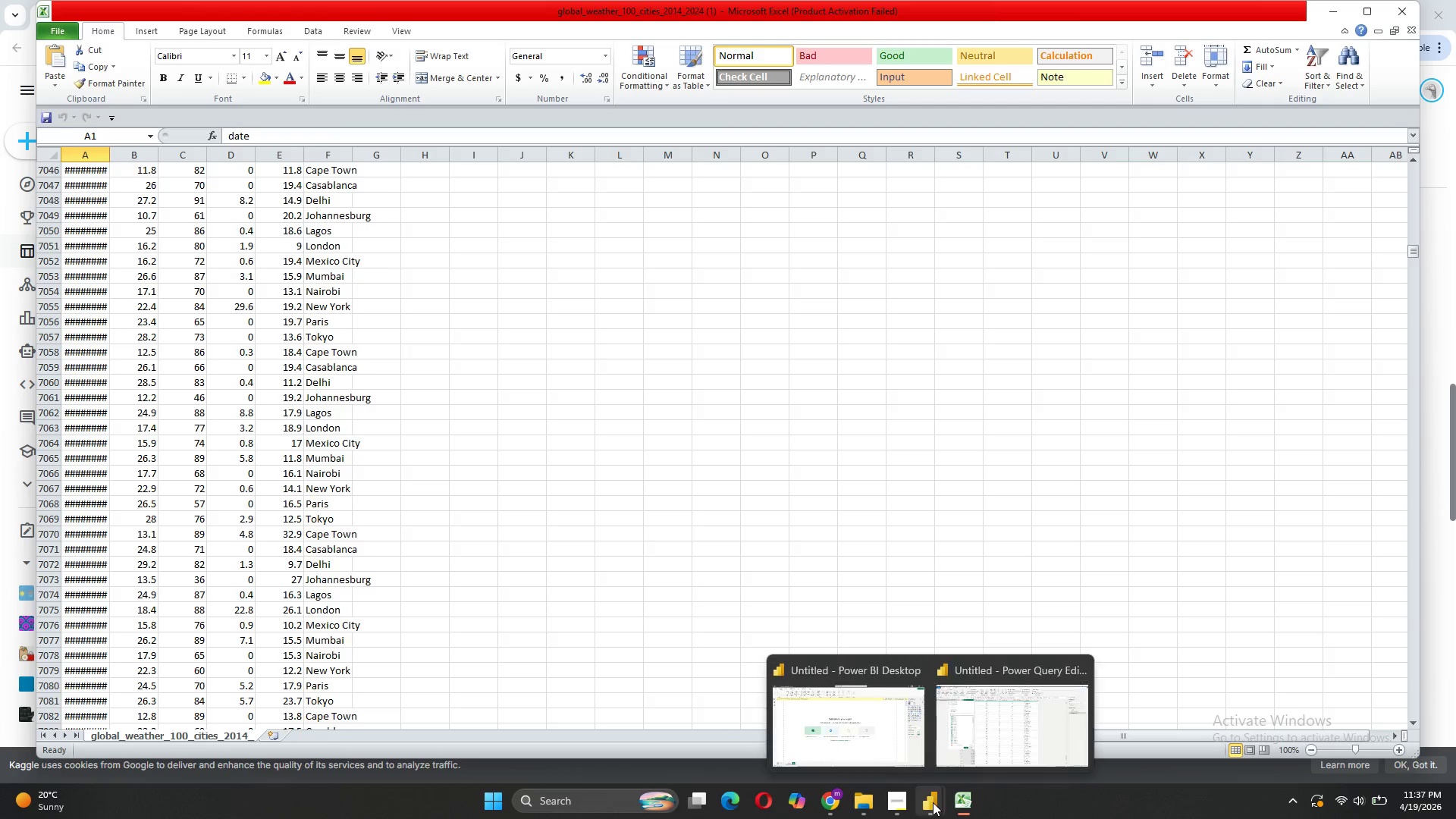 
left_click([982, 735])
 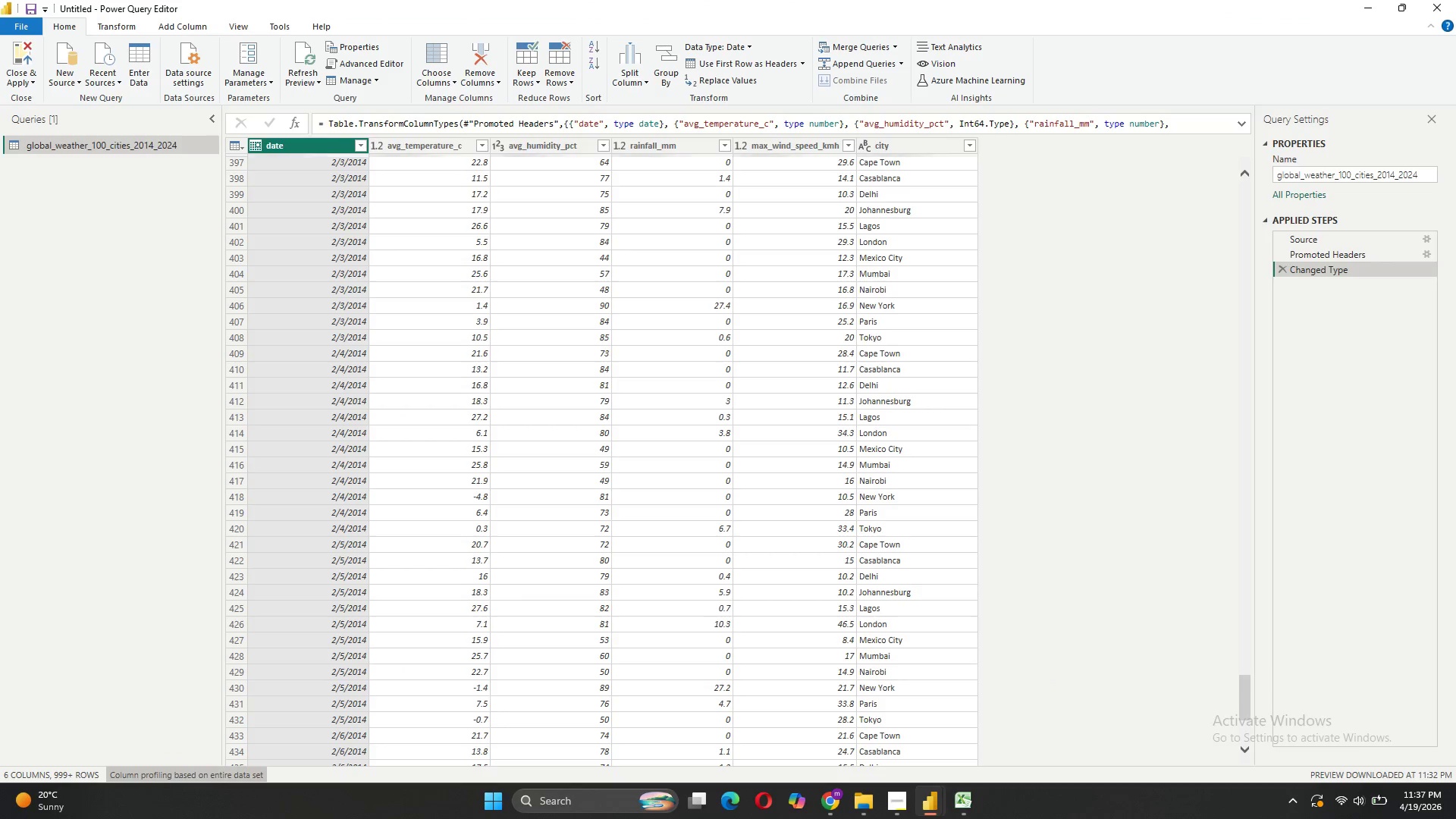 
wait(5.31)
 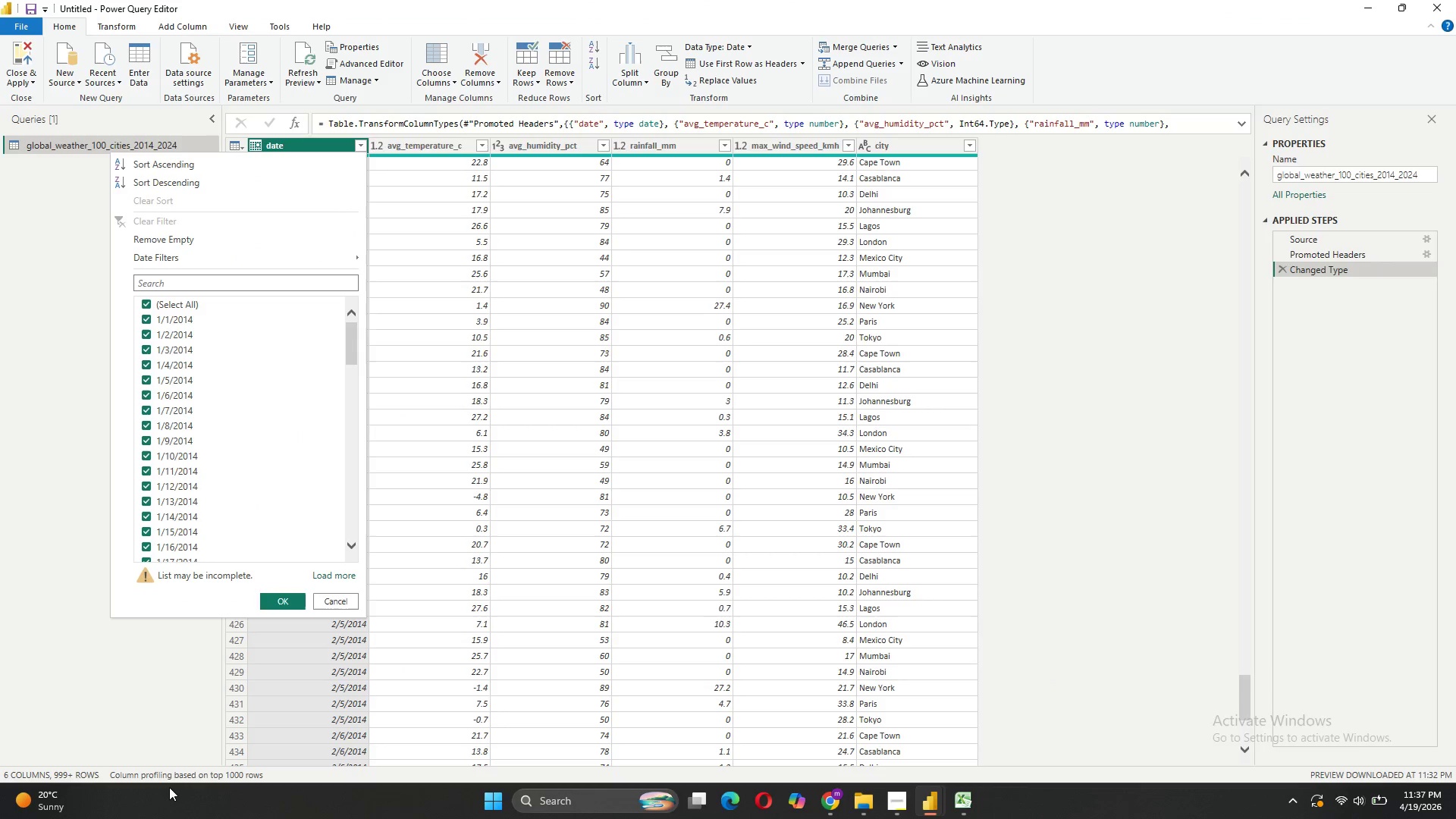 
left_click([362, 146])
 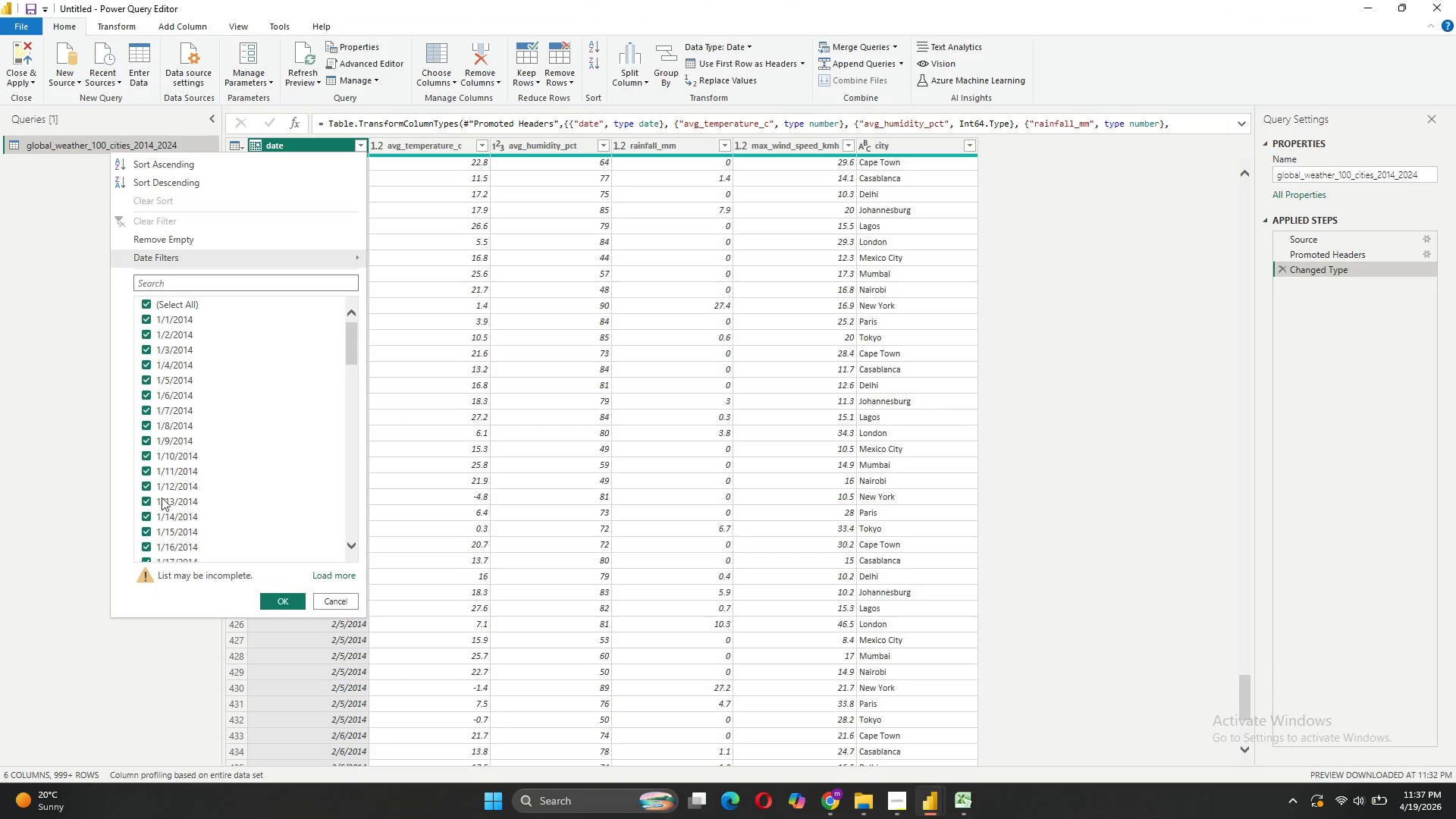 
scroll: coordinate [237, 469], scroll_direction: down, amount: 39.0
 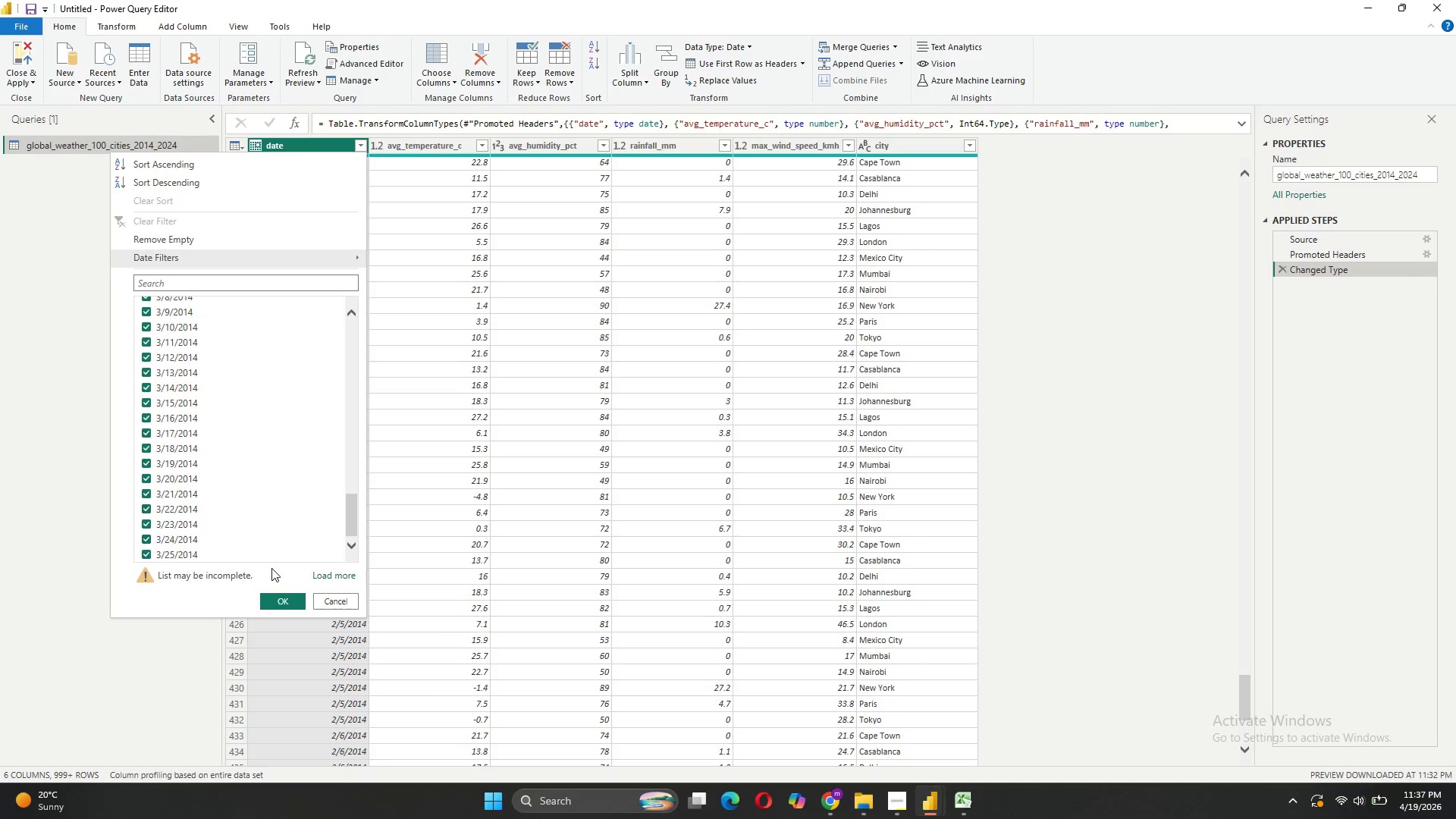 
left_click([319, 575])
 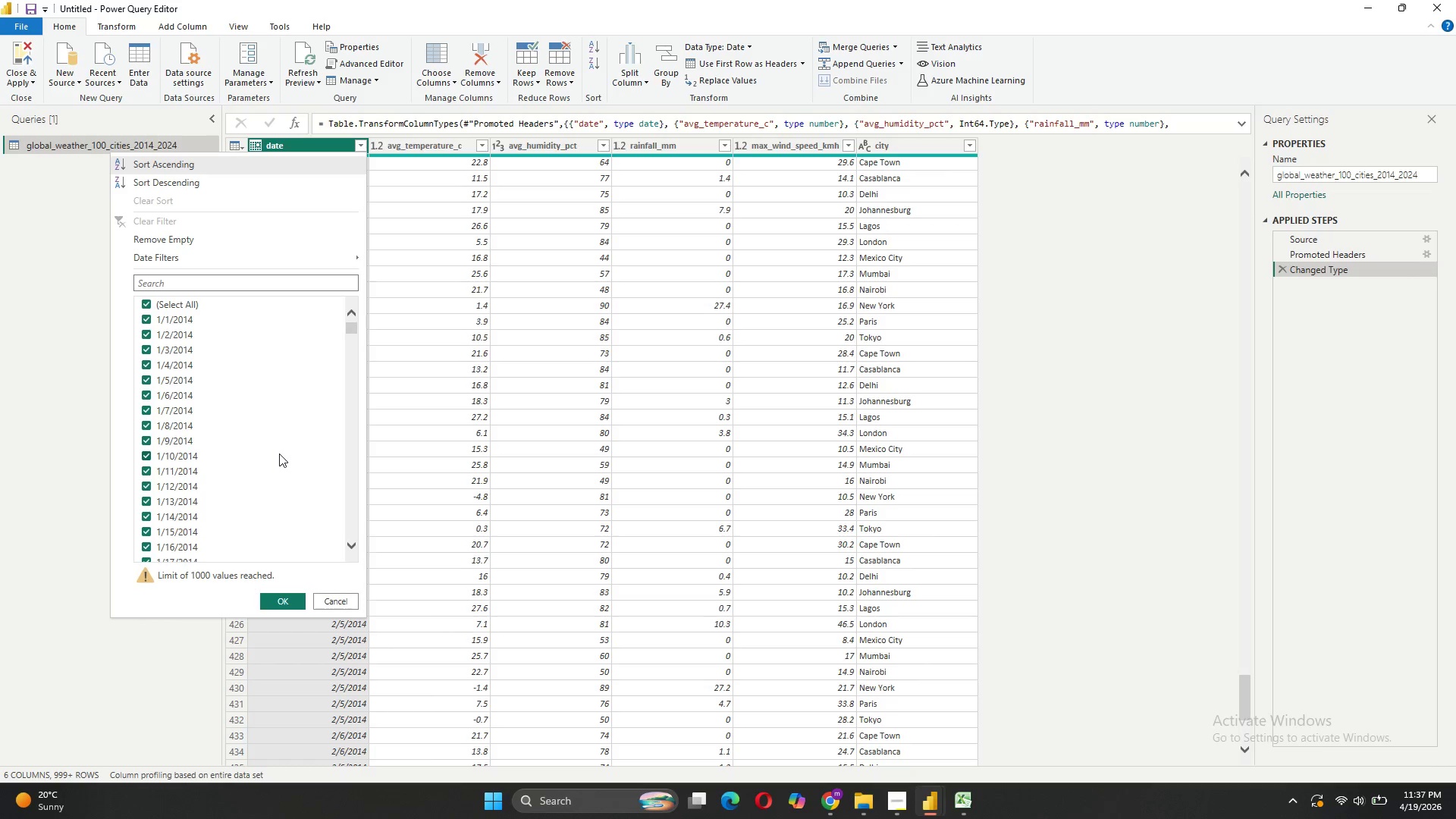 
scroll: coordinate [278, 453], scroll_direction: down, amount: 20.0
 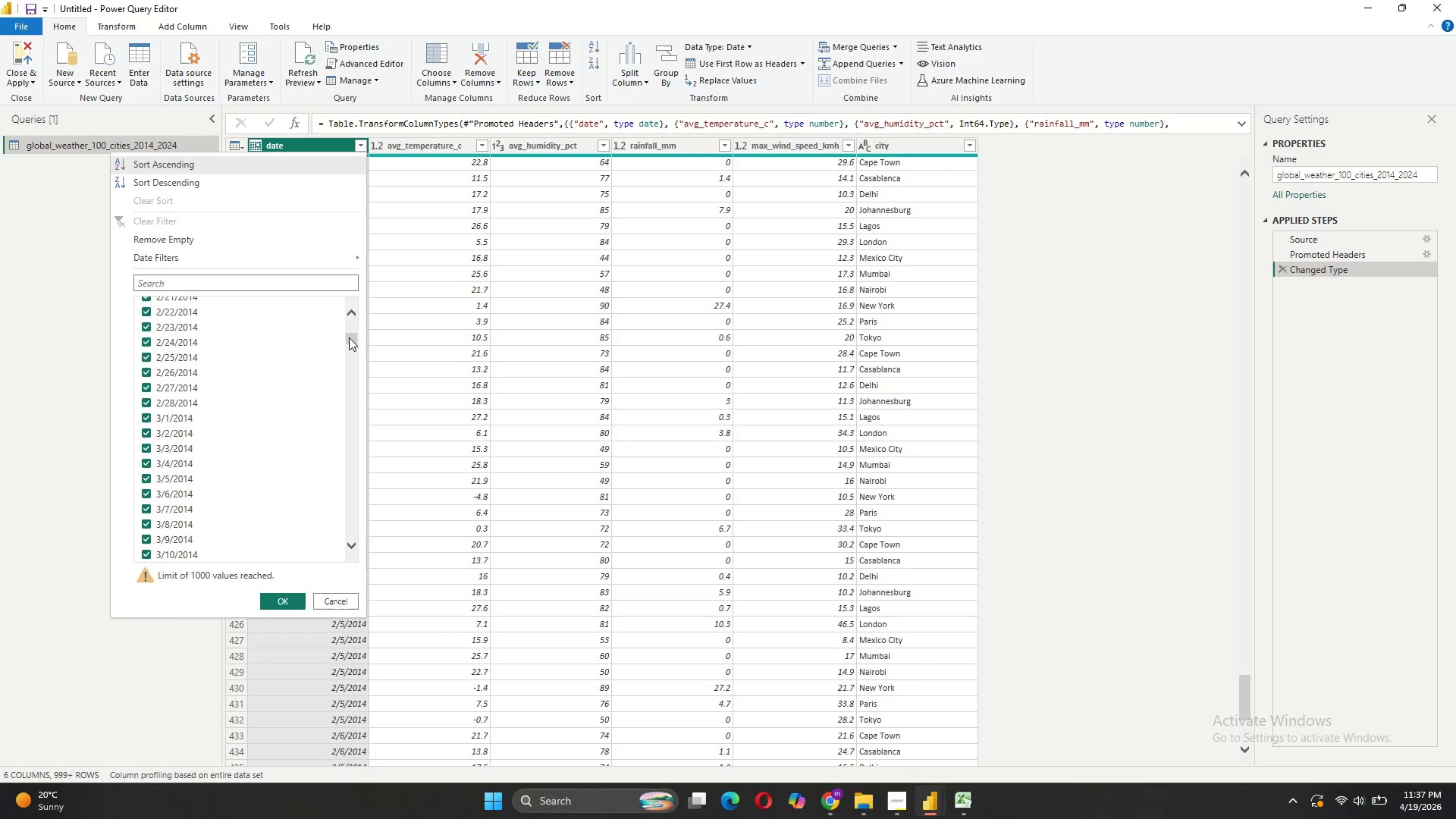 
left_click_drag(start_coordinate=[350, 338], to_coordinate=[337, 565])
 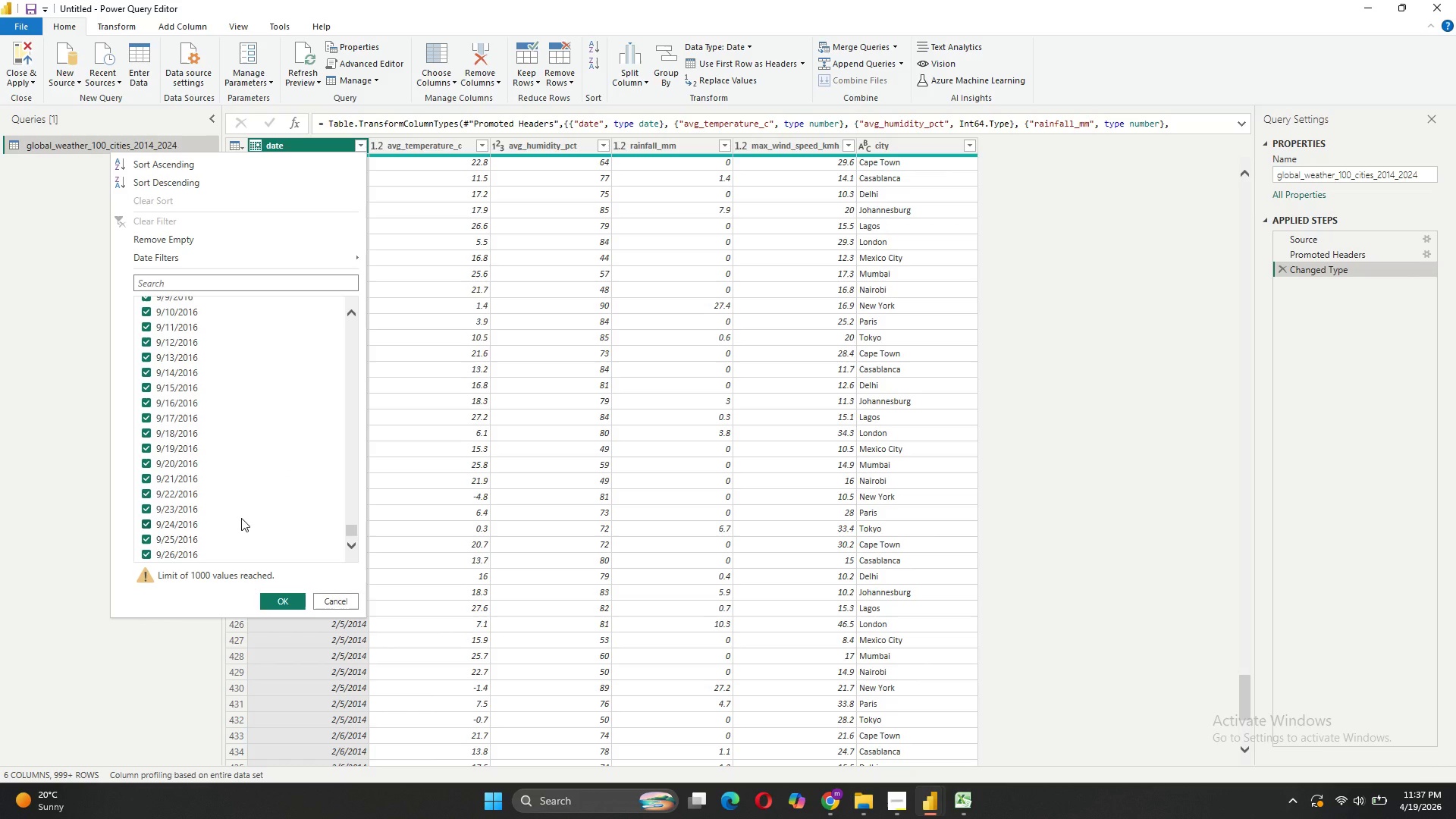 
scroll: coordinate [241, 512], scroll_direction: up, amount: 5.0
 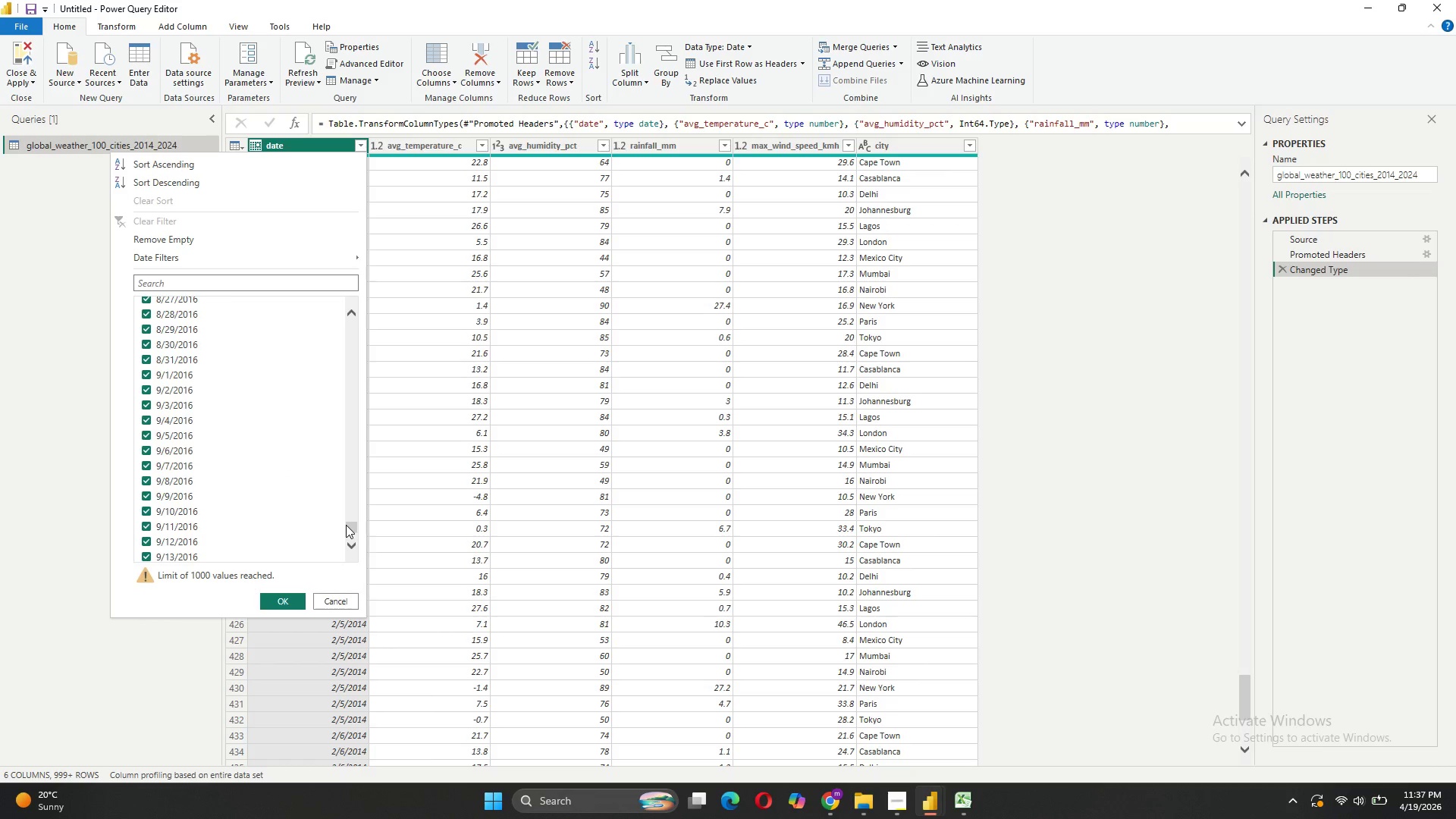 
left_click_drag(start_coordinate=[346, 525], to_coordinate=[350, 313])
 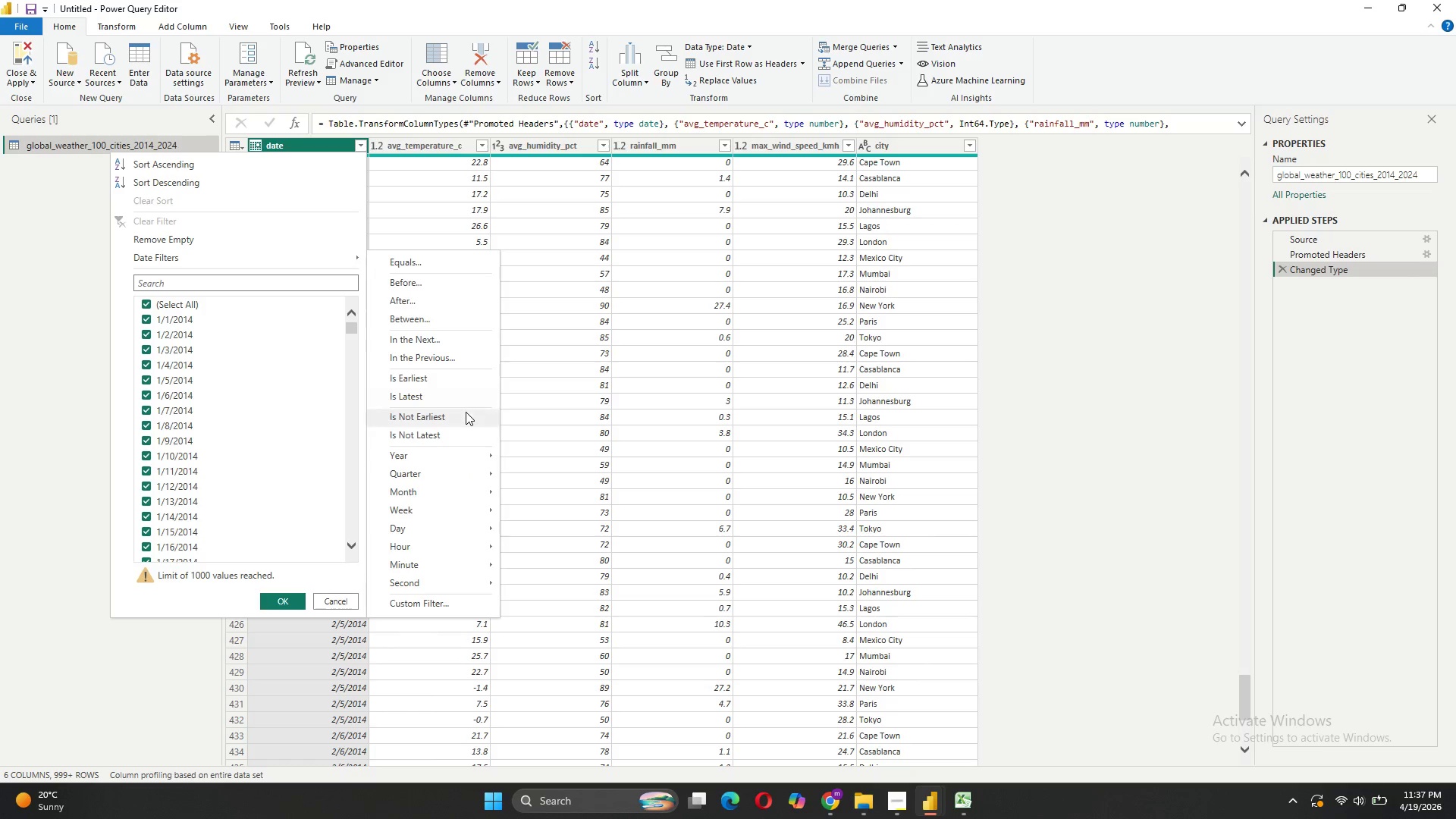 
left_click([444, 353])
 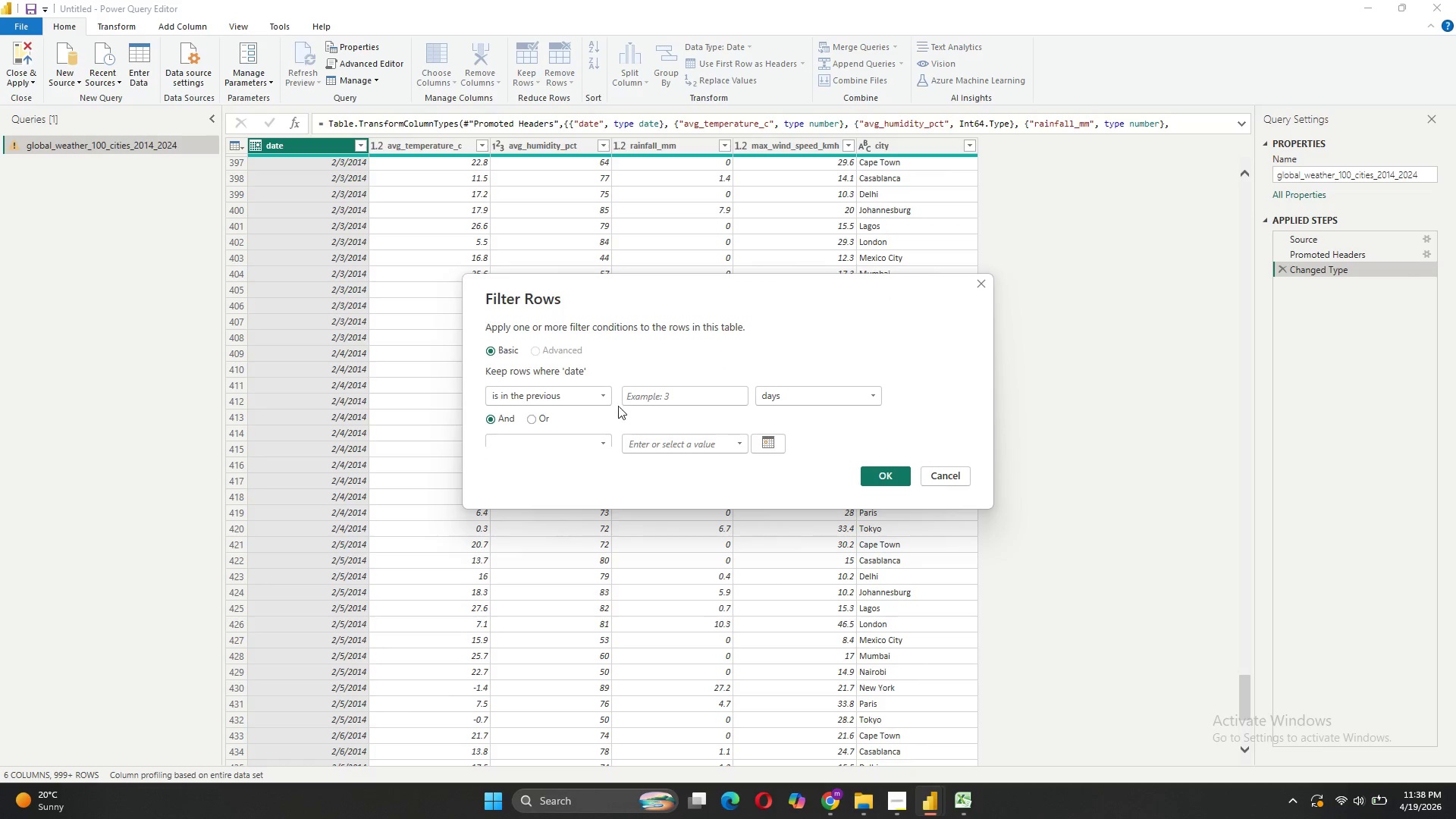 
left_click([642, 394])
 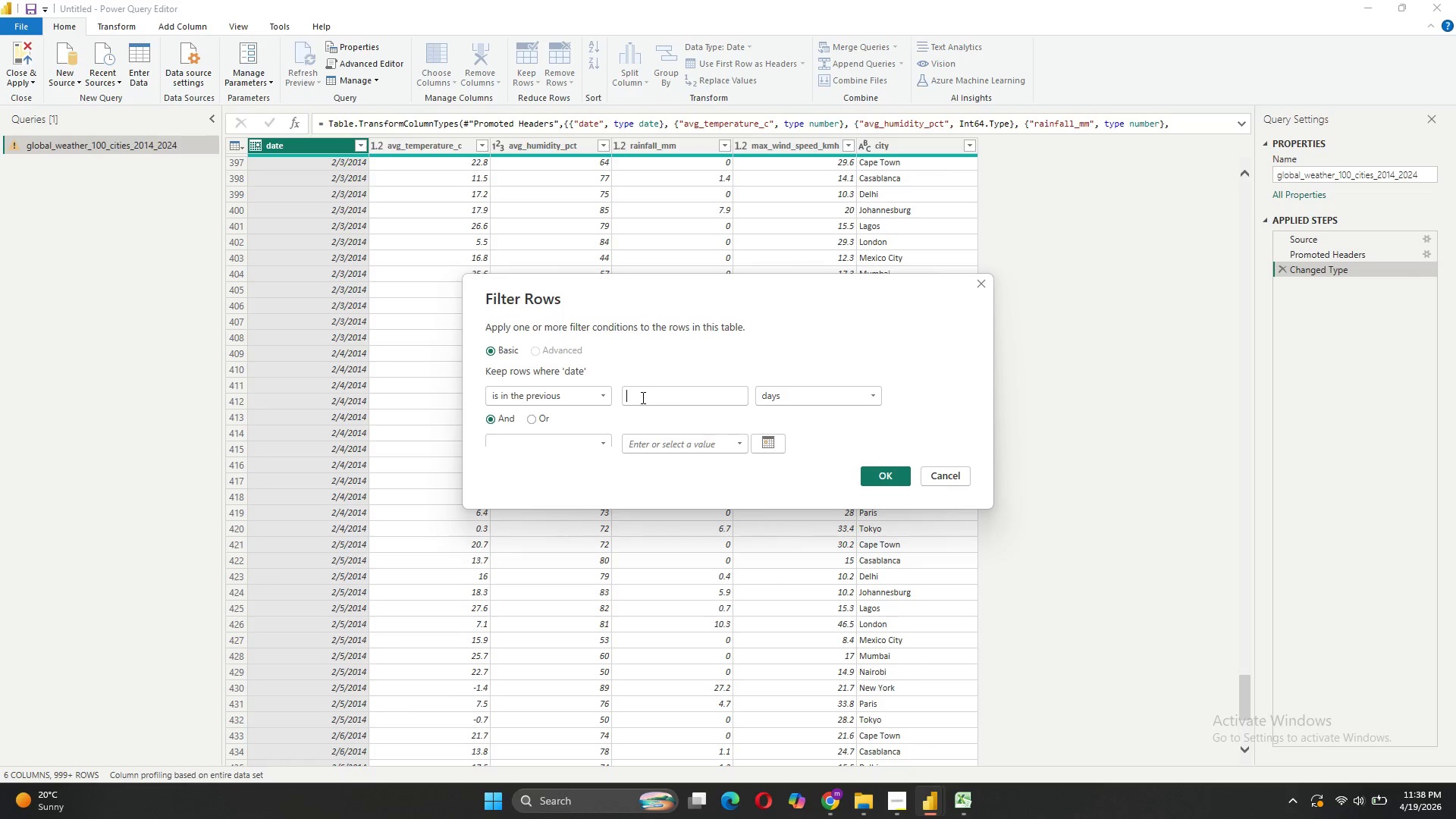 
type(12)
 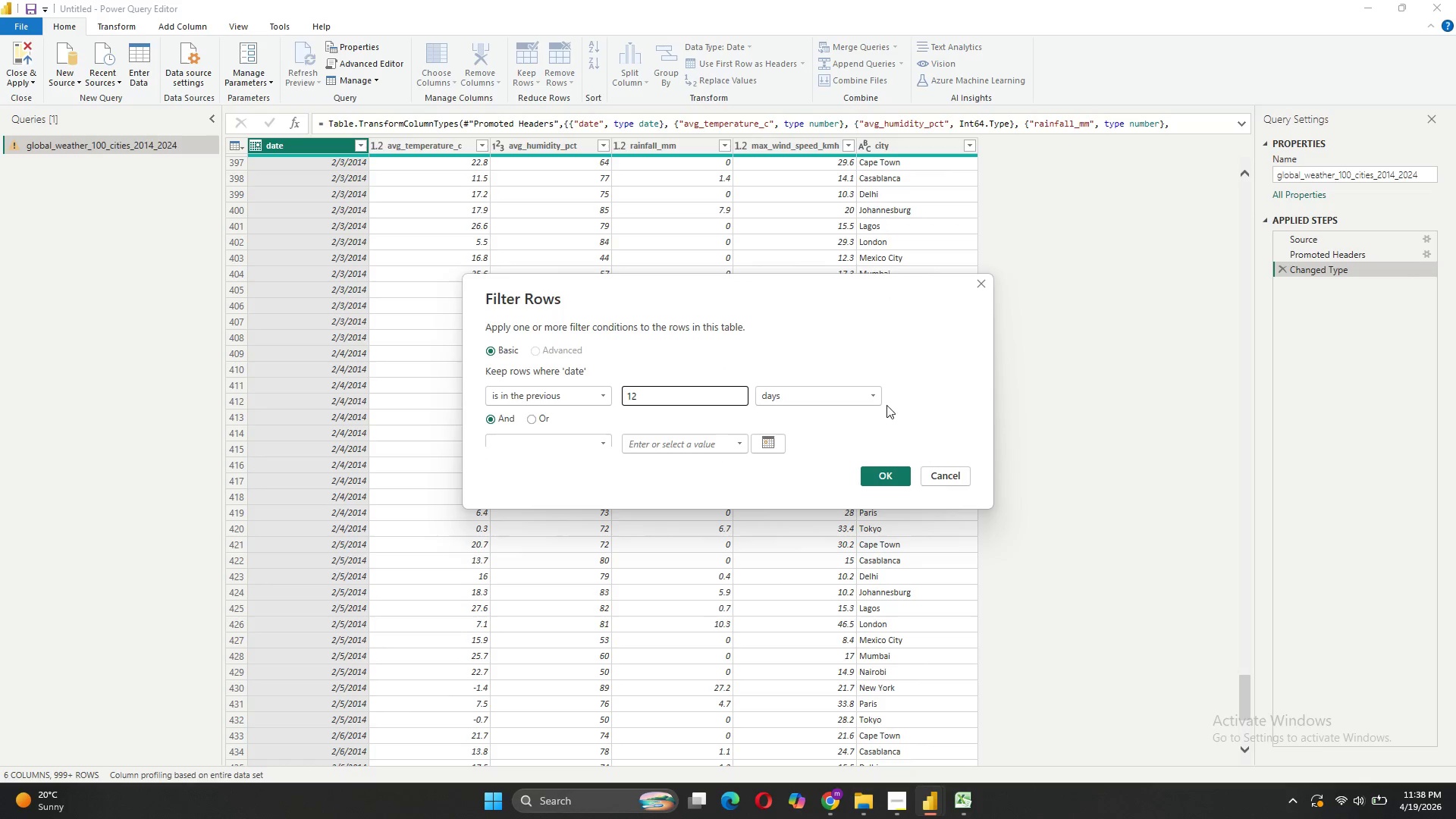 
left_click([845, 391])
 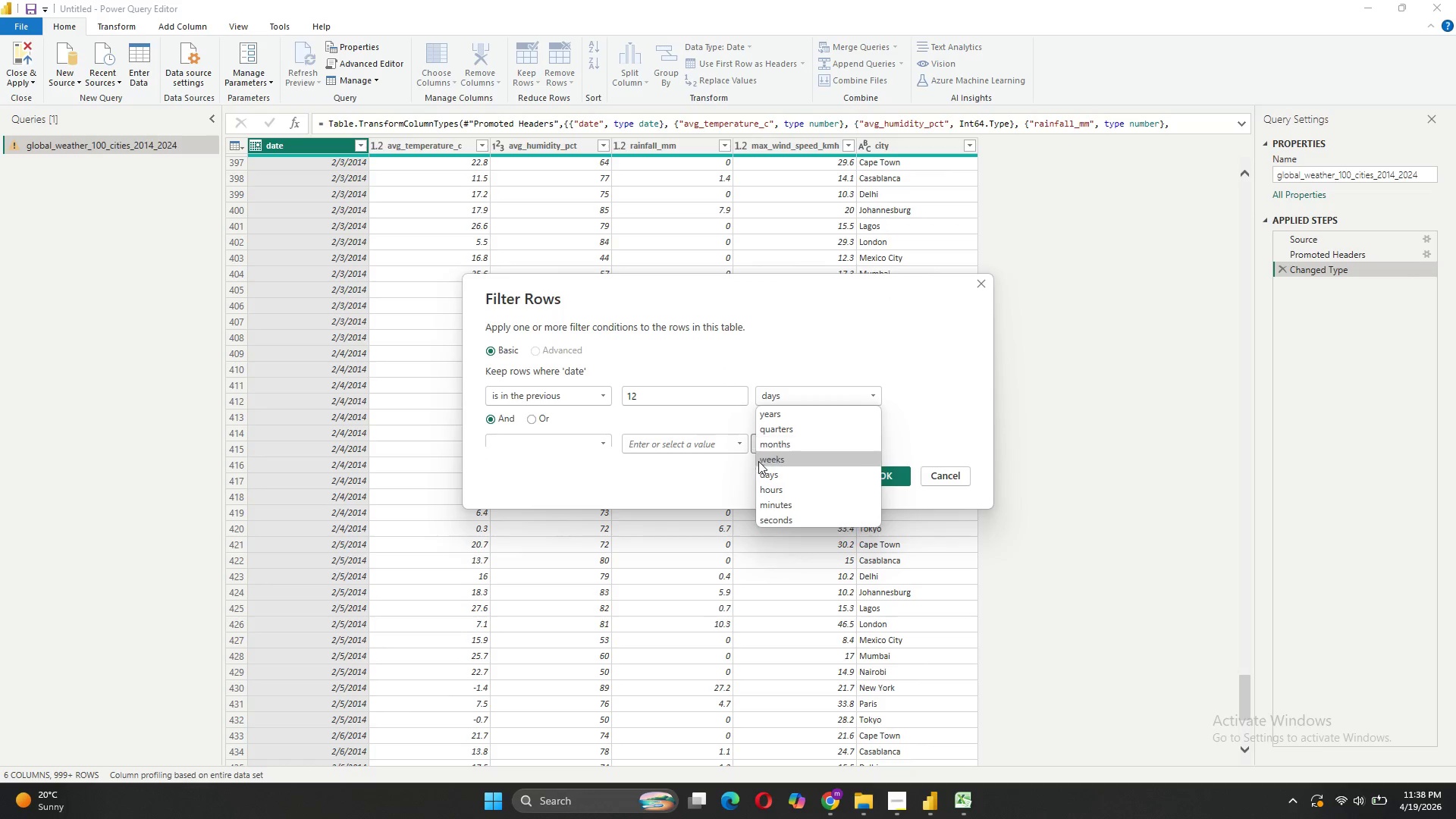 
left_click([767, 446])
 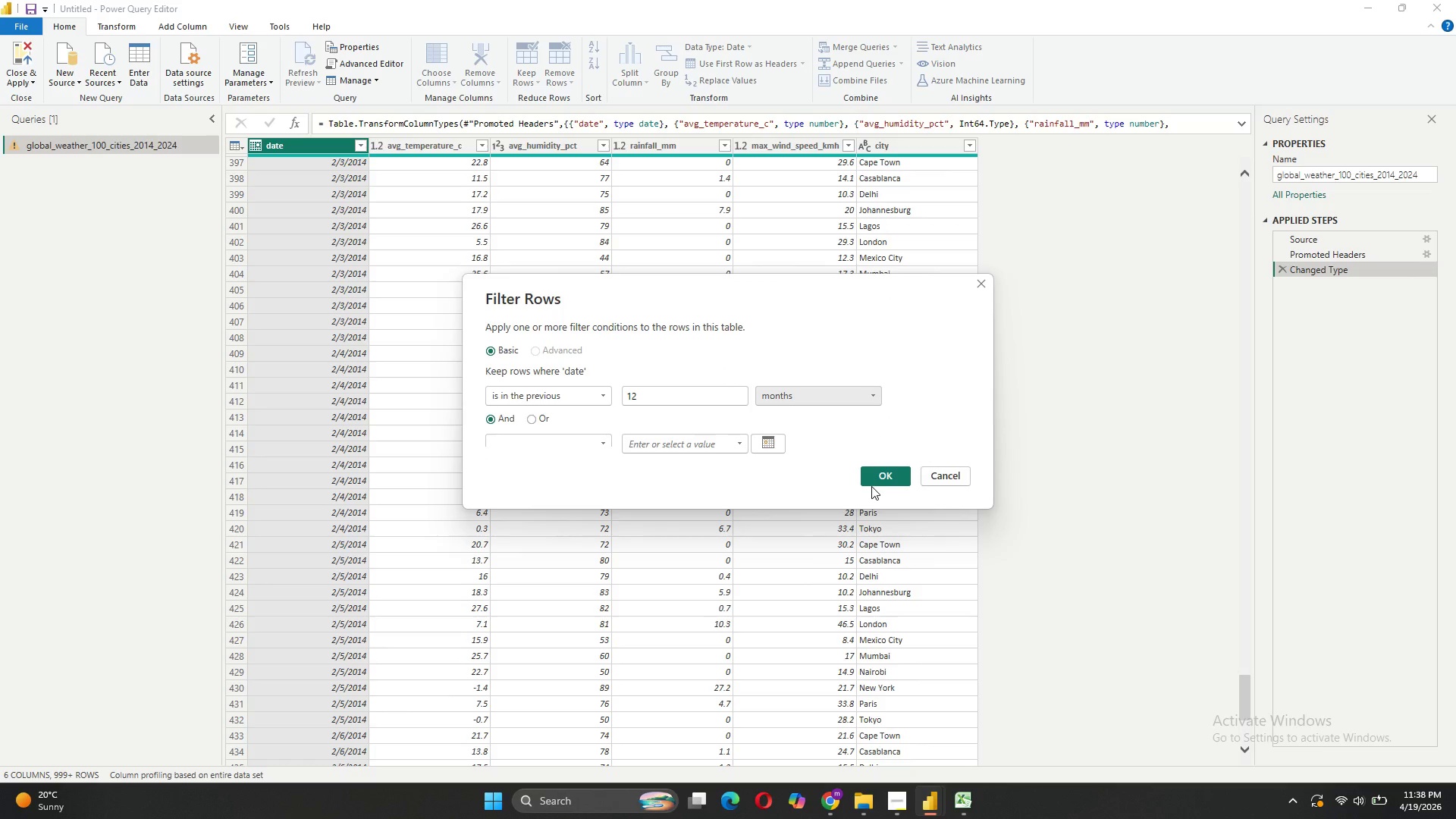 
left_click([874, 479])
 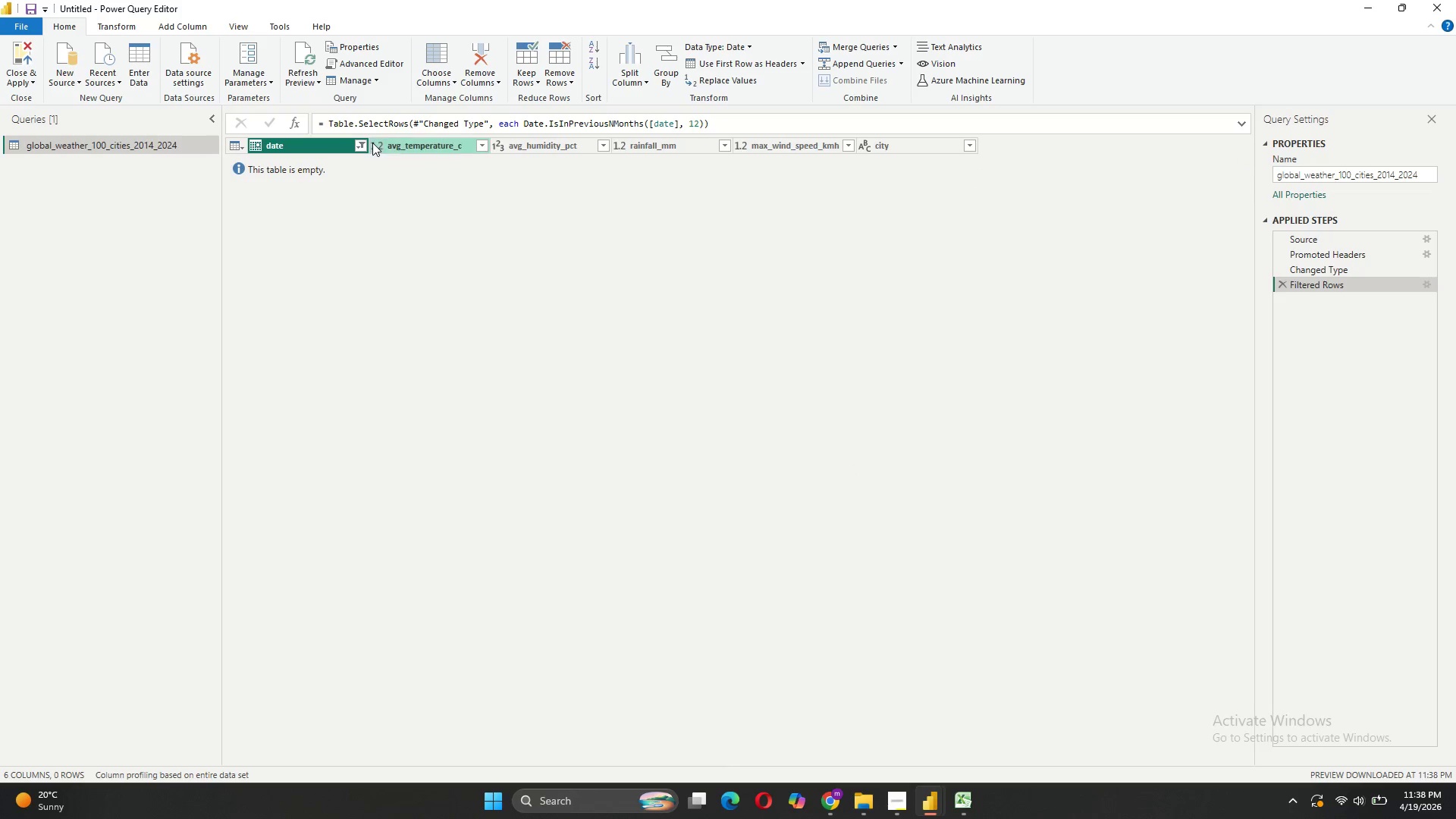 
left_click([366, 145])
 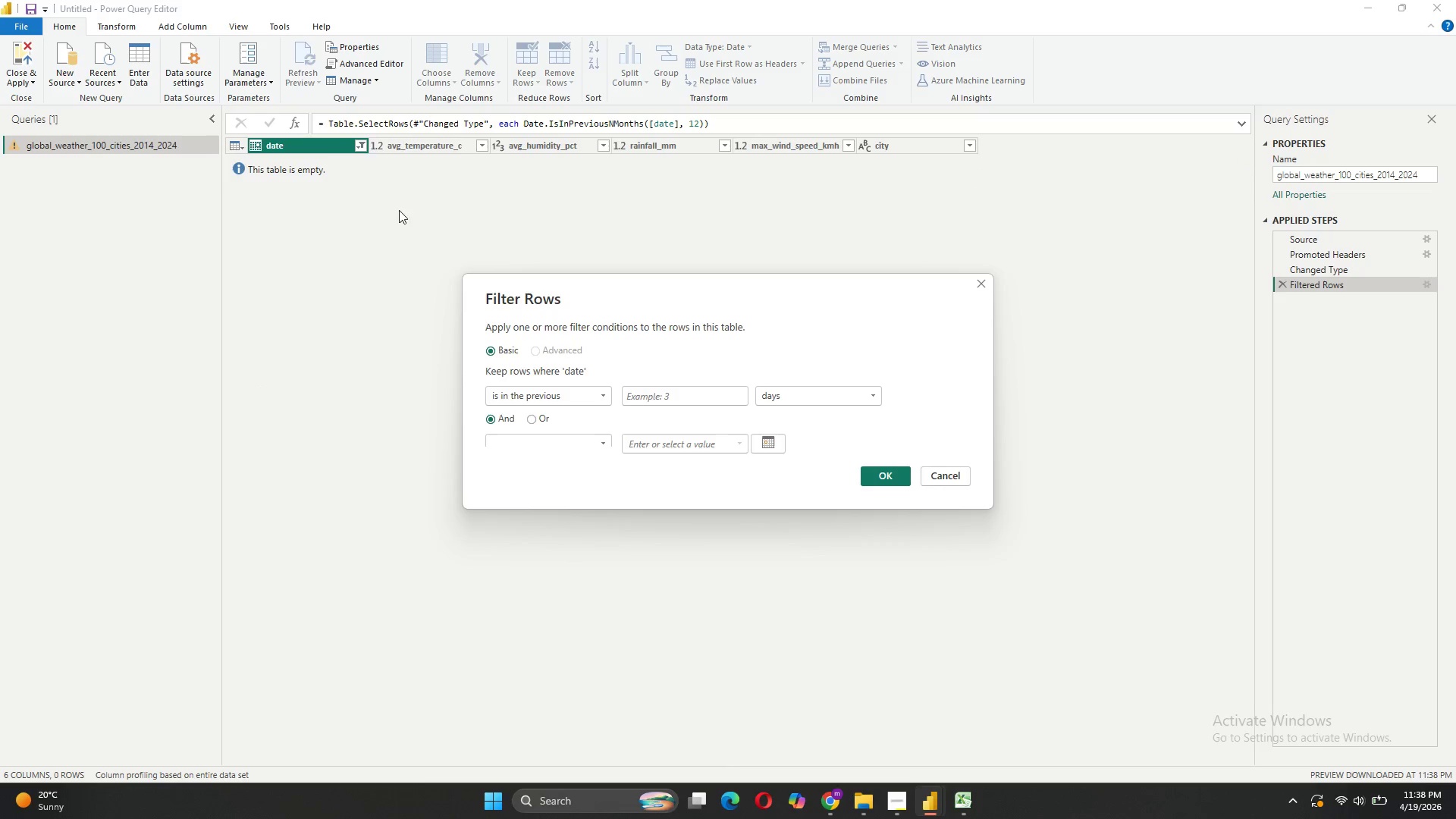 
wait(7.08)
 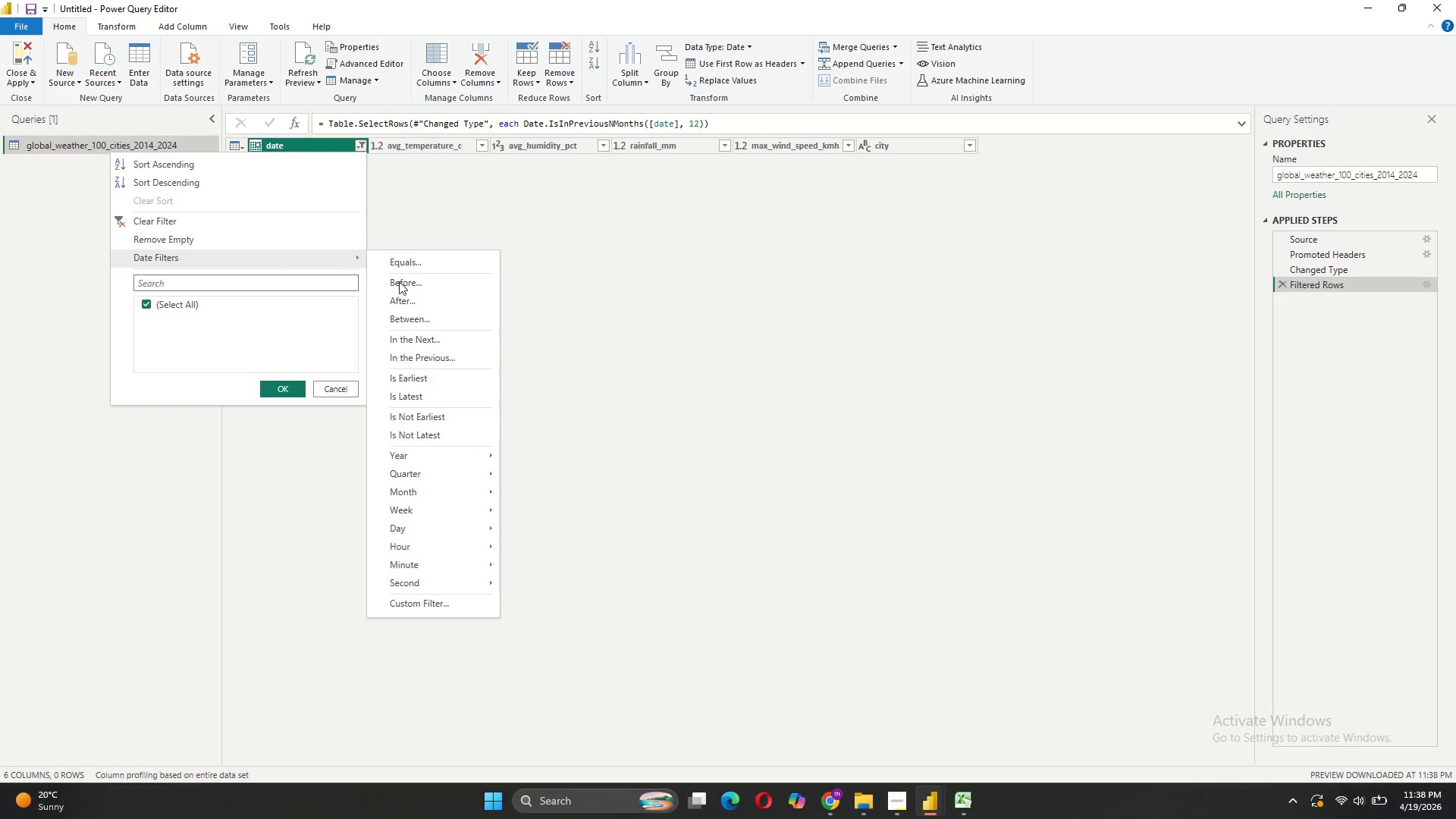 
left_click([954, 472])
 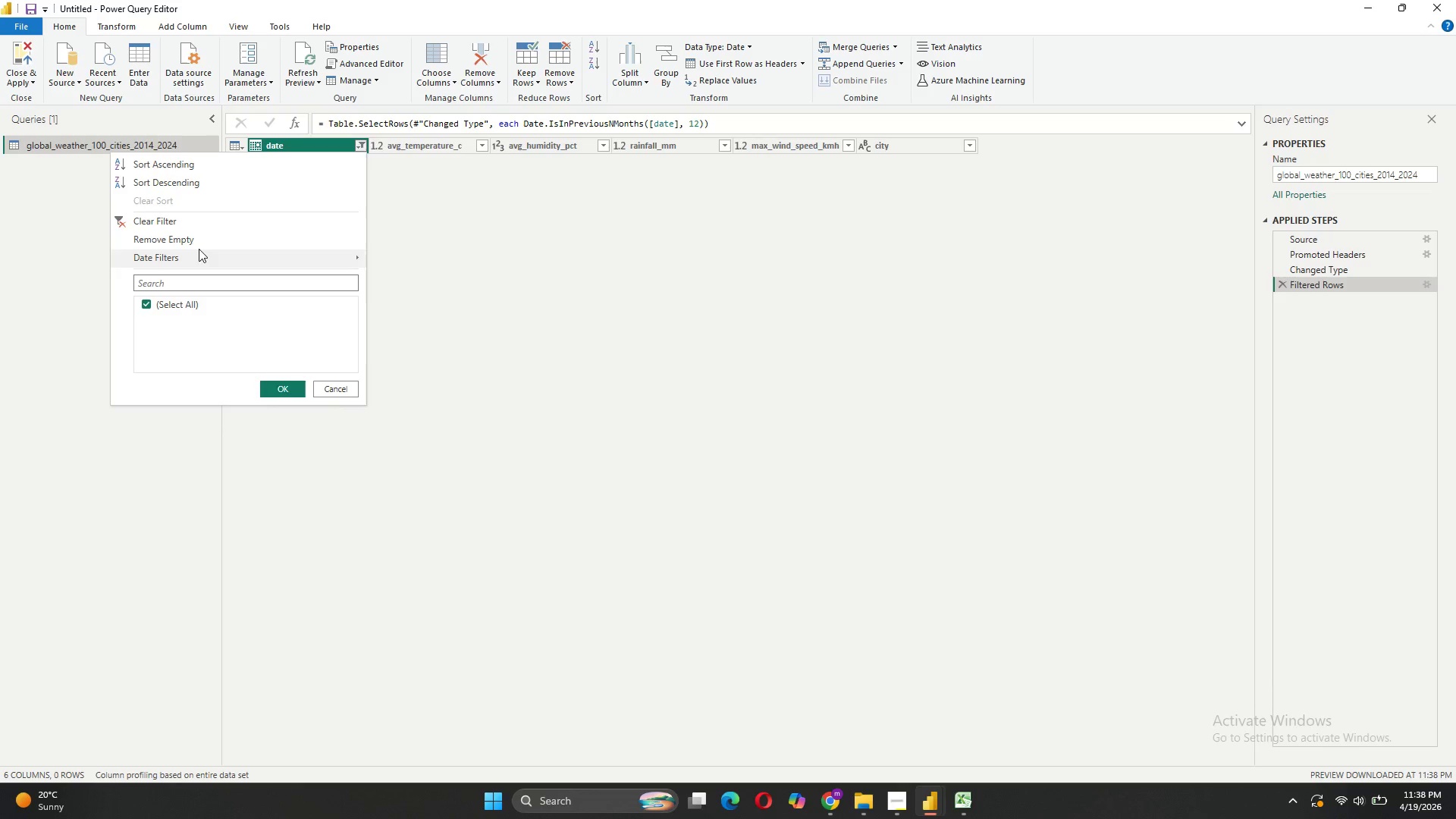 
left_click([168, 216])
 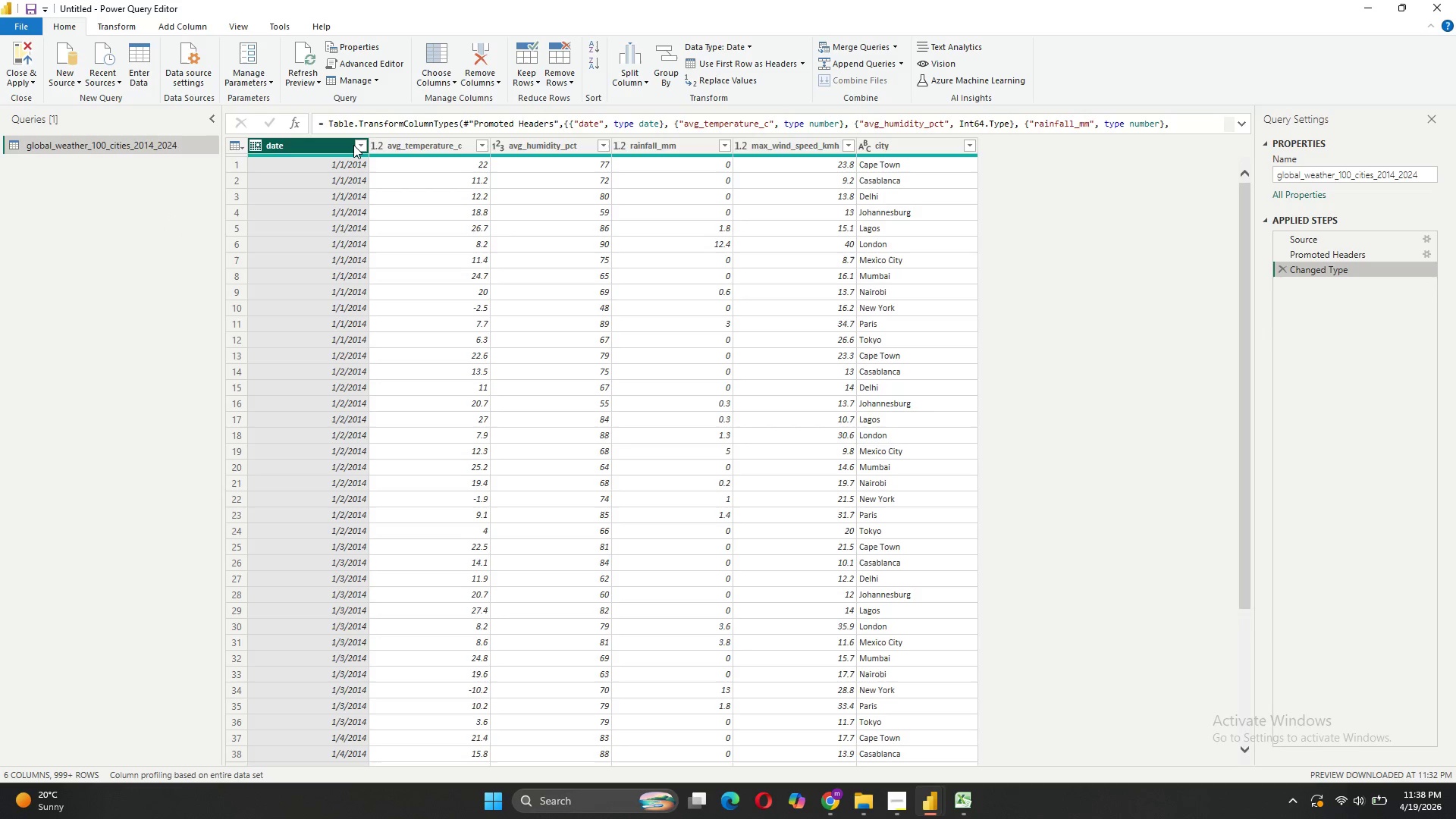 
left_click([356, 145])
 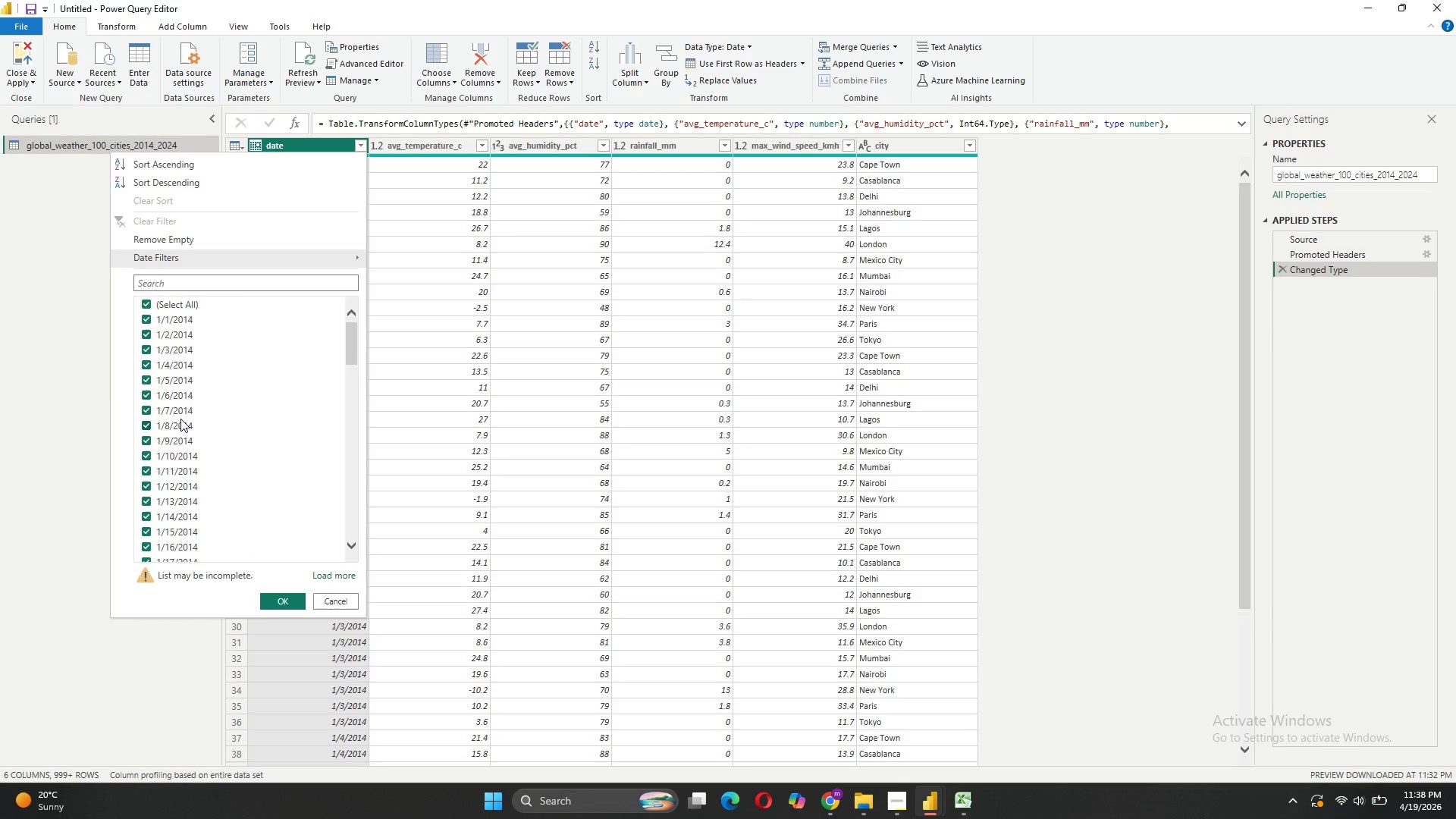 
scroll: coordinate [184, 417], scroll_direction: down, amount: 12.0
 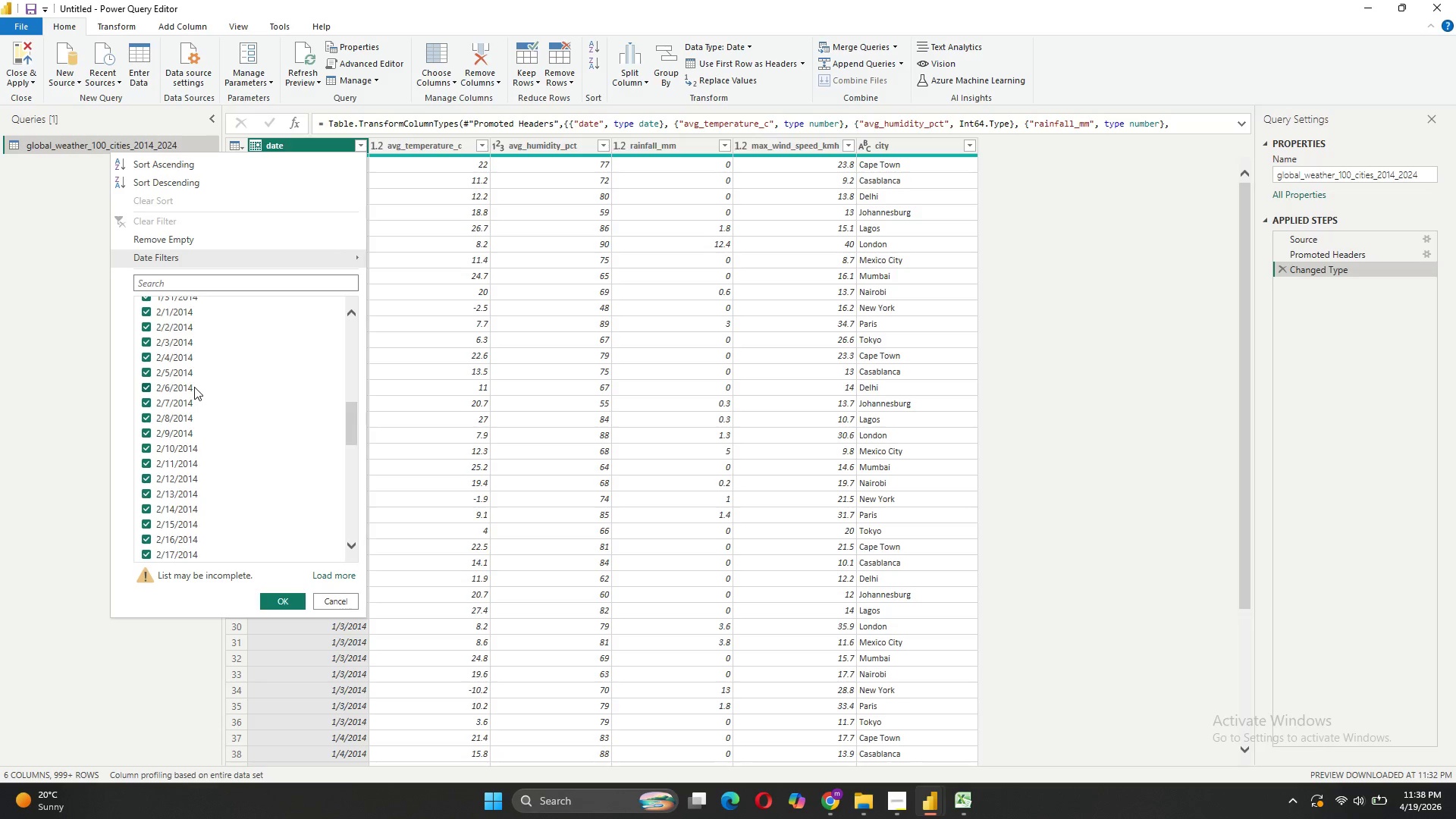 
wait(5.69)
 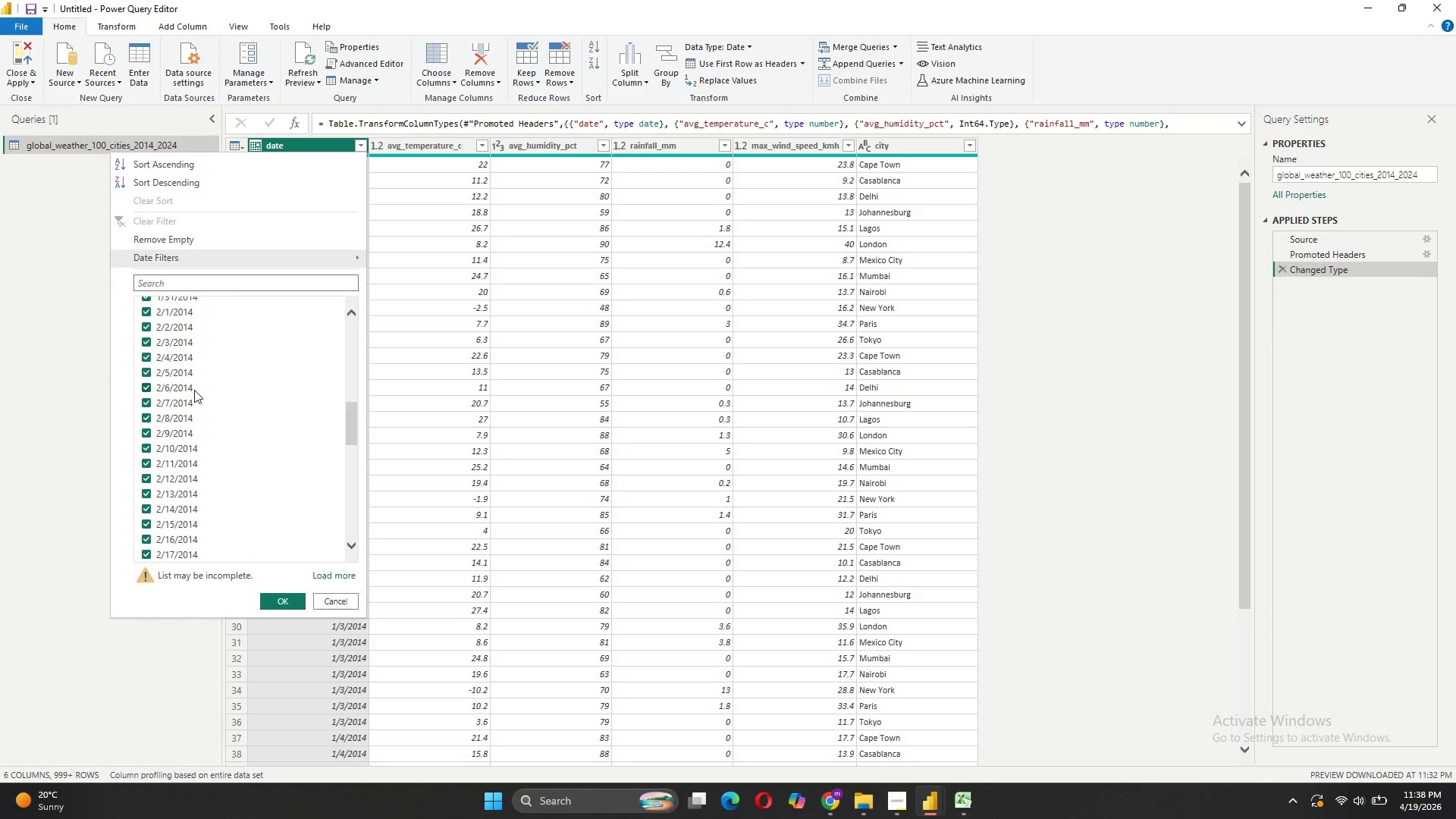 
scroll: coordinate [235, 413], scroll_direction: down, amount: 29.0
 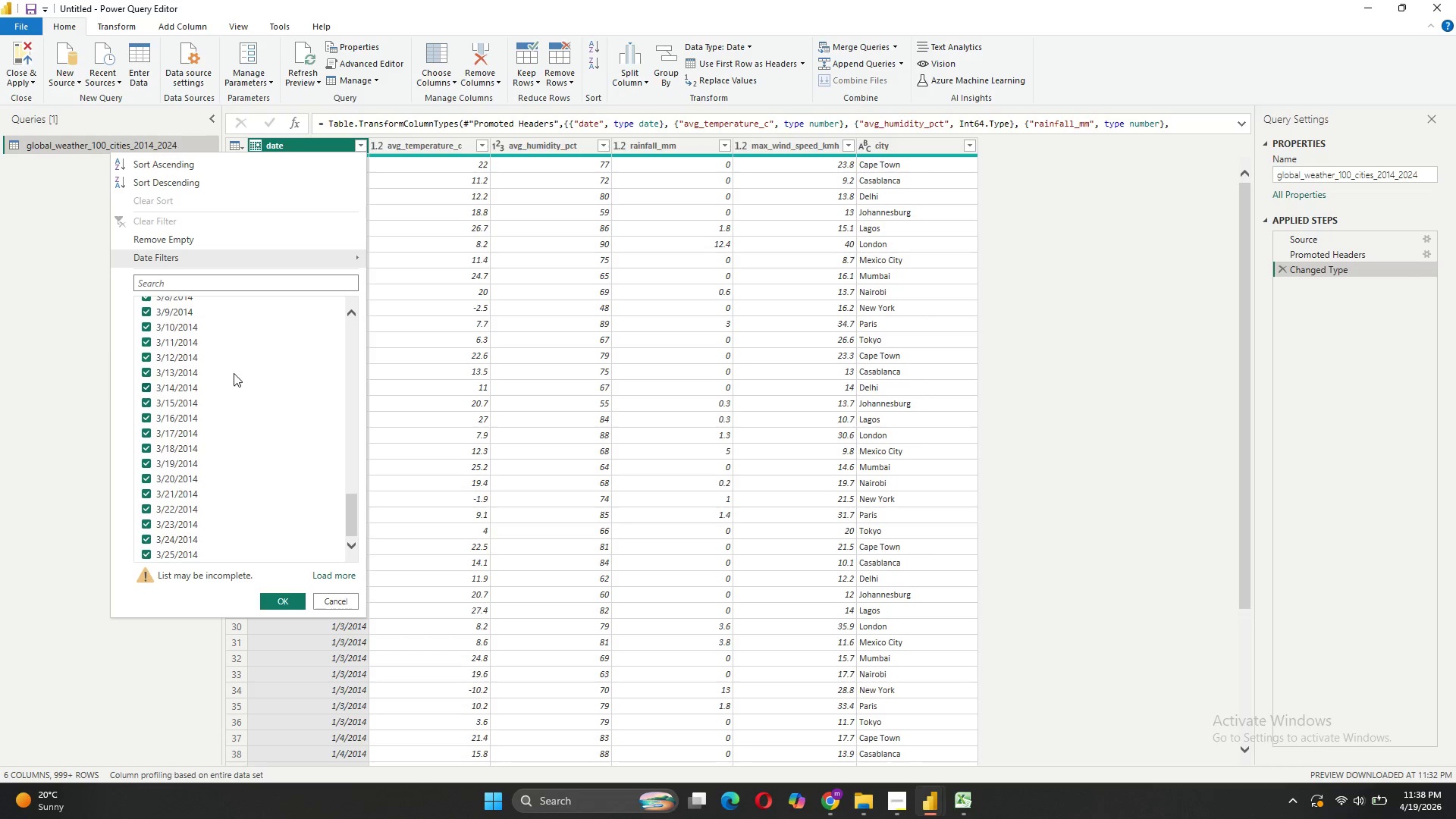 
scroll: coordinate [234, 358], scroll_direction: up, amount: 12.0
 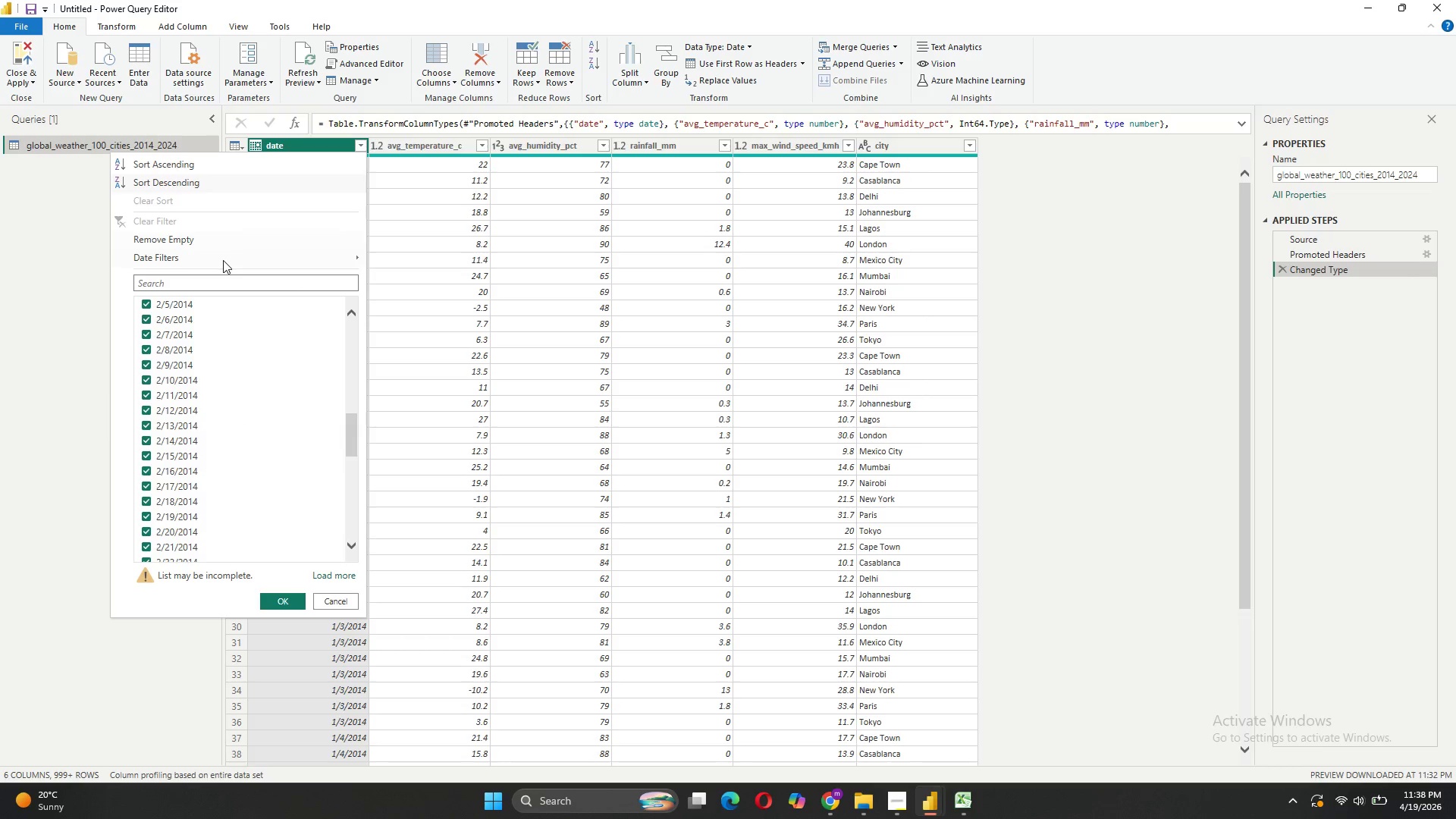 
mouse_move([353, 268])
 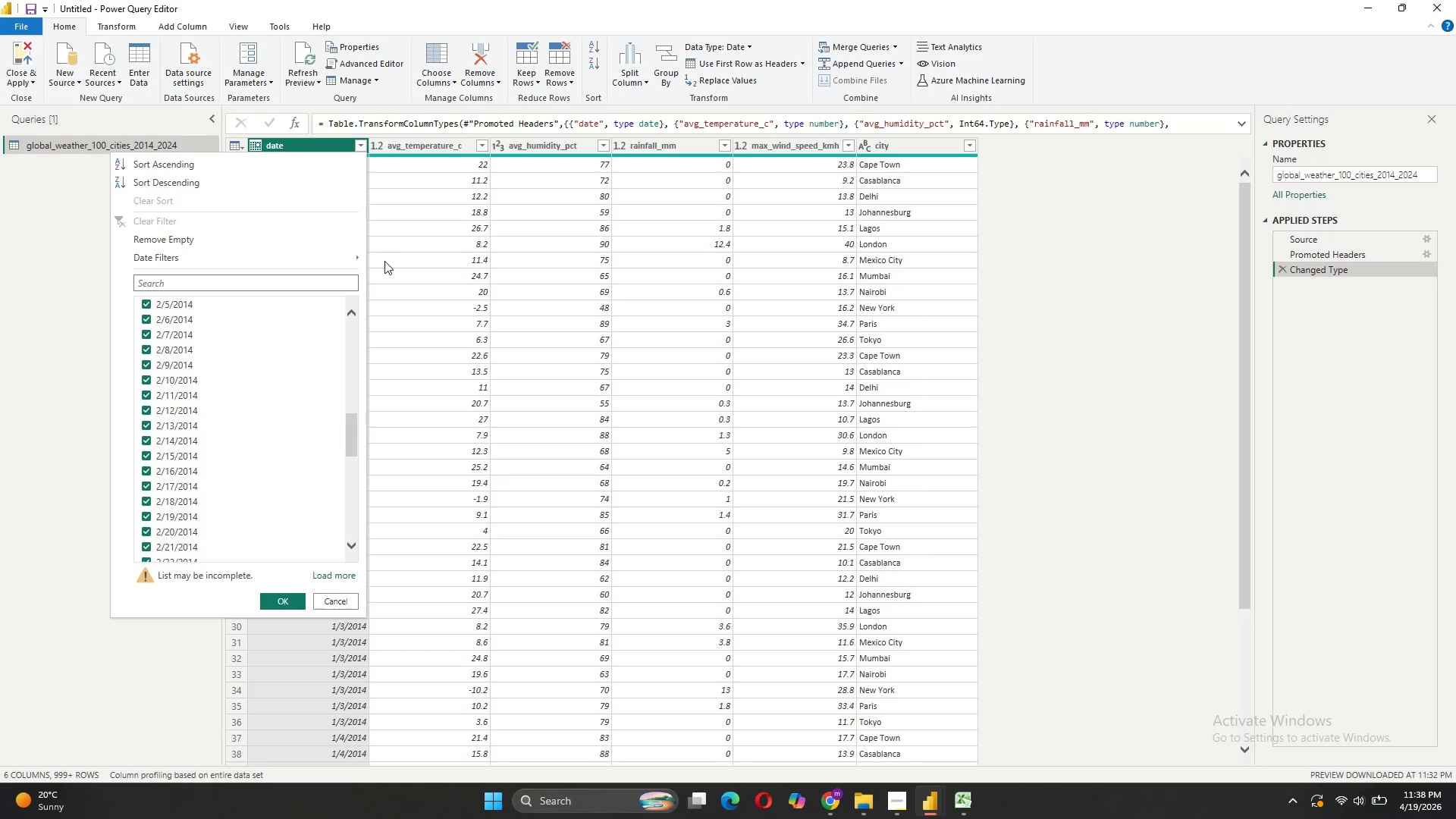 
mouse_move([387, 263])
 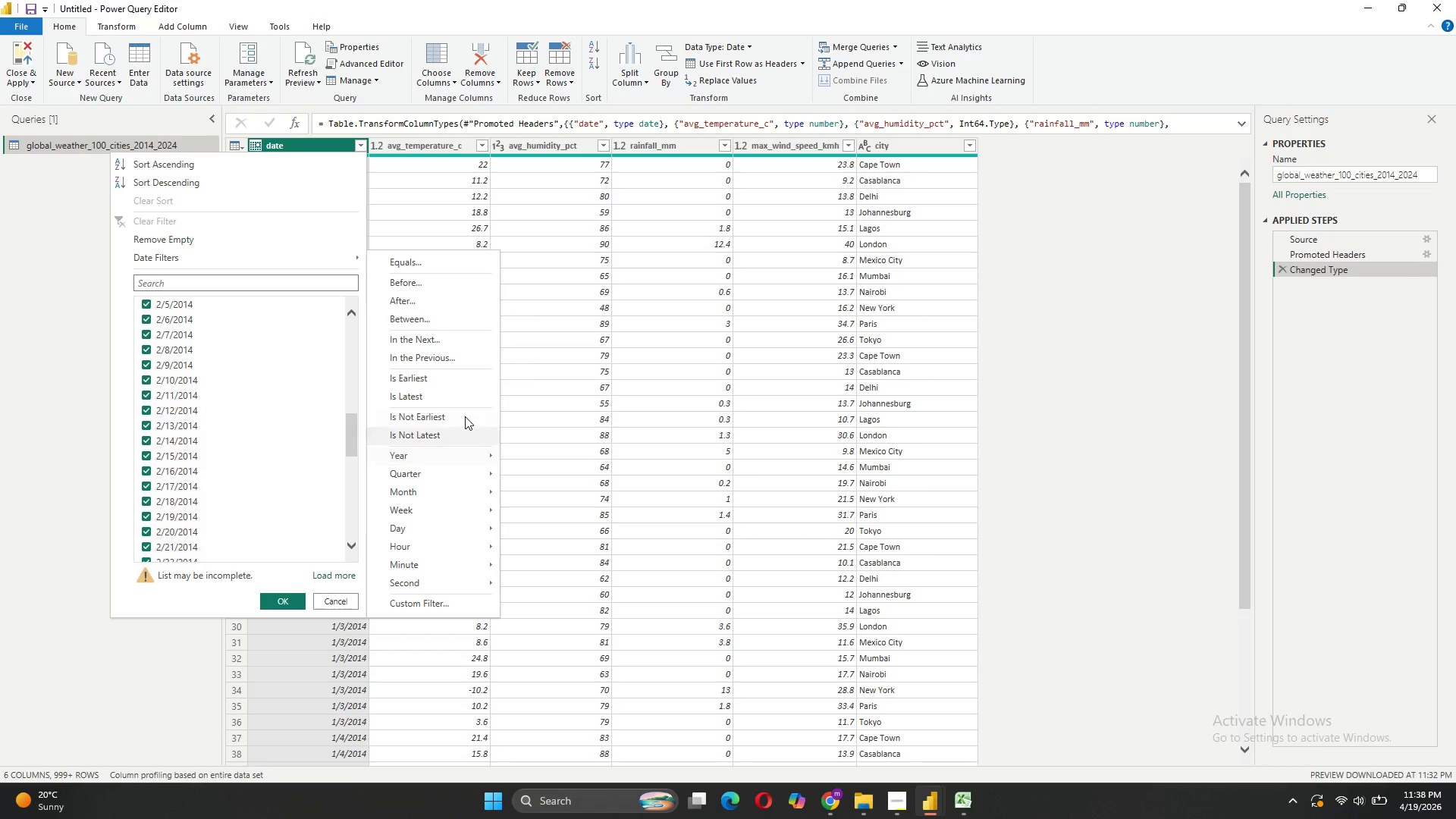 
wait(5.98)
 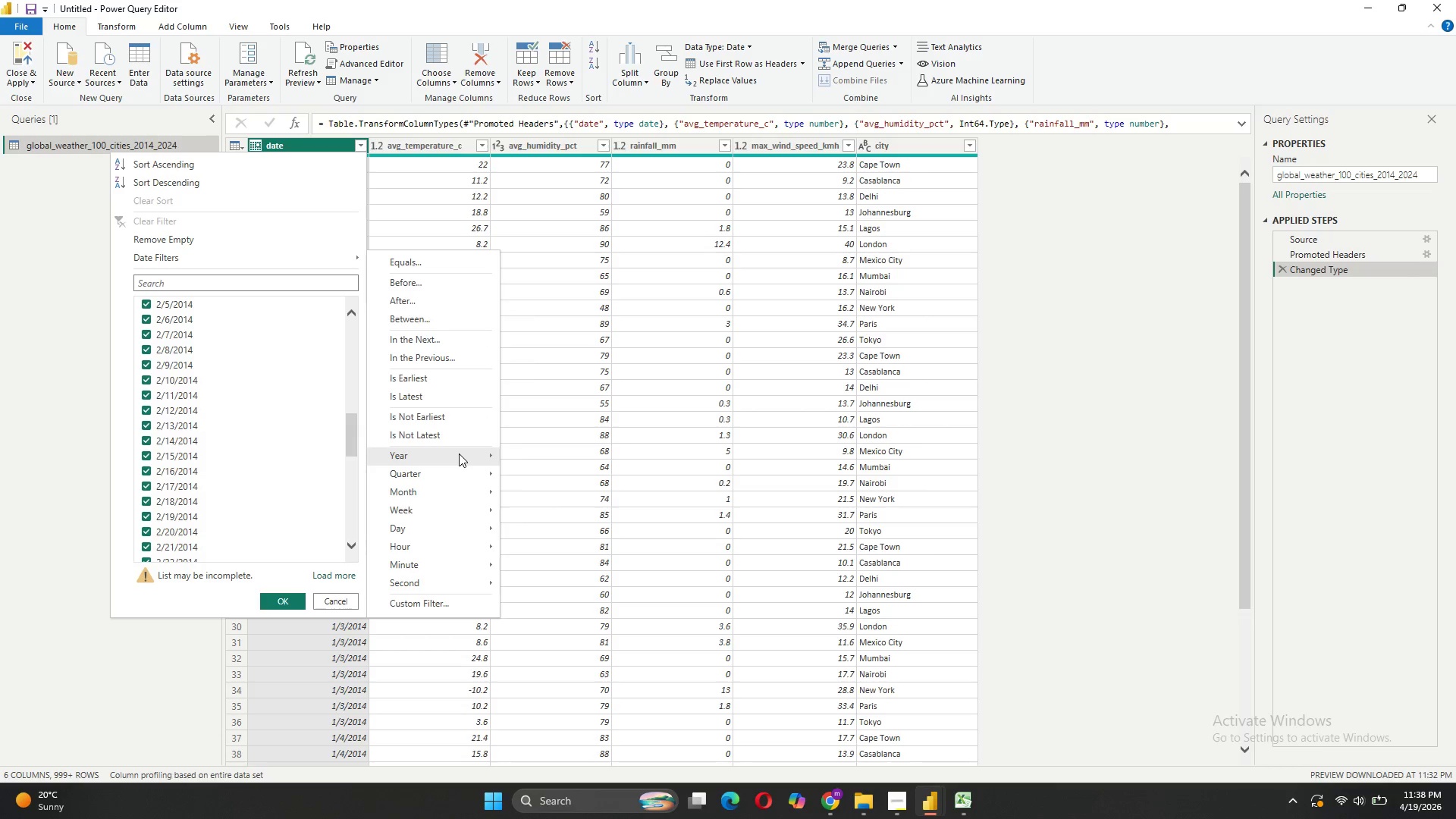 
left_click([472, 353])
 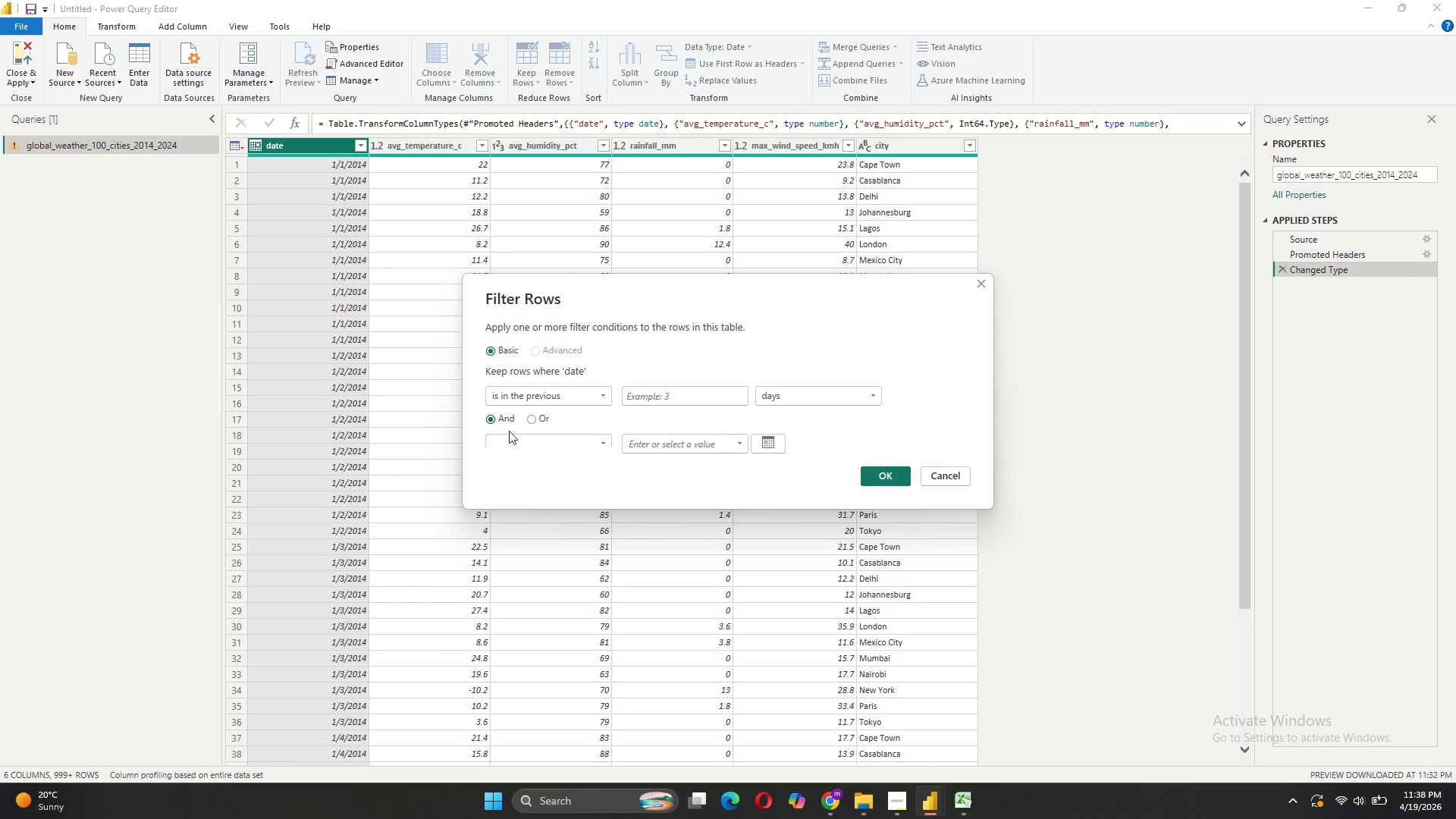 
scroll: coordinate [585, 420], scroll_direction: down, amount: 5.0
 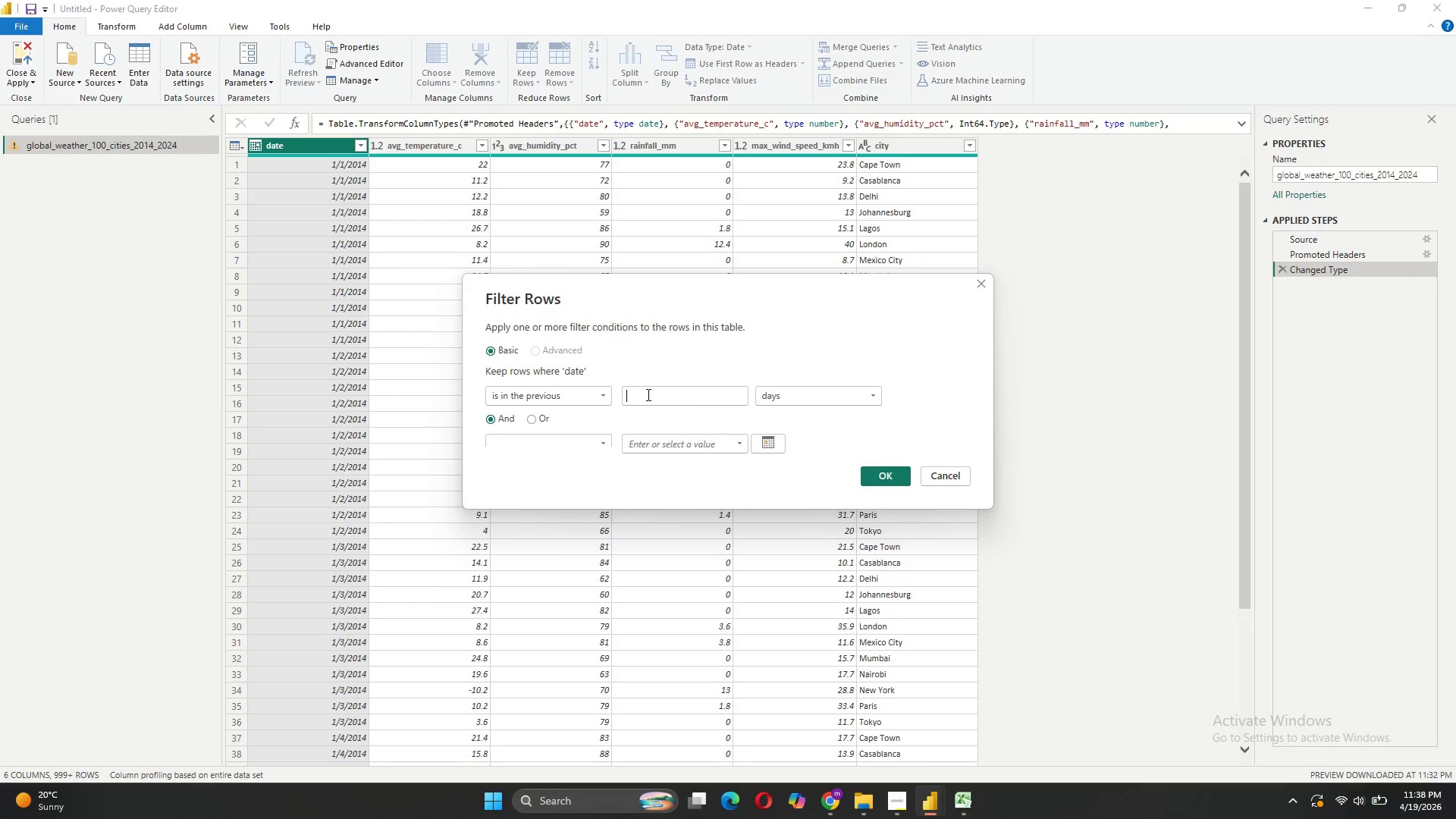 
type(12)
 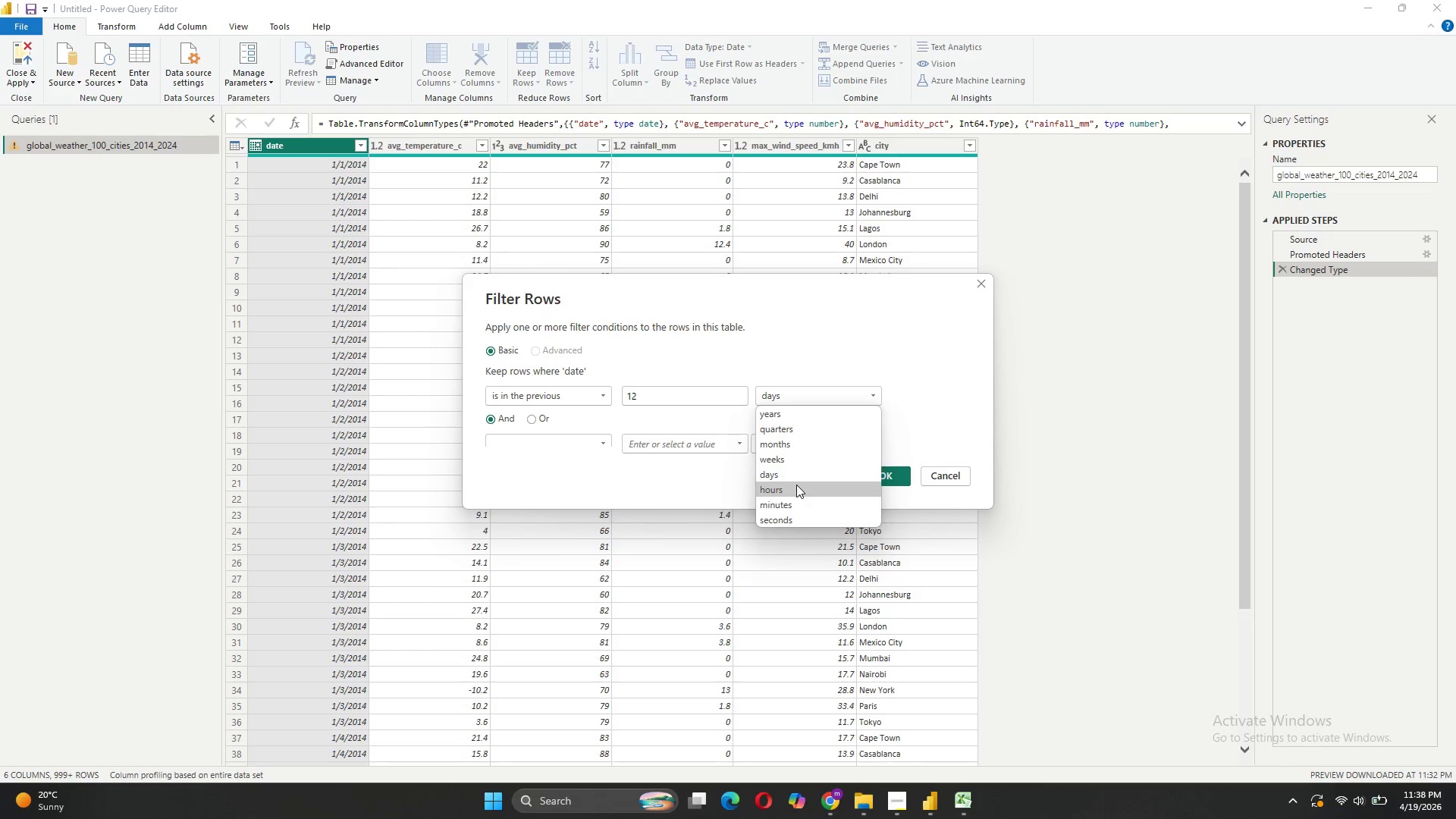 
left_click([790, 446])
 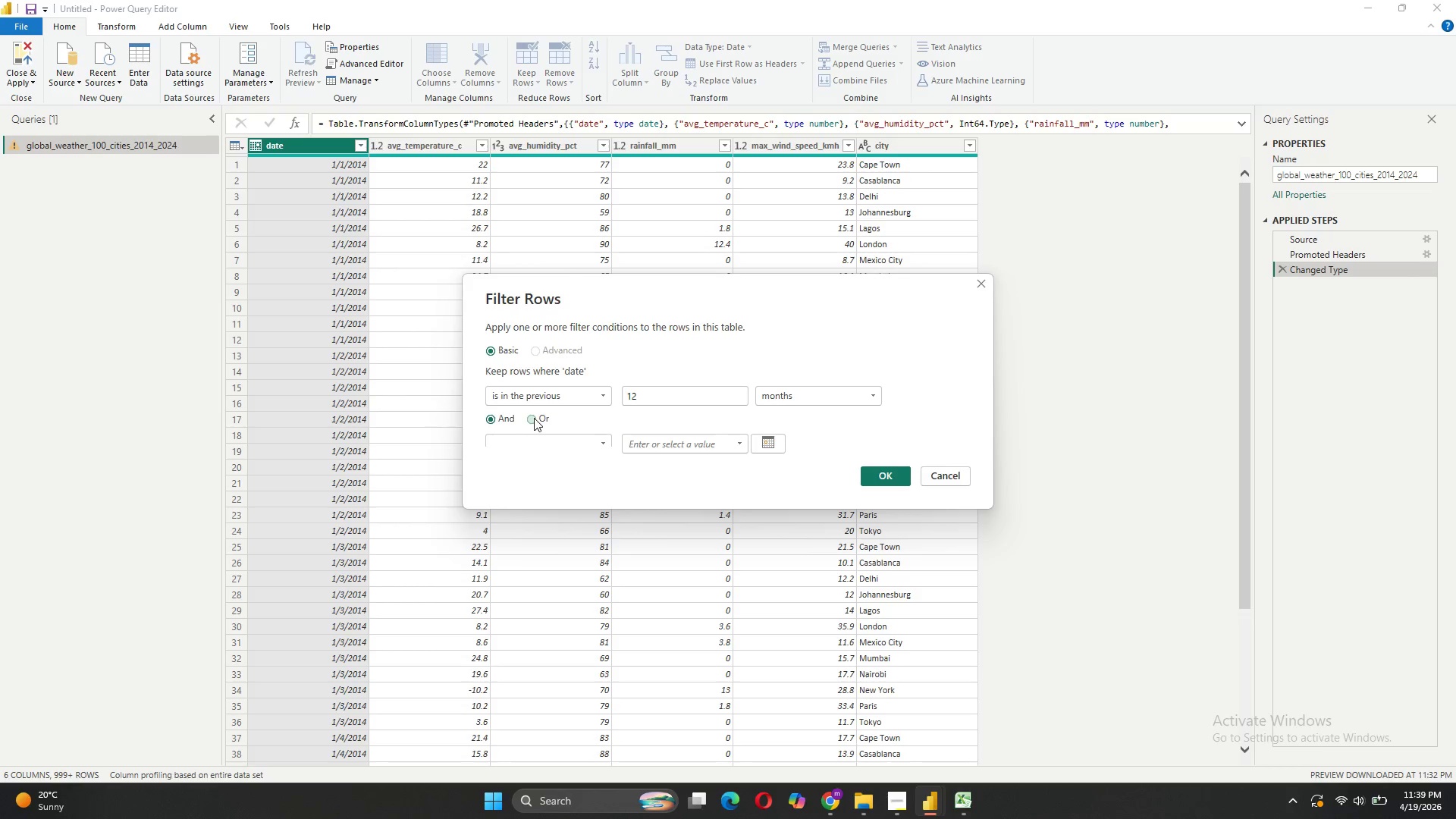 
left_click([886, 470])
 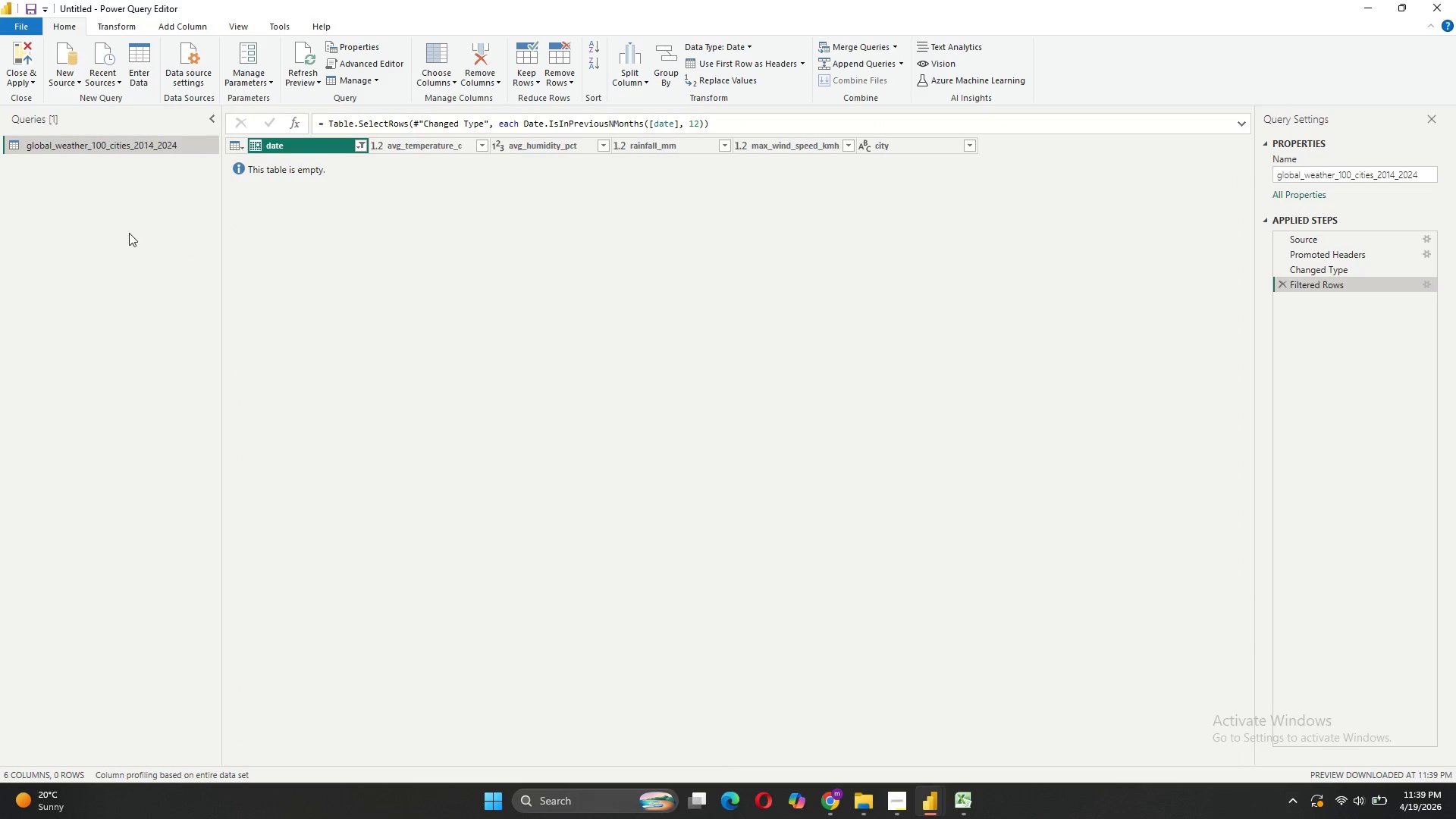 
left_click([365, 141])
 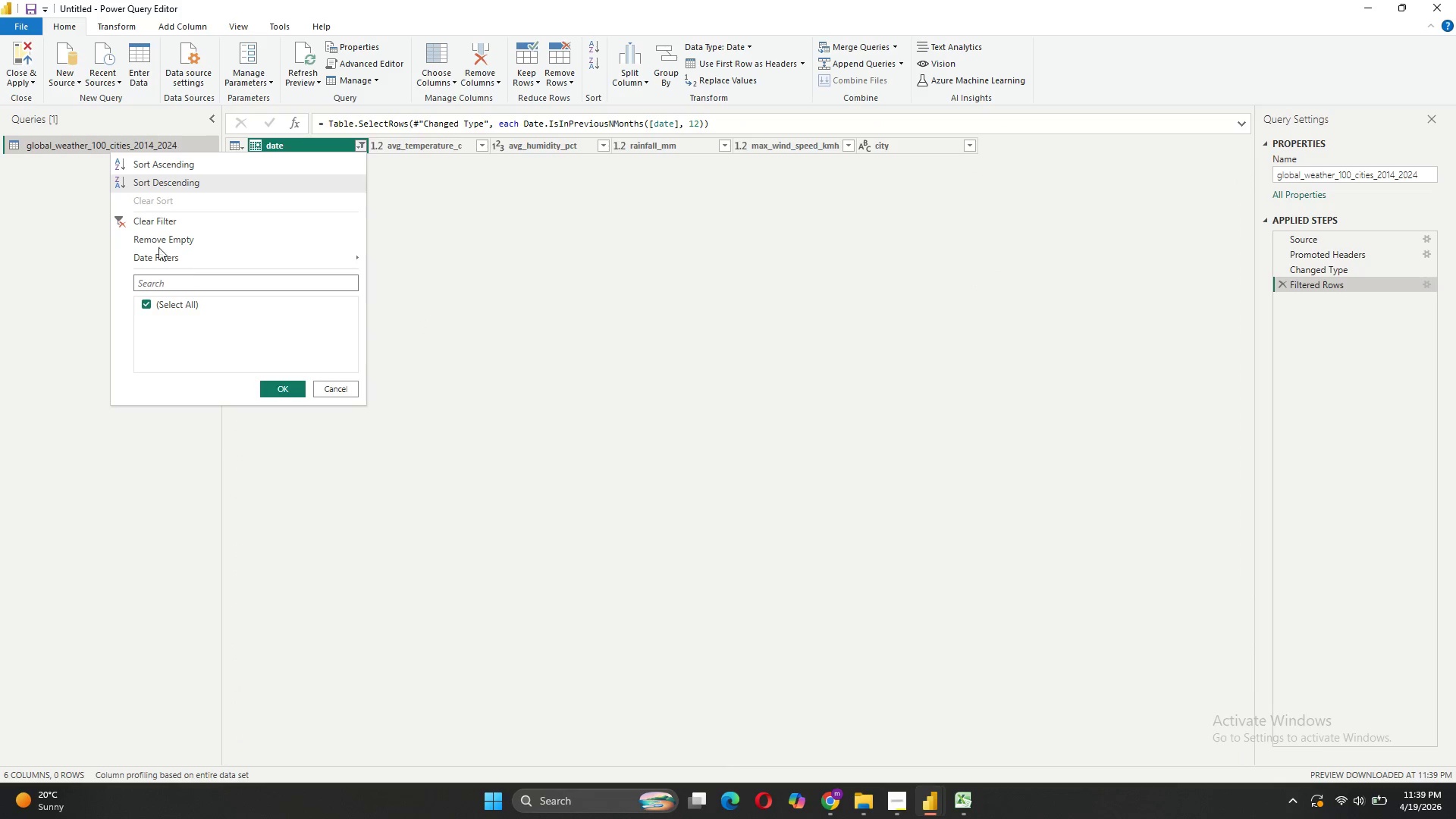 
left_click([160, 216])
 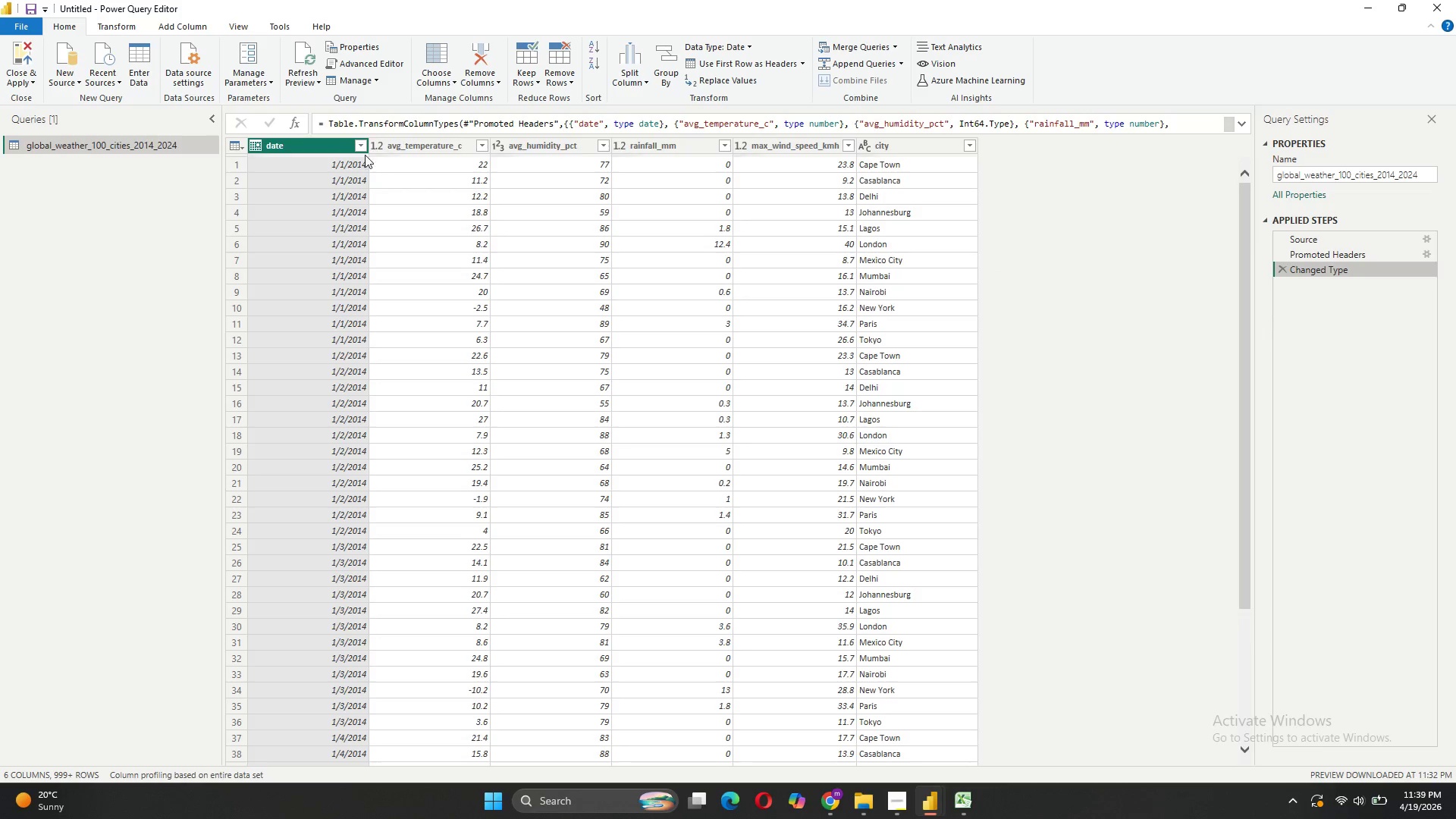 
left_click([361, 142])
 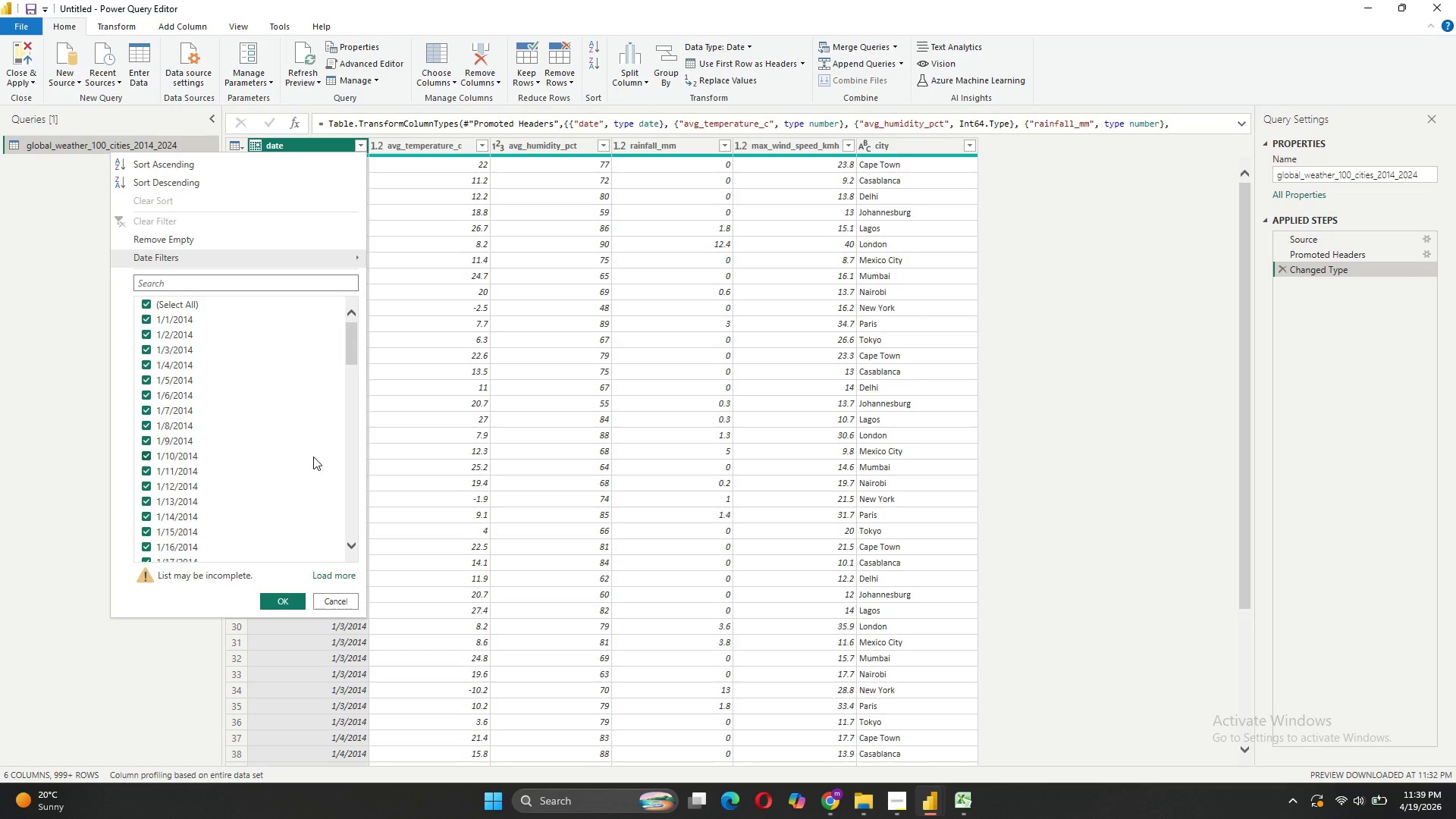 
wait(9.75)
 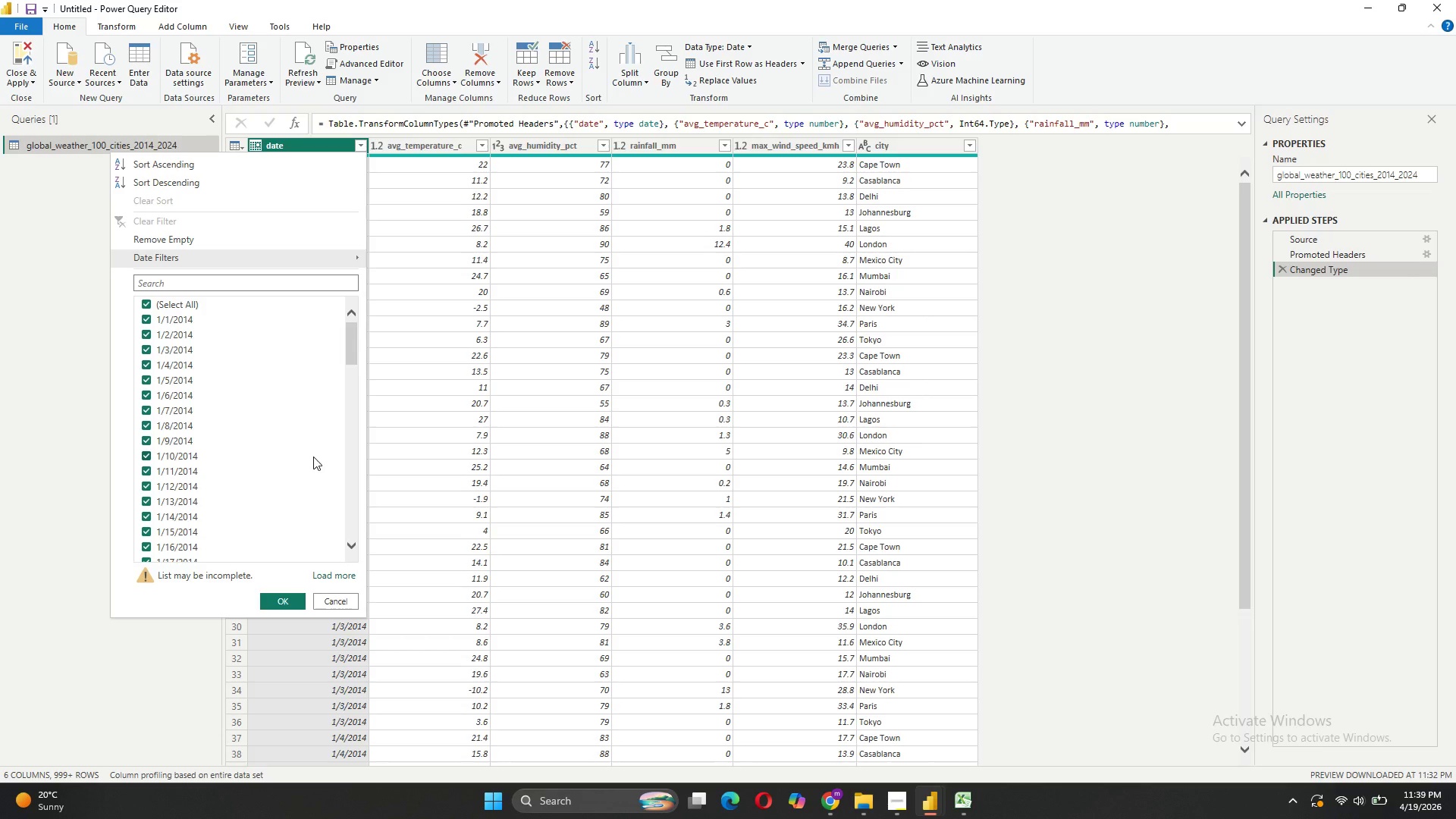 
scroll: coordinate [246, 401], scroll_direction: down, amount: 37.0
 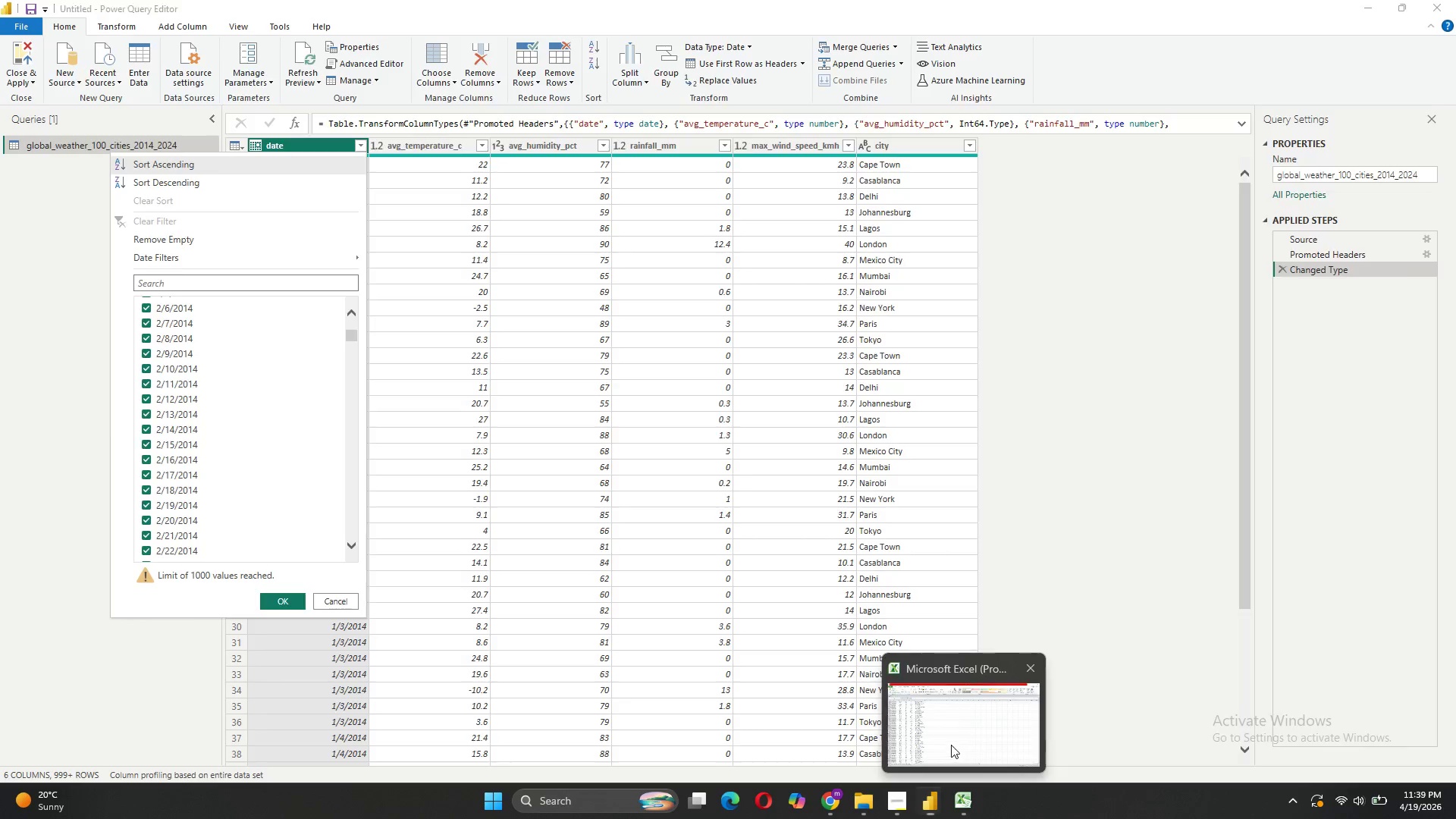 
scroll: coordinate [140, 364], scroll_direction: up, amount: 7.0
 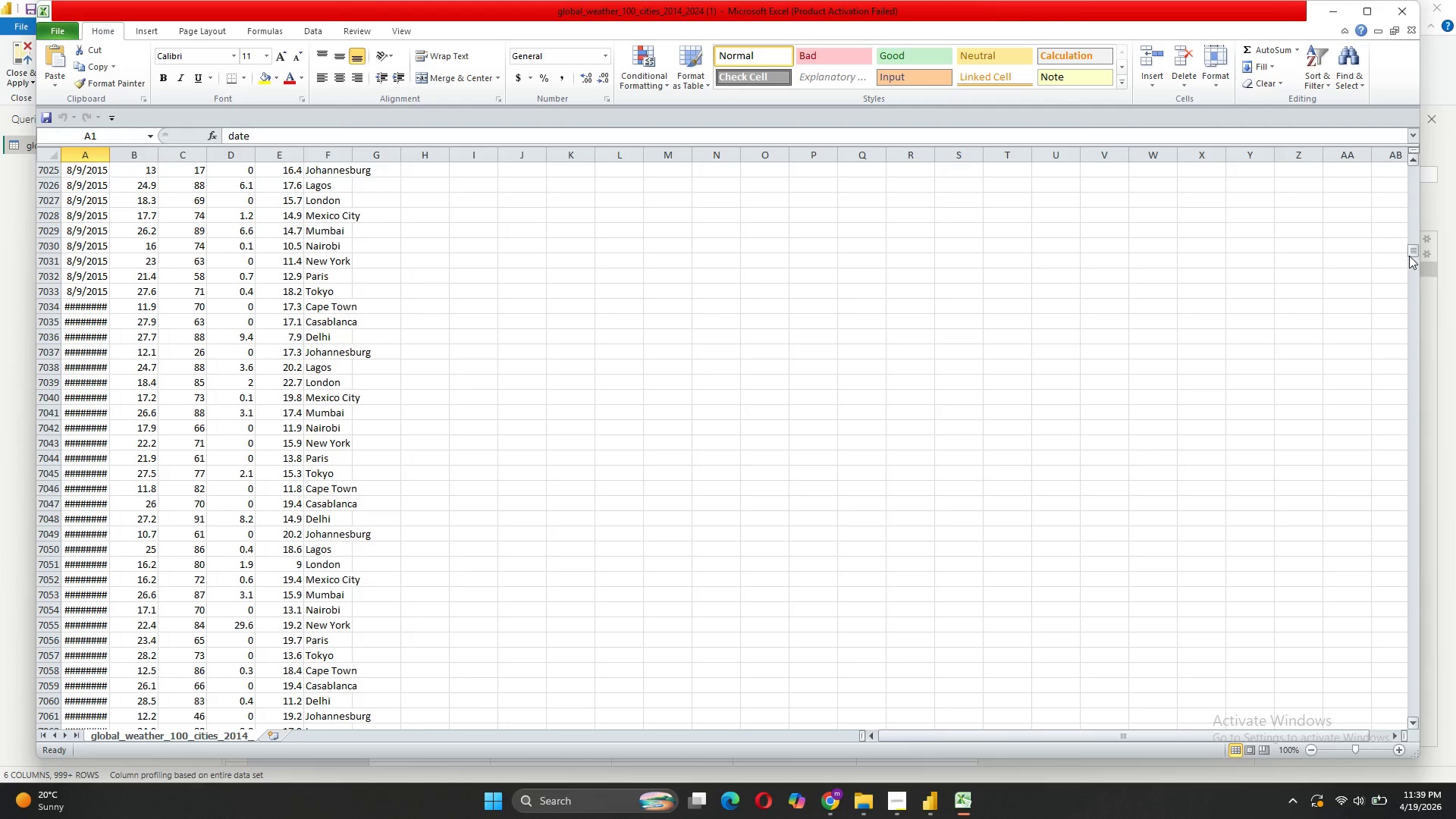 
left_click_drag(start_coordinate=[1412, 249], to_coordinate=[1412, 169])
 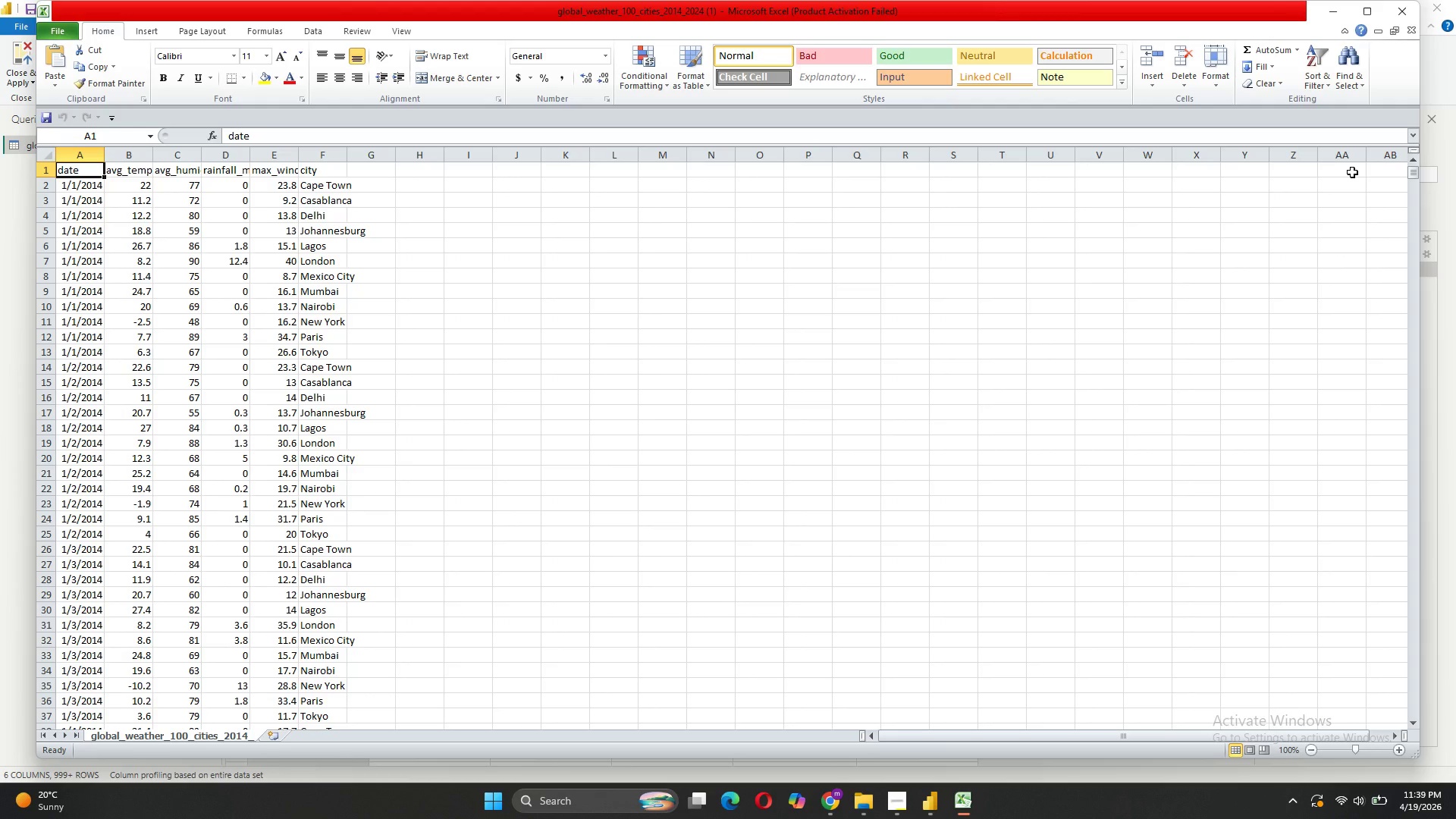 
wait(8.97)
 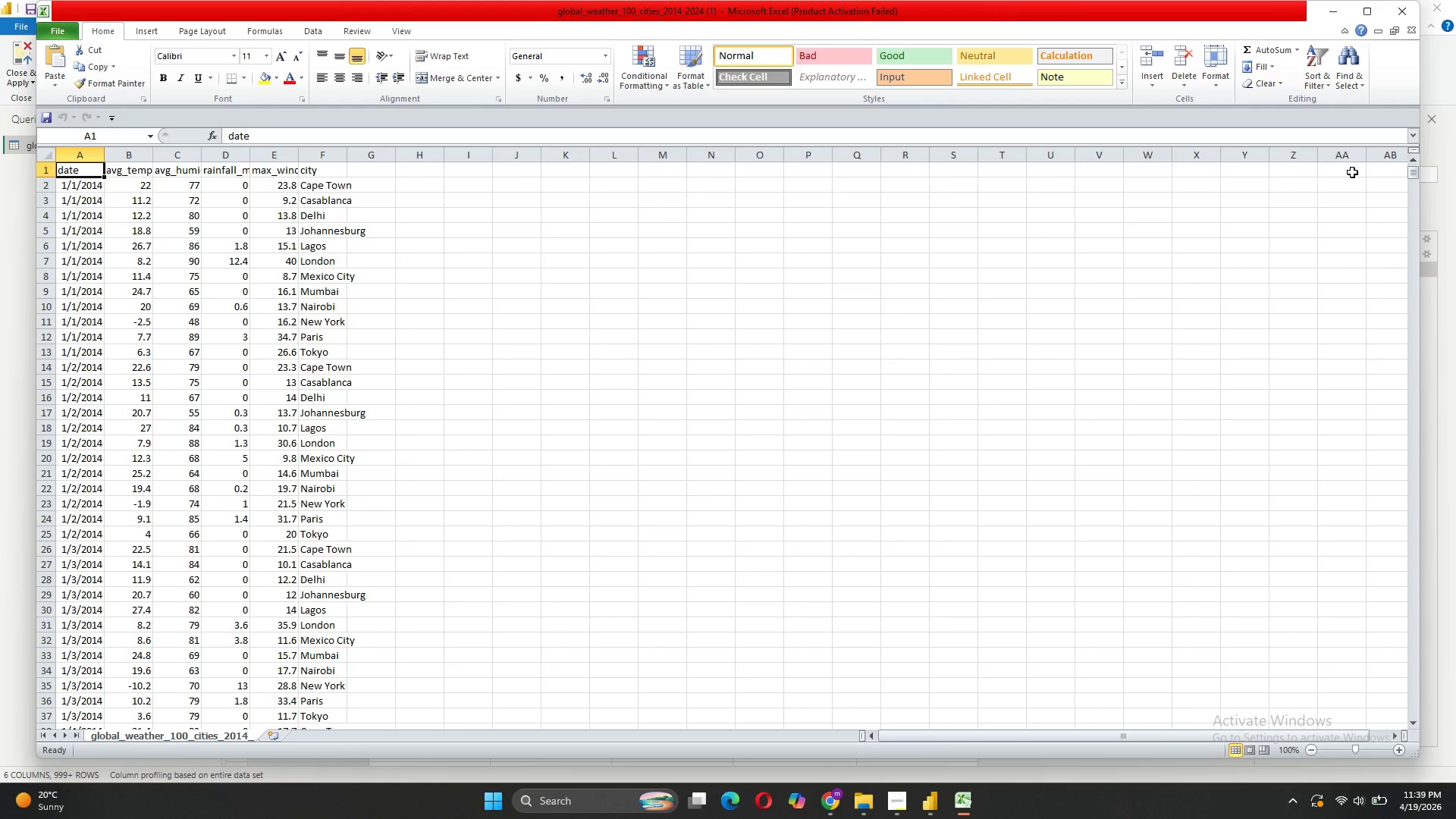 
key(Mute)
 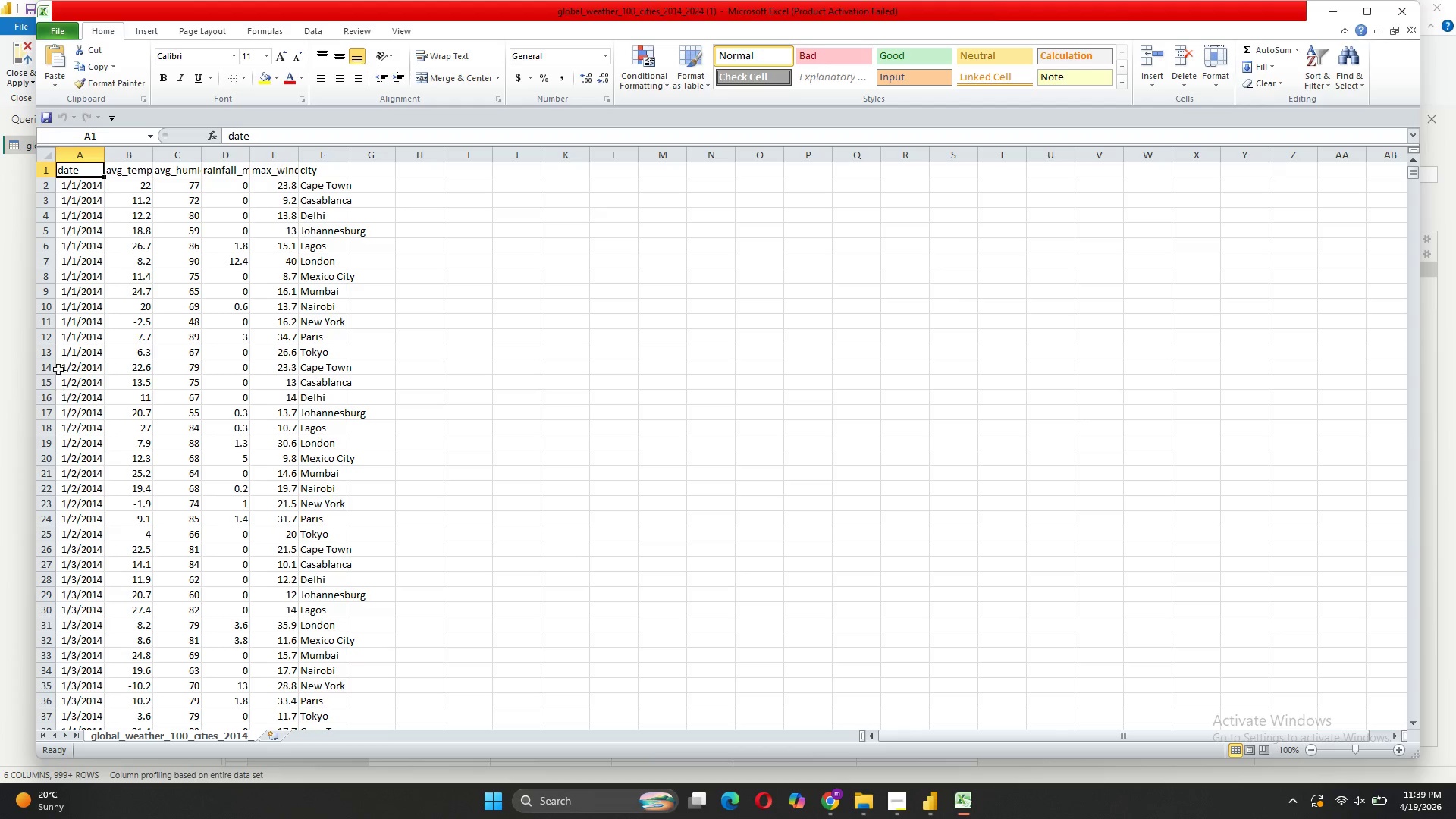 
mouse_move([88, 168])
 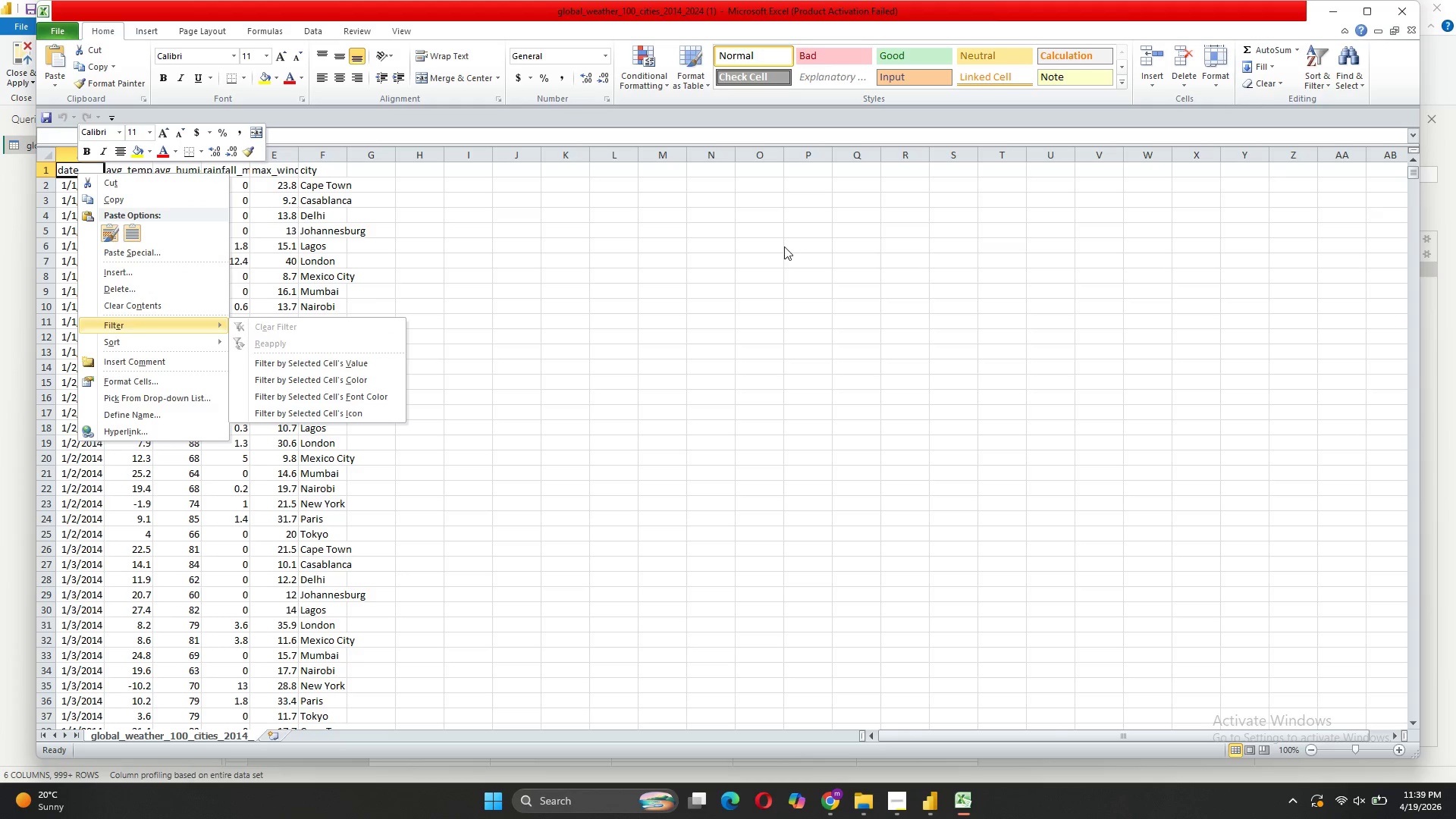 
wait(5.53)
 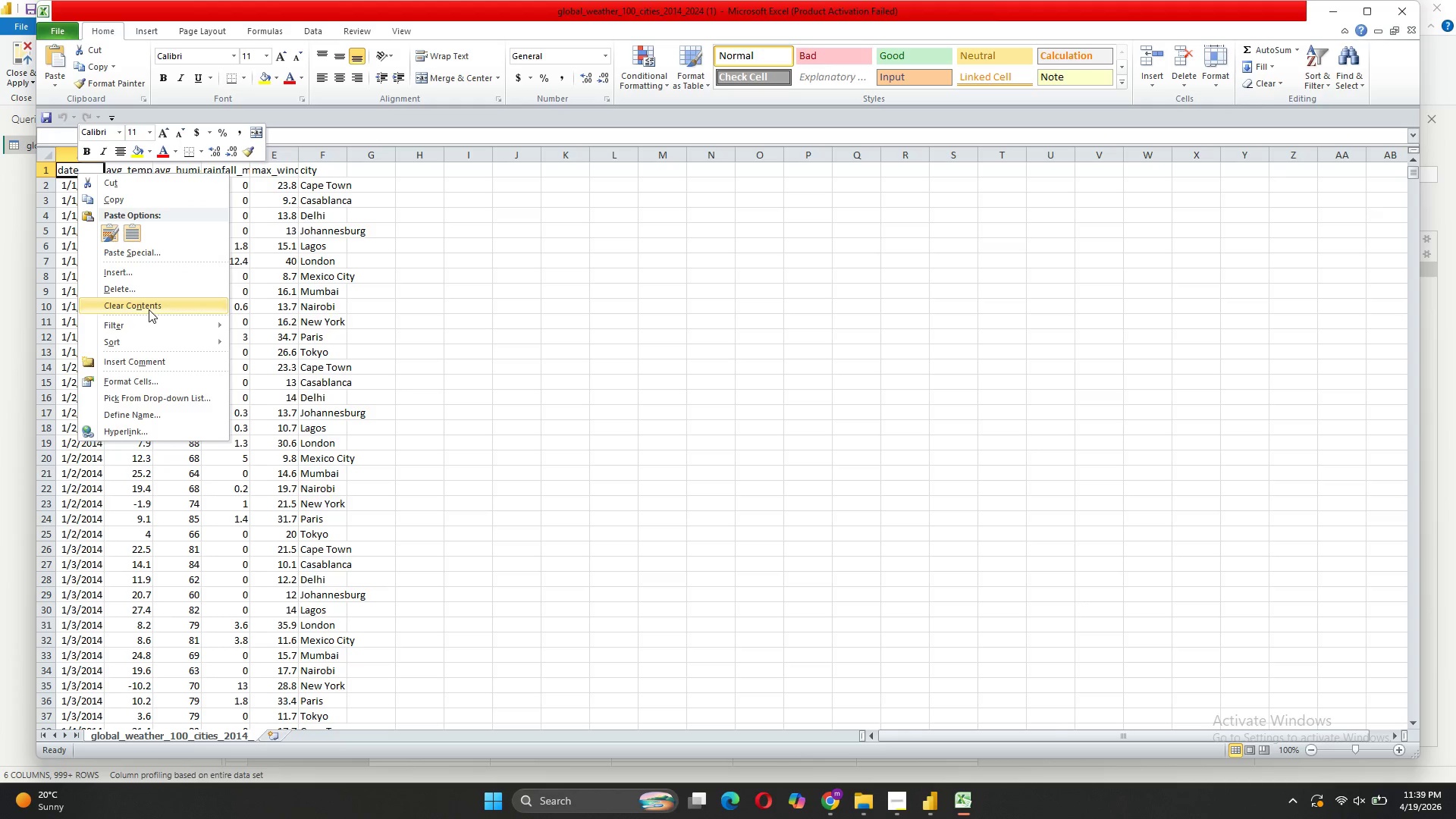 
left_click([1332, 6])
 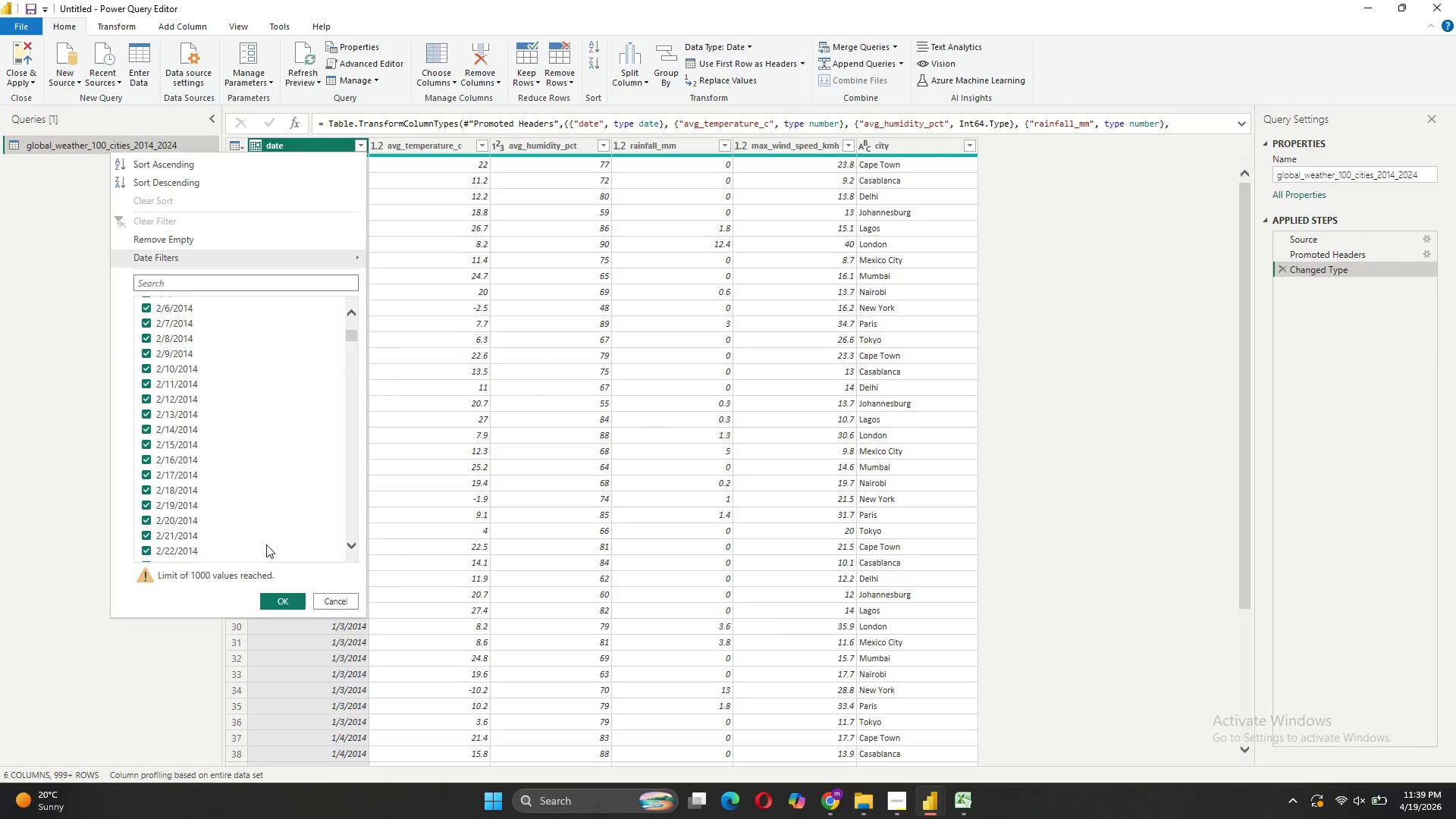 
scroll: coordinate [273, 477], scroll_direction: down, amount: 75.0
 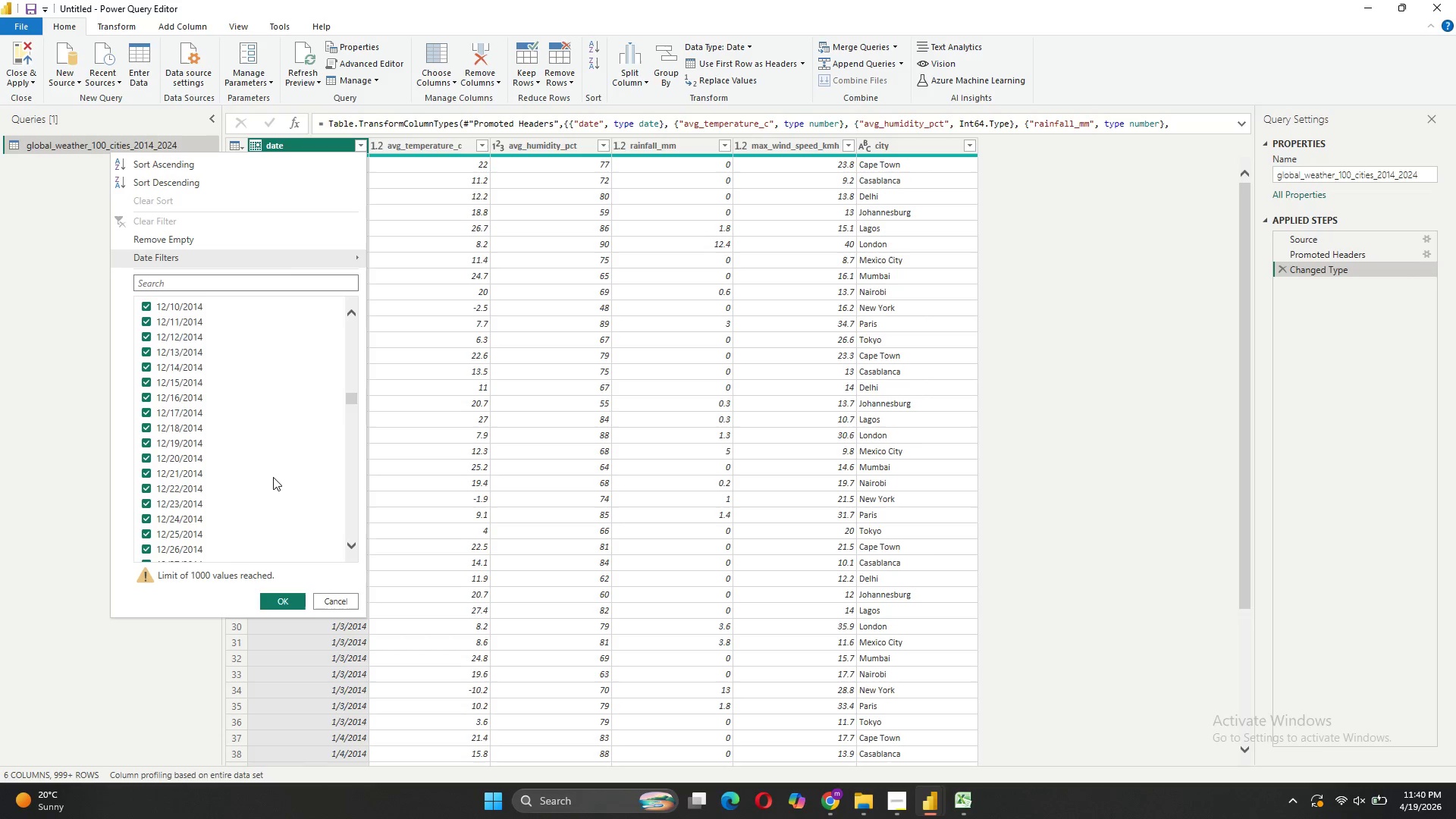 
scroll: coordinate [179, 423], scroll_direction: up, amount: 5.0
 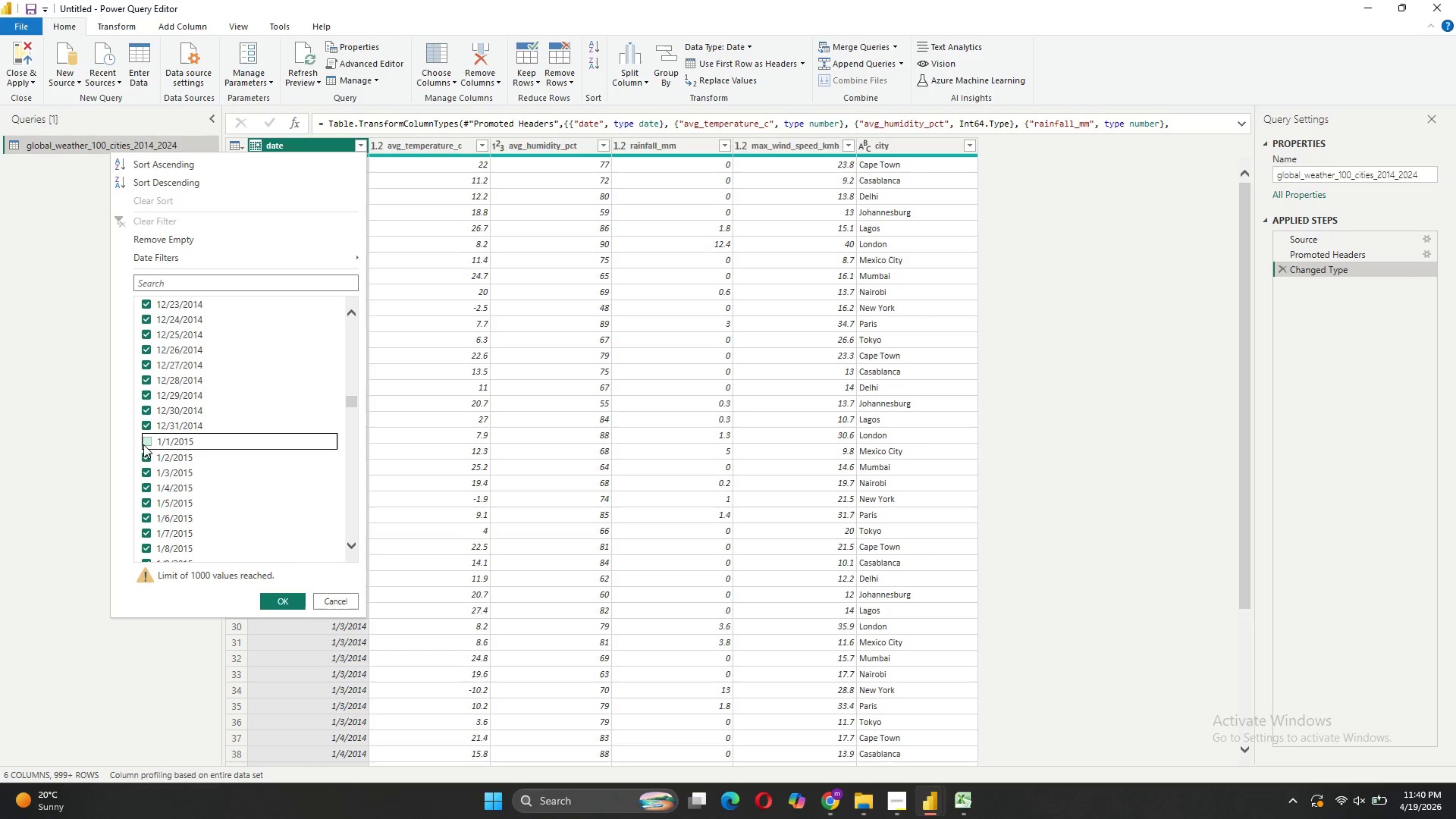 
double_click([147, 456])
 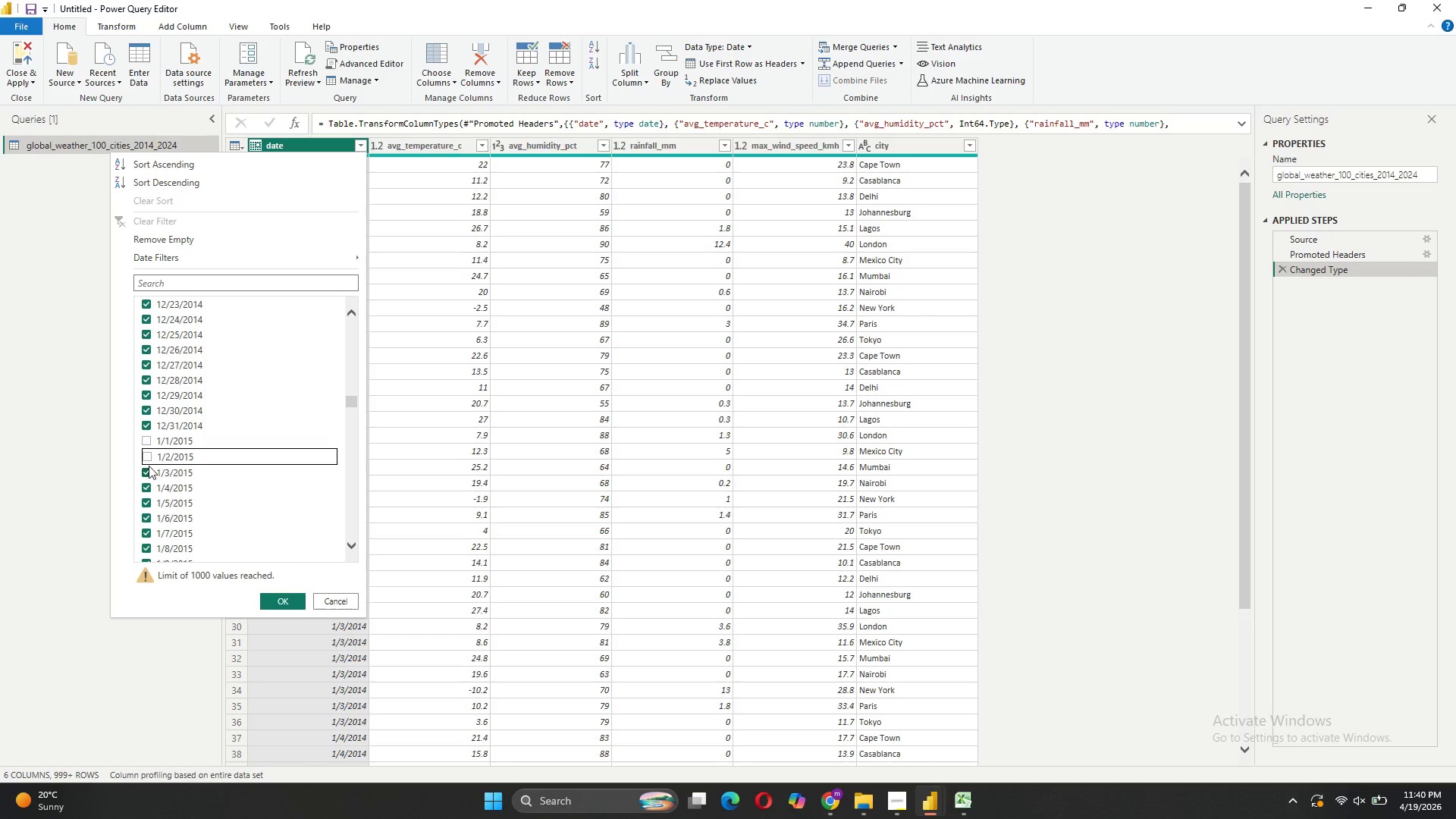 
triple_click([149, 466])
 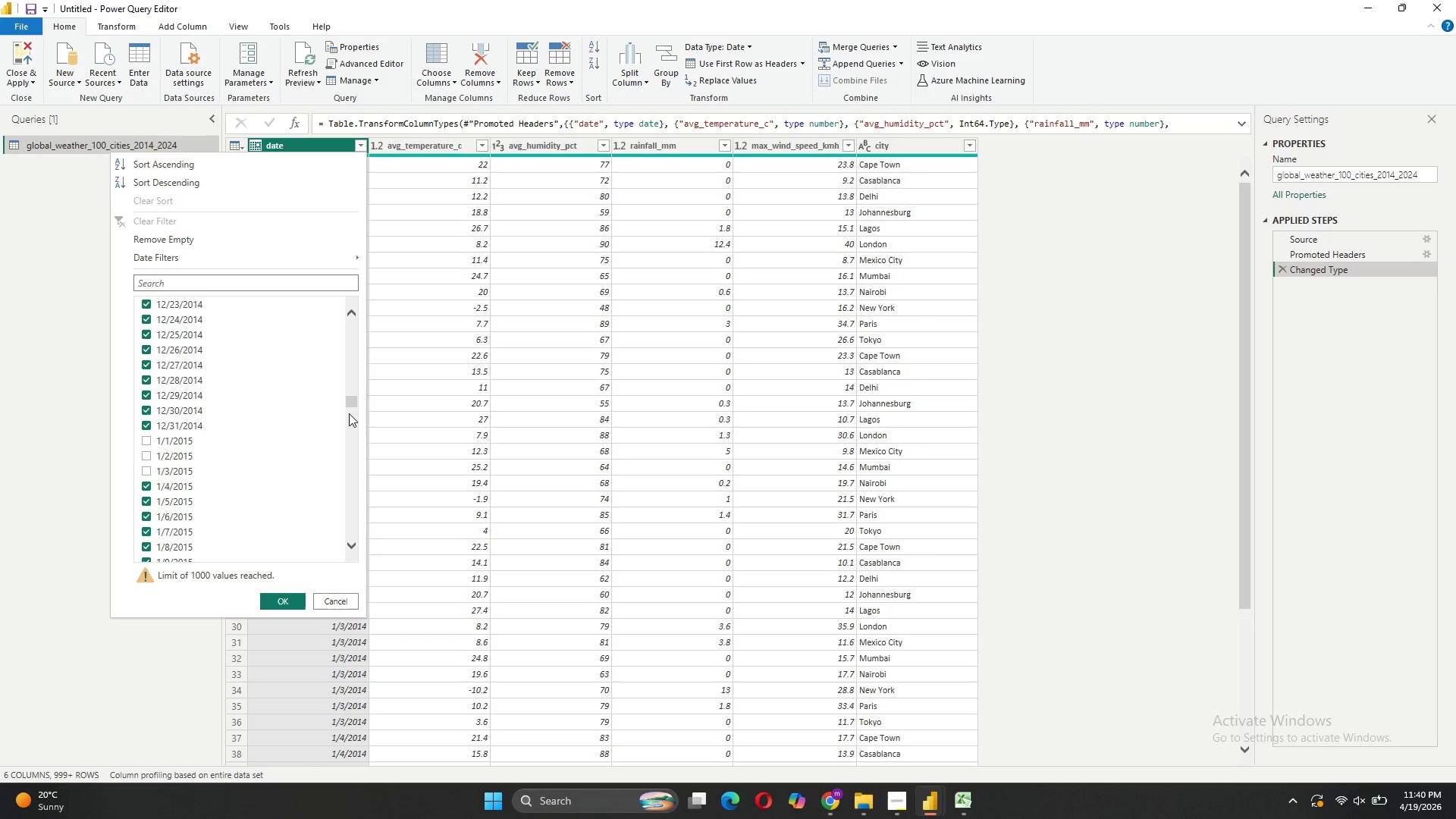 
left_click_drag(start_coordinate=[350, 403], to_coordinate=[348, 312])
 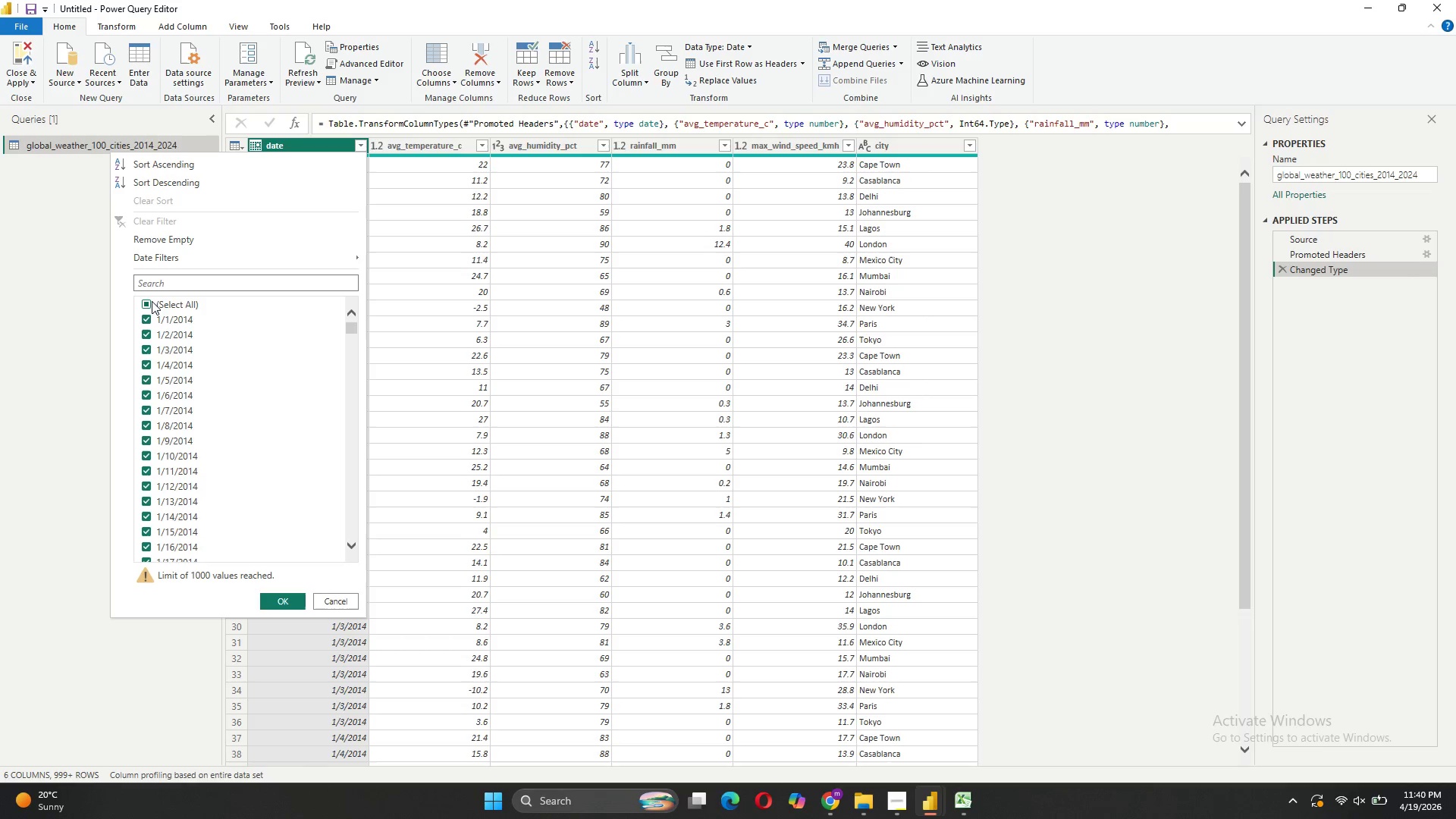 
left_click([149, 302])
 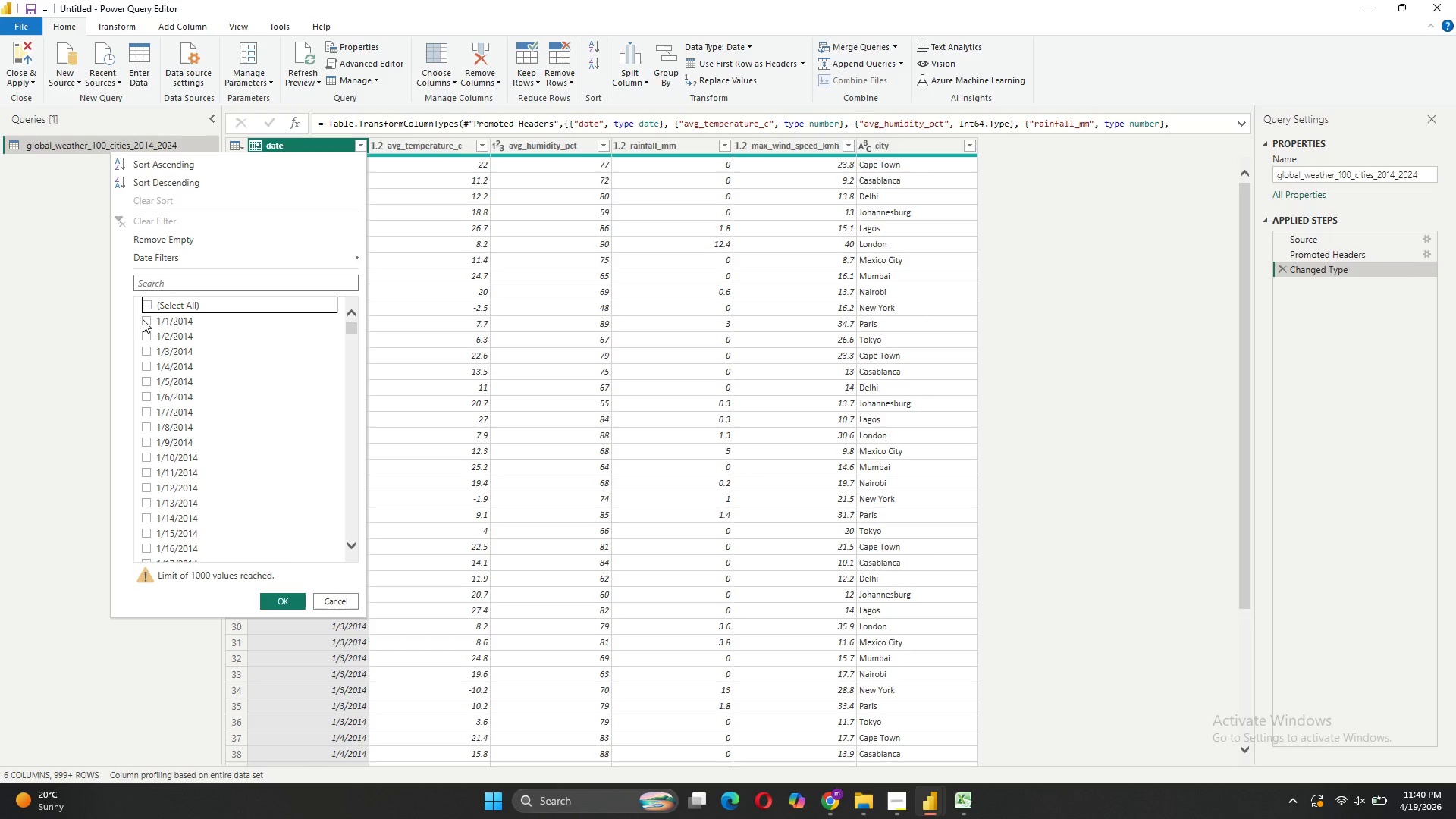 
left_click([144, 318])
 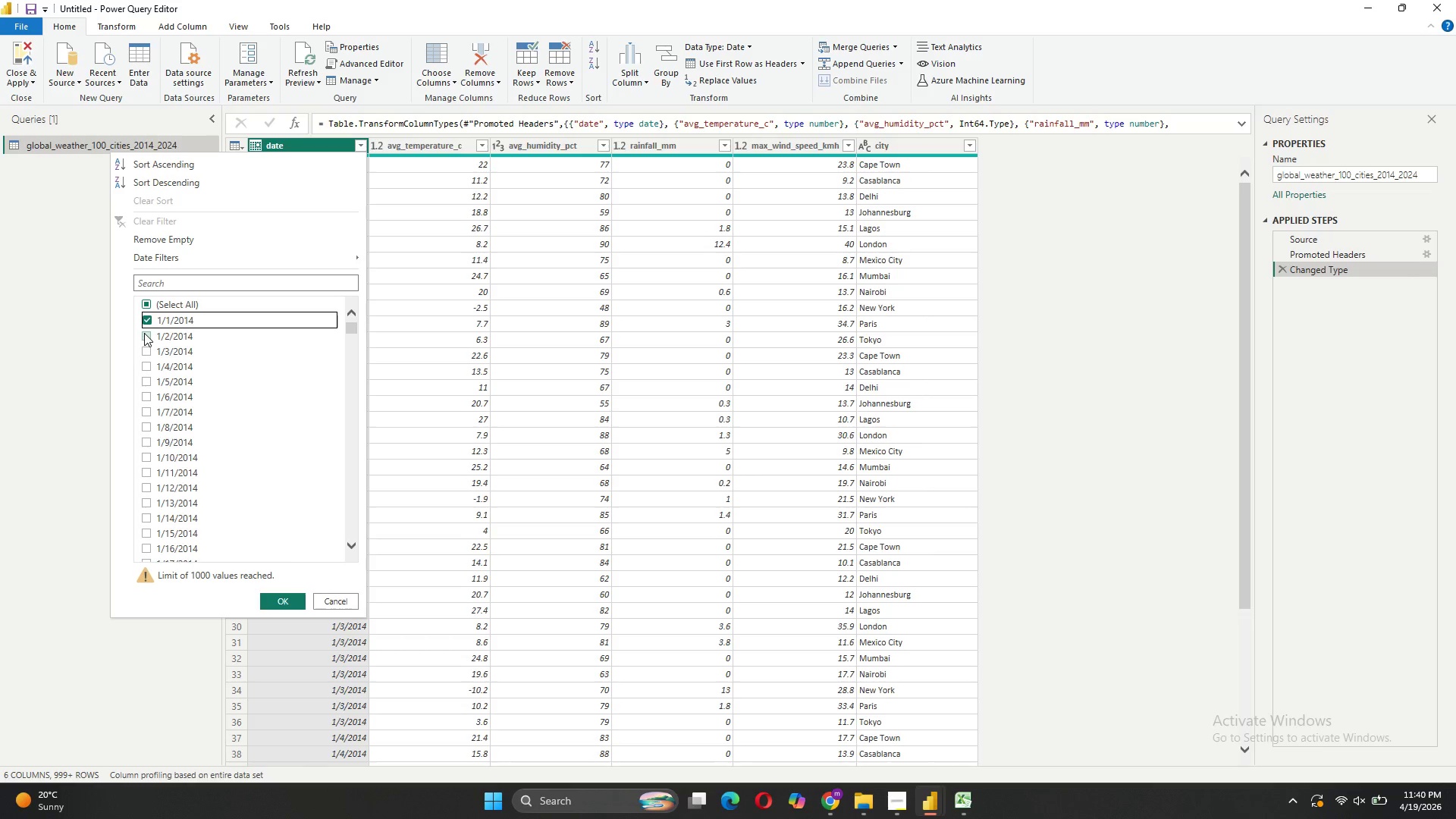 
left_click([144, 333])
 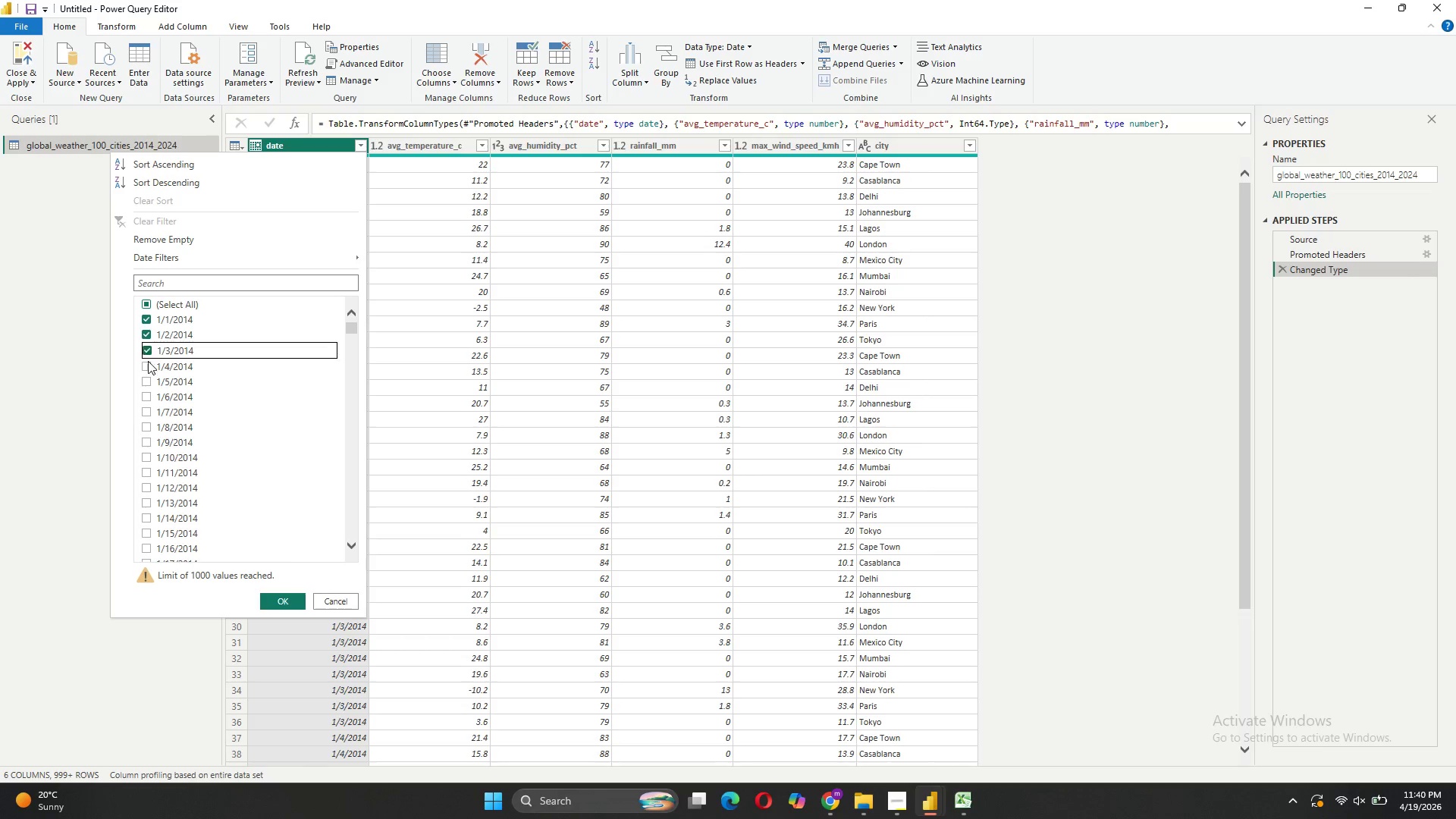 
triple_click([148, 368])
 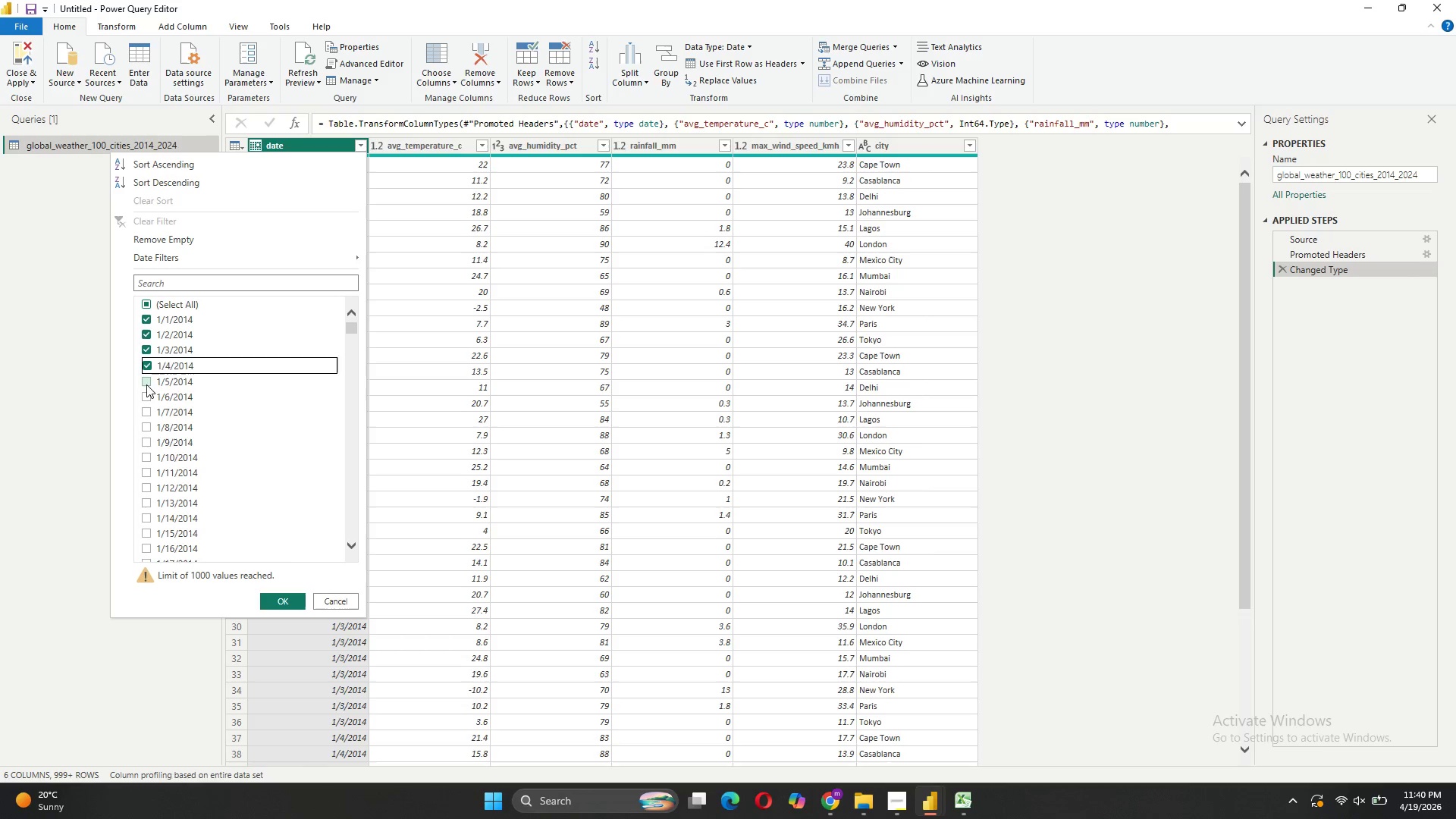 
triple_click([146, 384])
 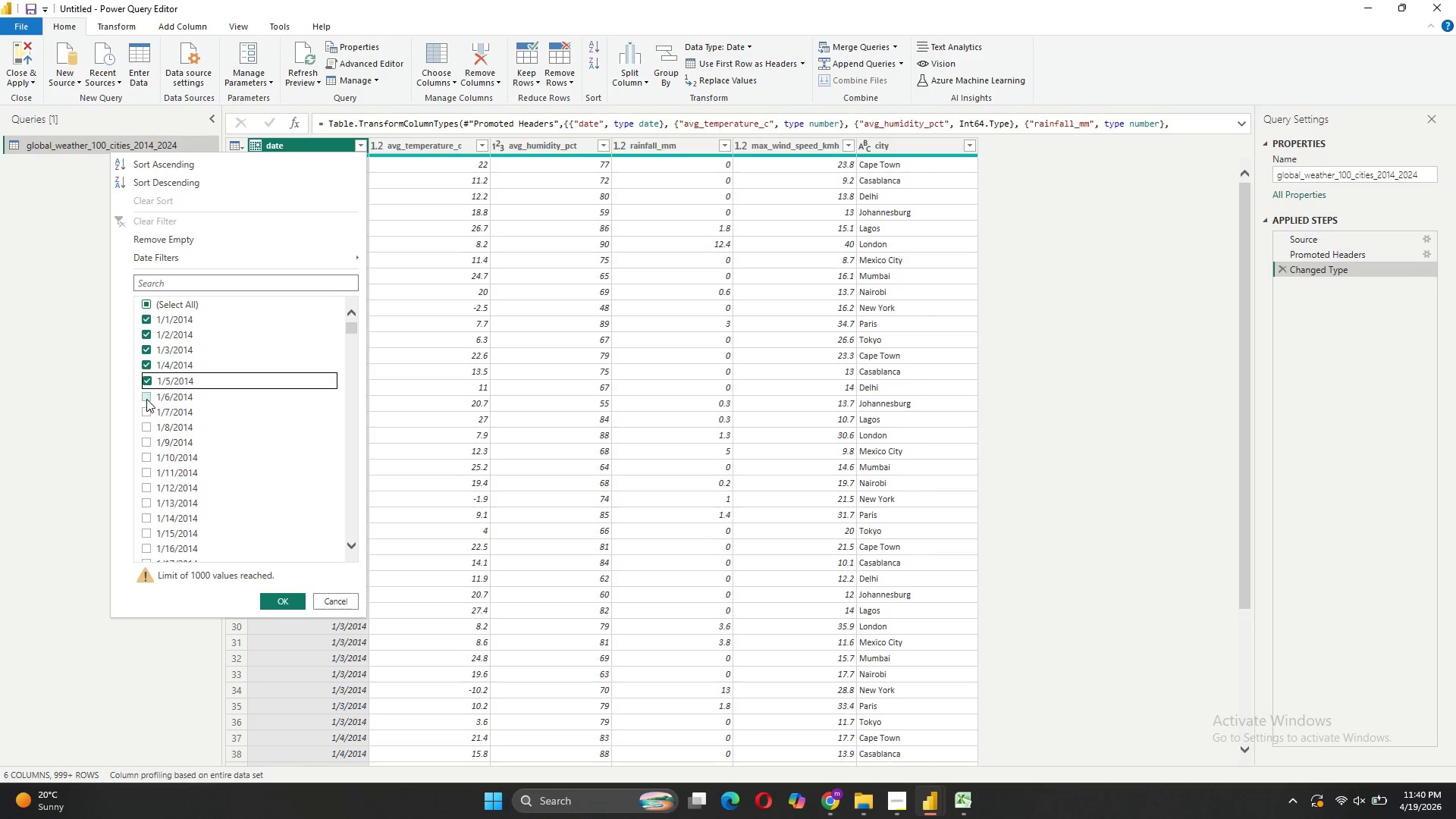 
triple_click([146, 399])
 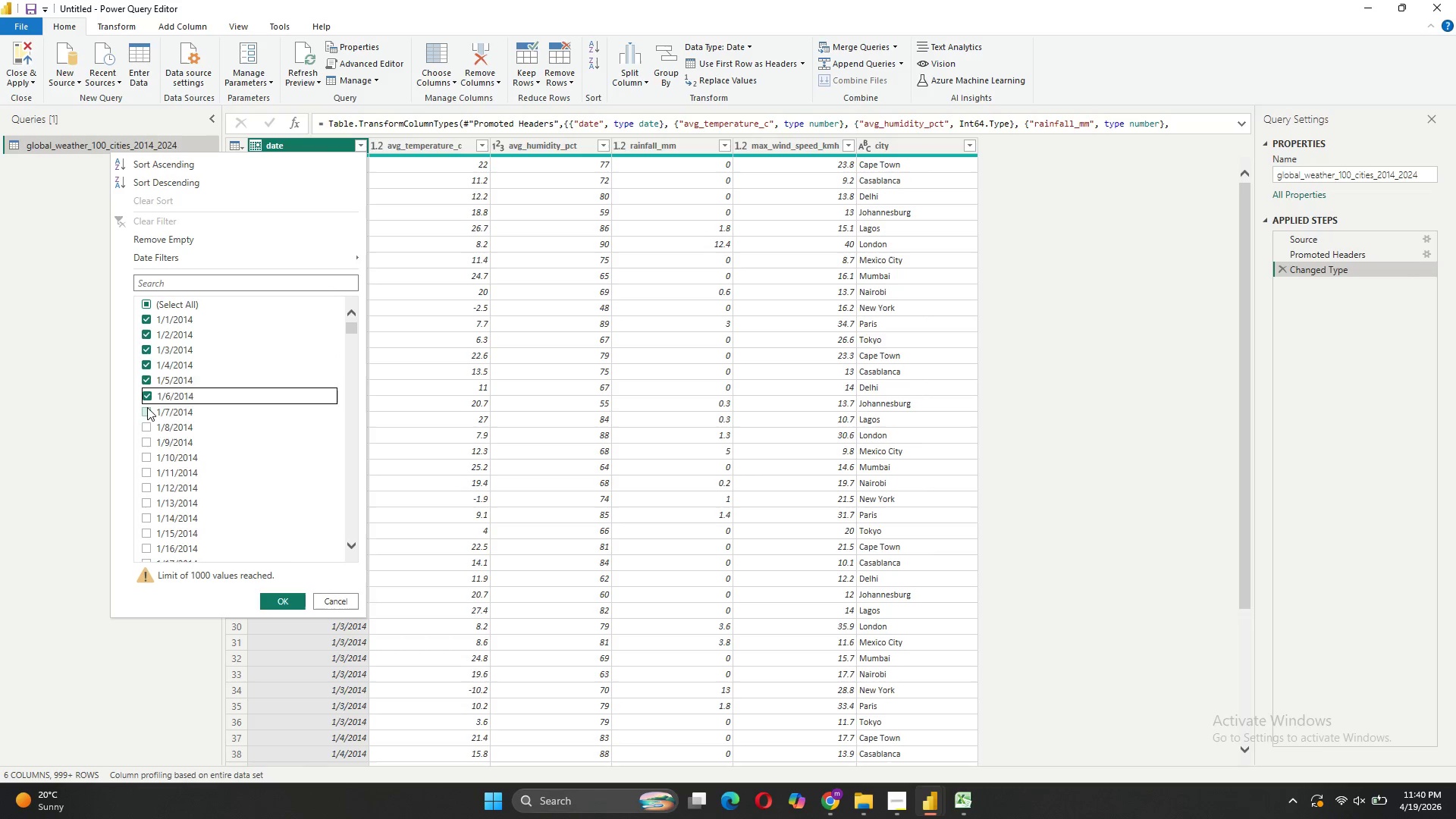 
triple_click([147, 407])
 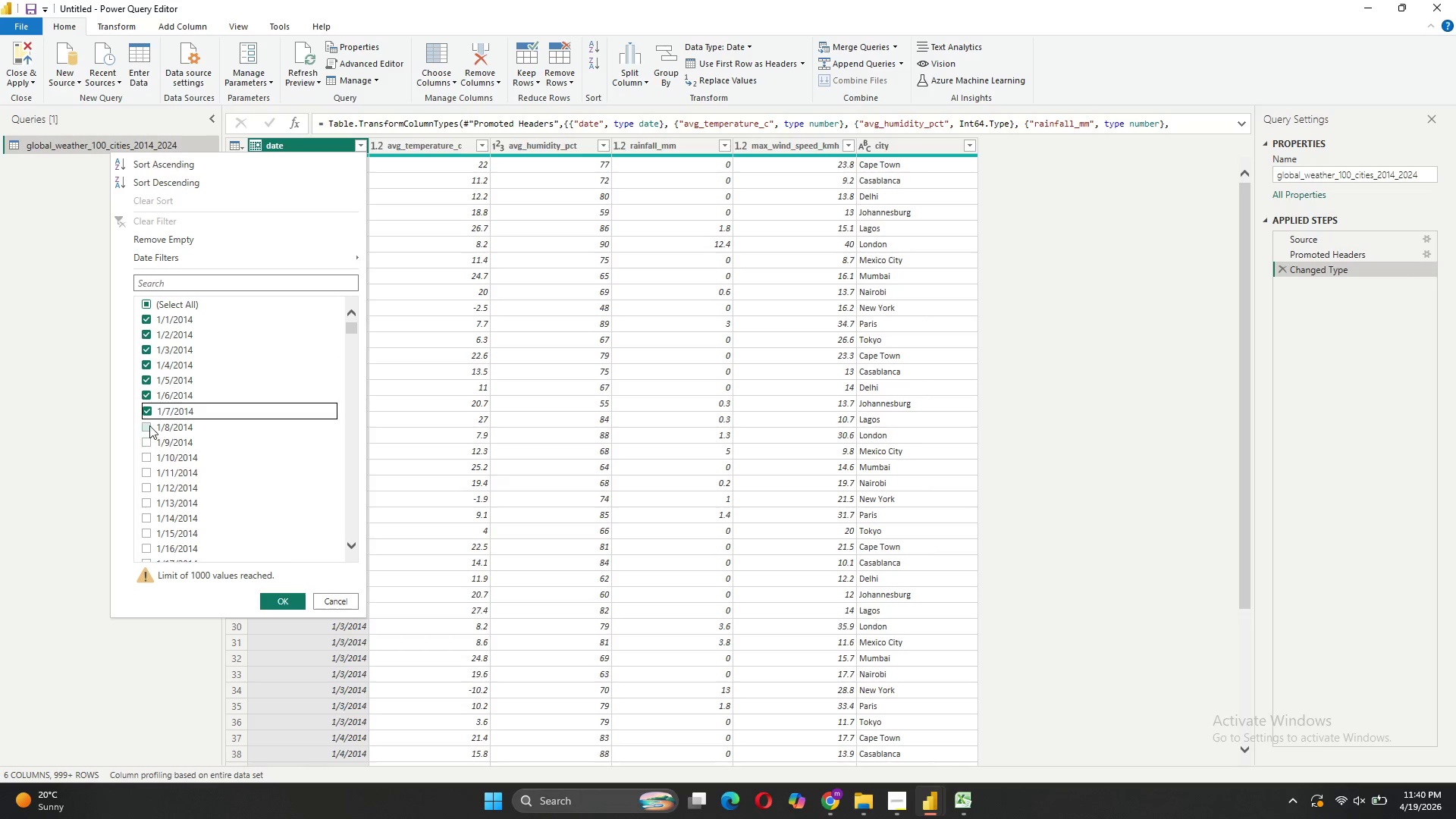 
left_click([149, 425])
 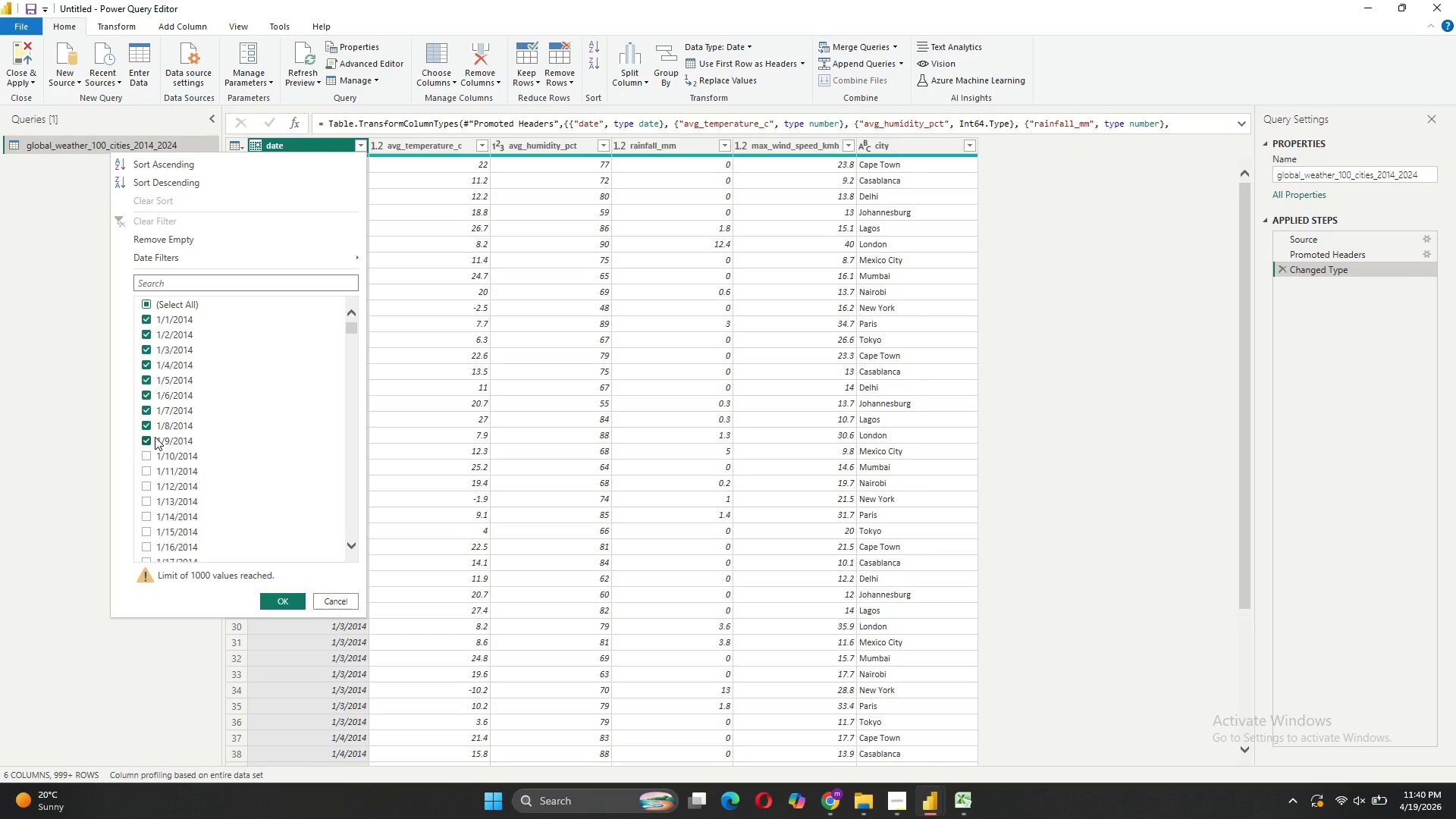 
scroll: coordinate [155, 437], scroll_direction: down, amount: 1.0
 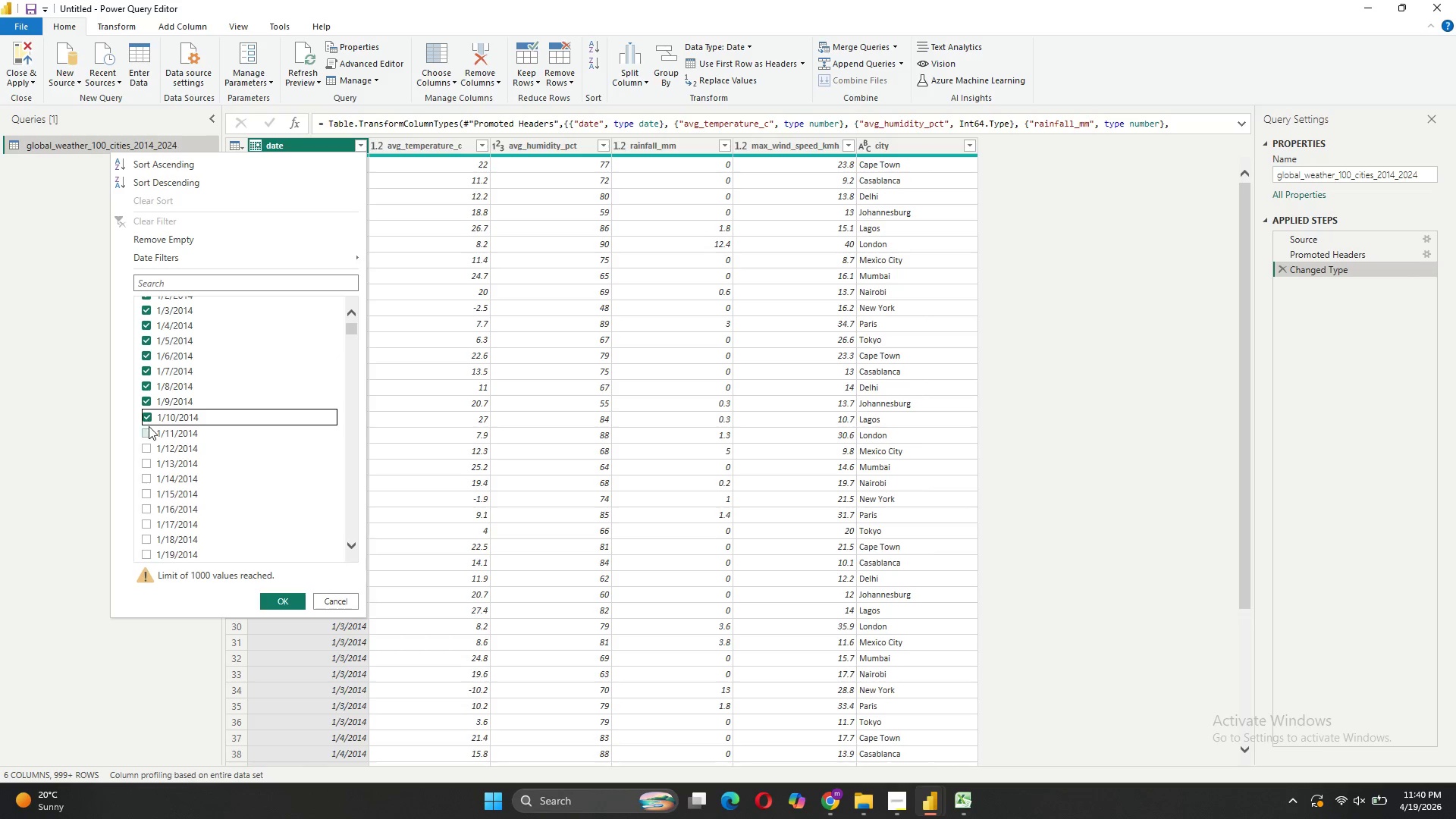 
double_click([149, 434])
 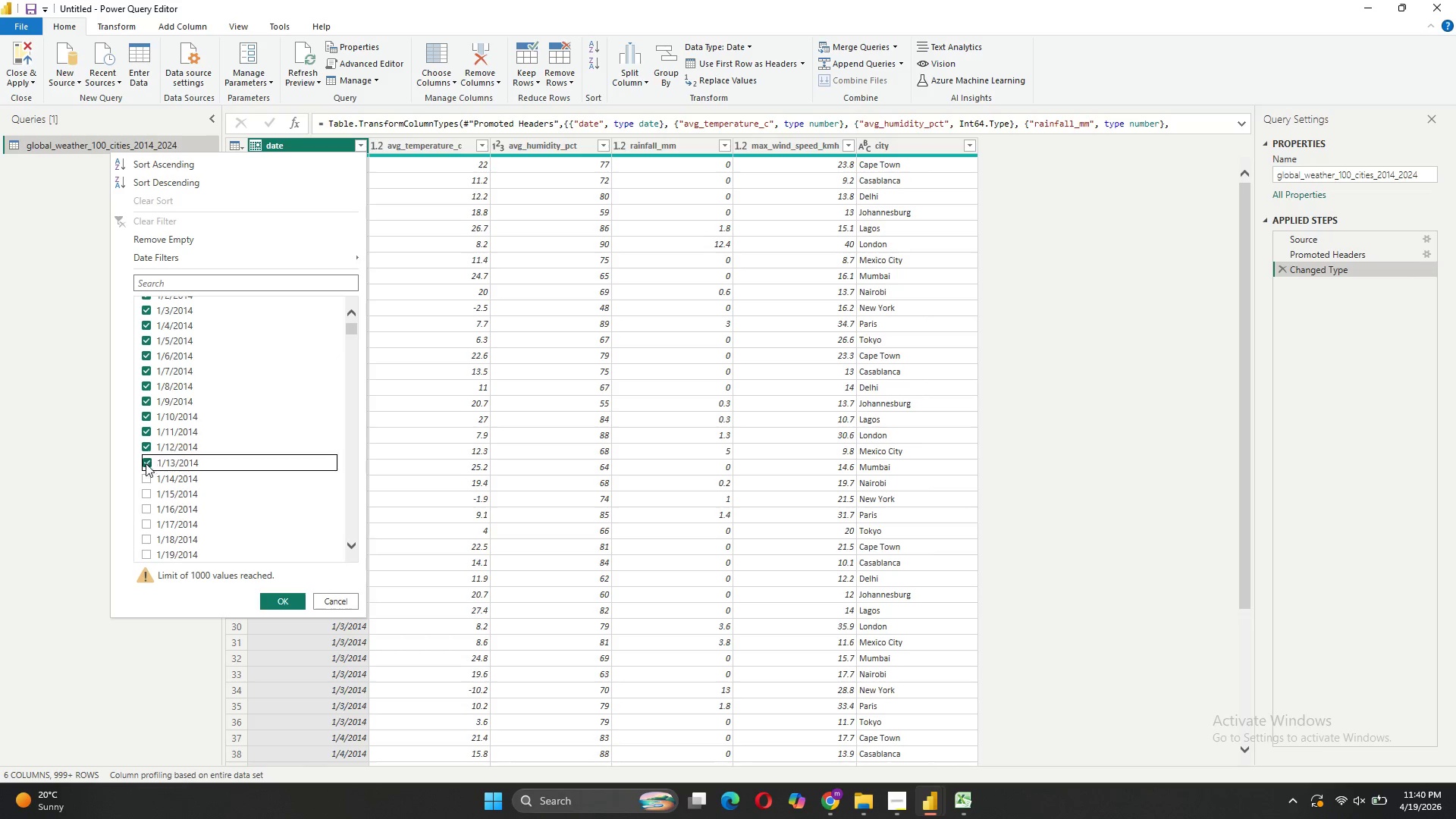 
scroll: coordinate [146, 470], scroll_direction: down, amount: 1.0
 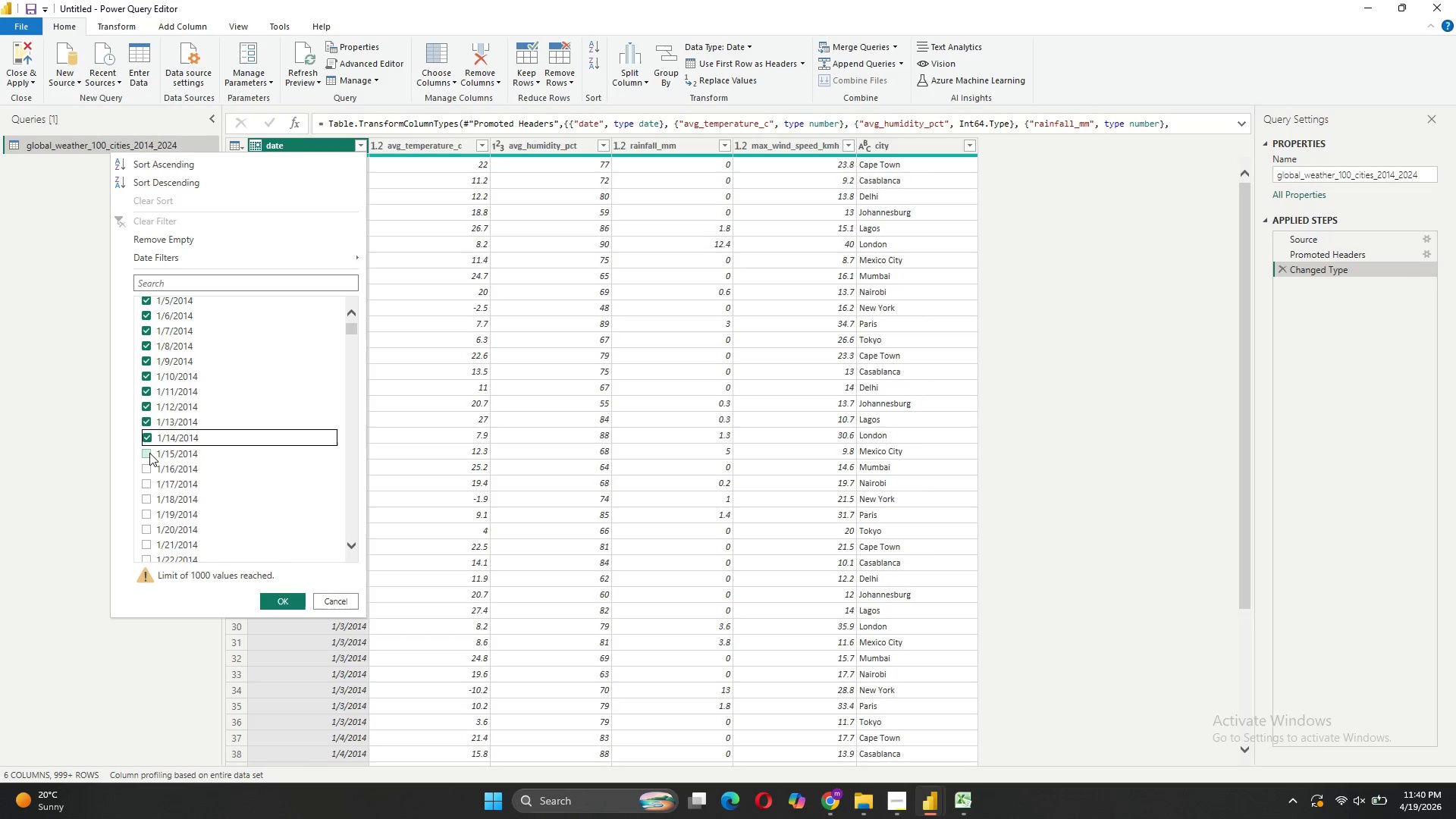 
double_click([149, 453])
 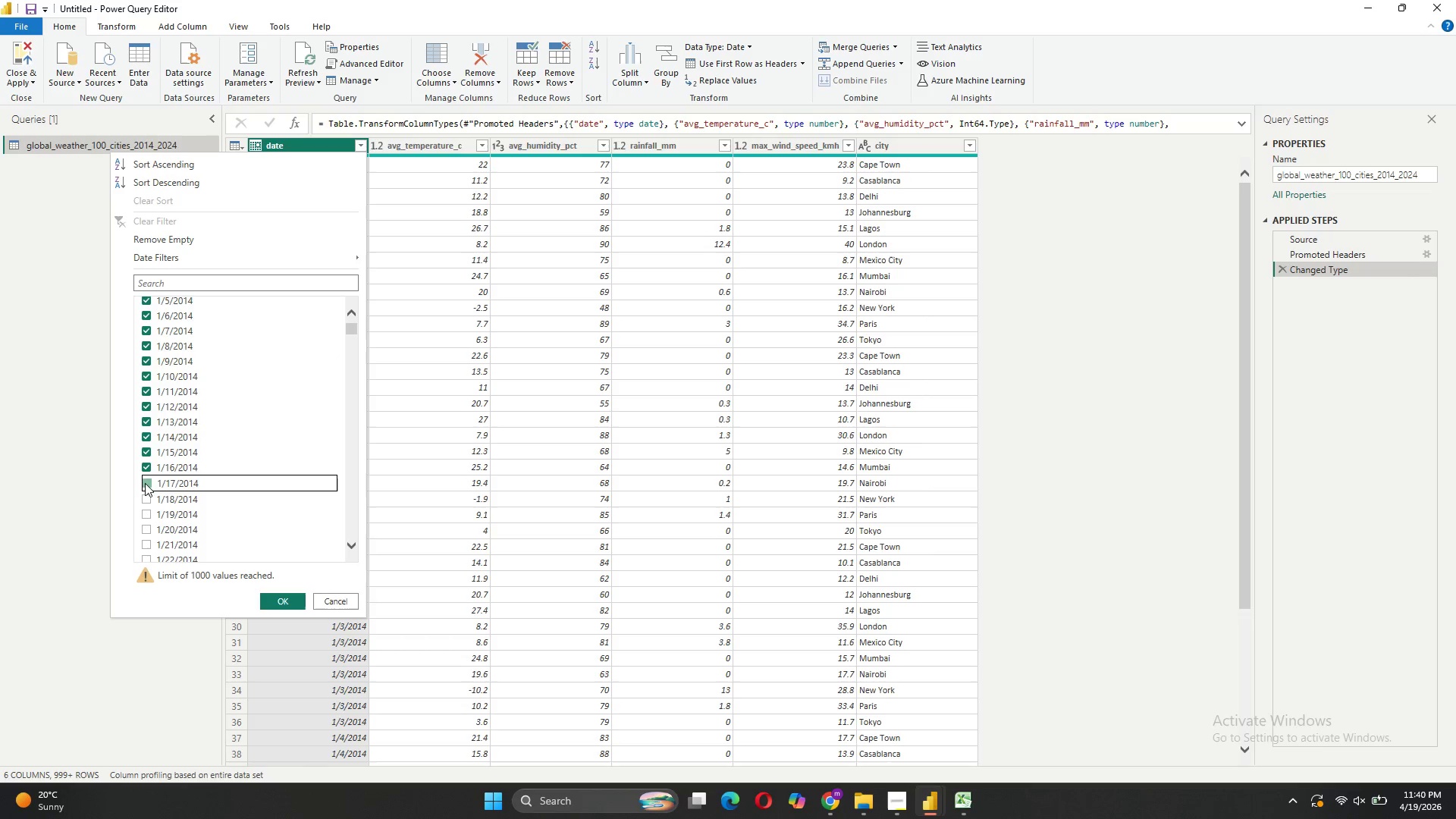 
scroll: coordinate [189, 453], scroll_direction: down, amount: 1.0
 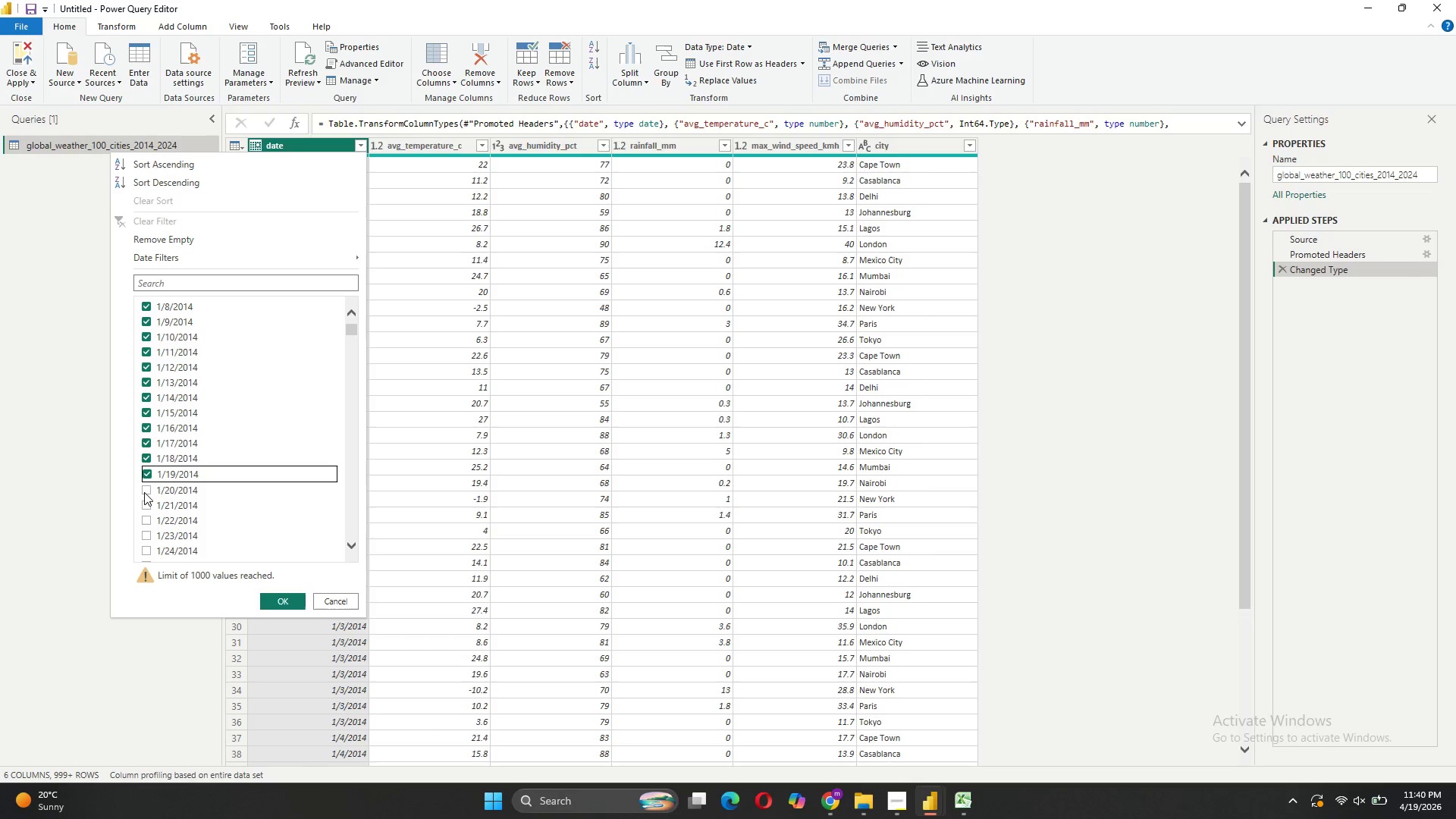 
left_click([146, 490])
 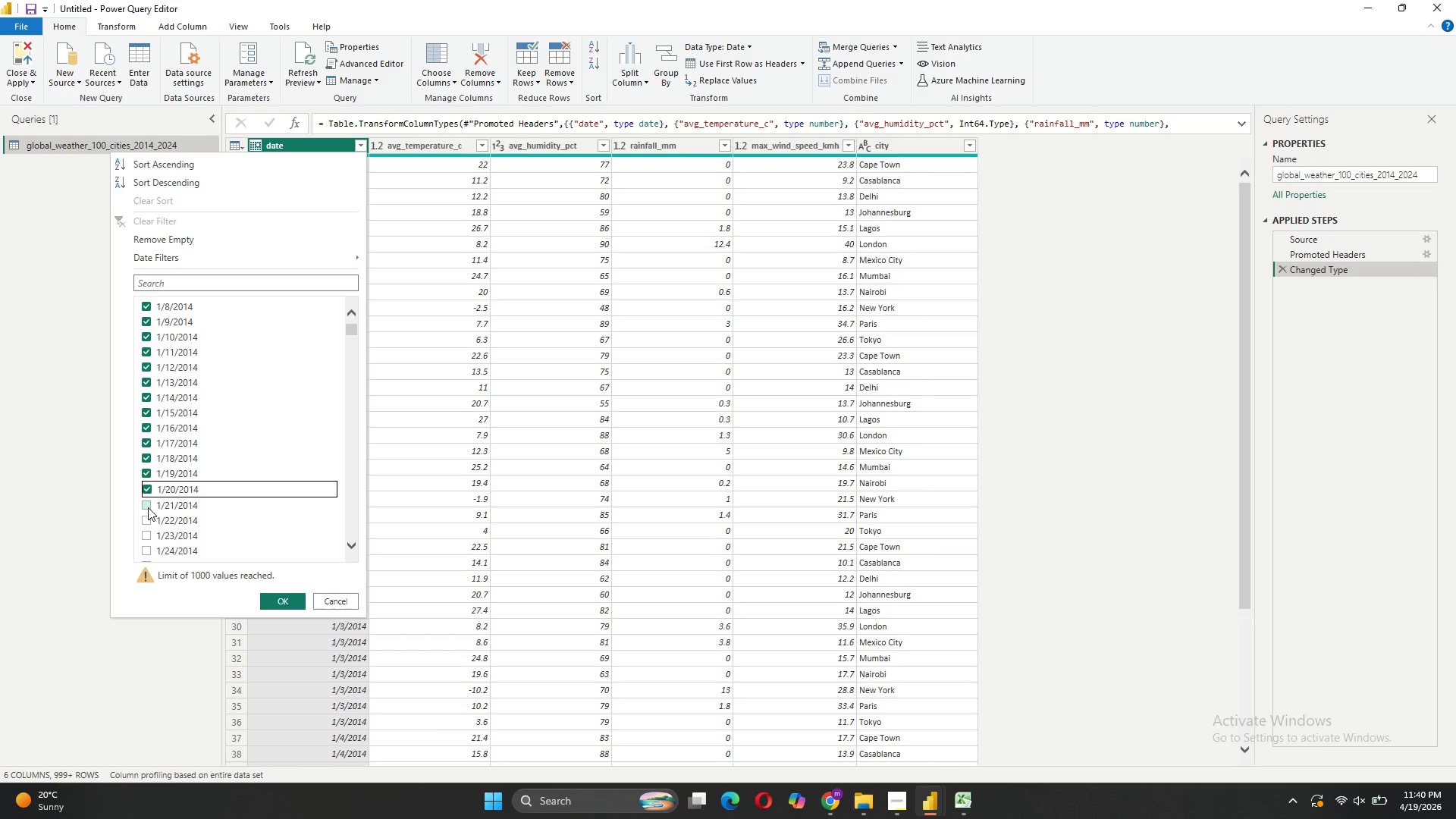 
left_click([147, 505])
 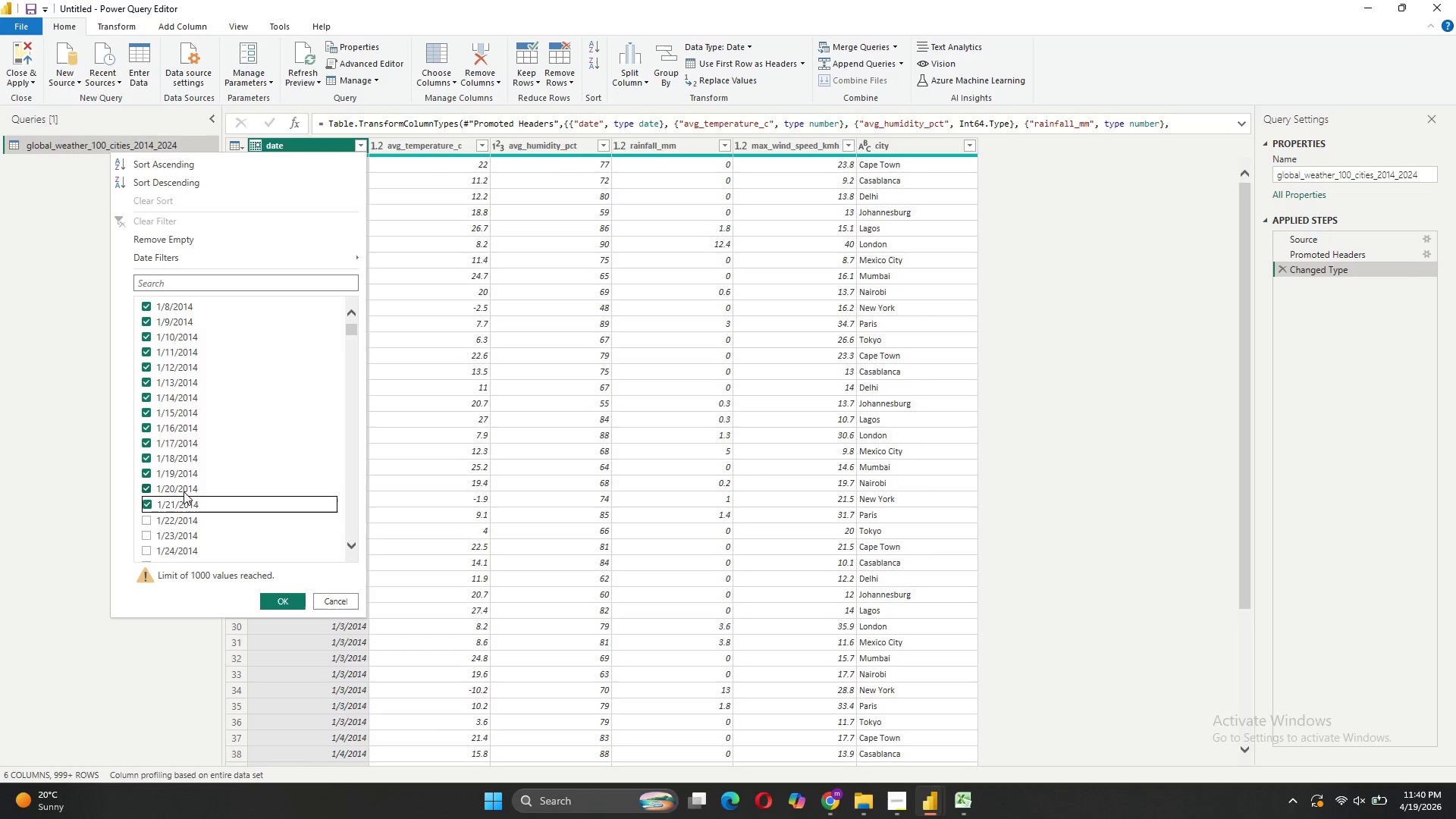 
scroll: coordinate [184, 491], scroll_direction: down, amount: 2.0
 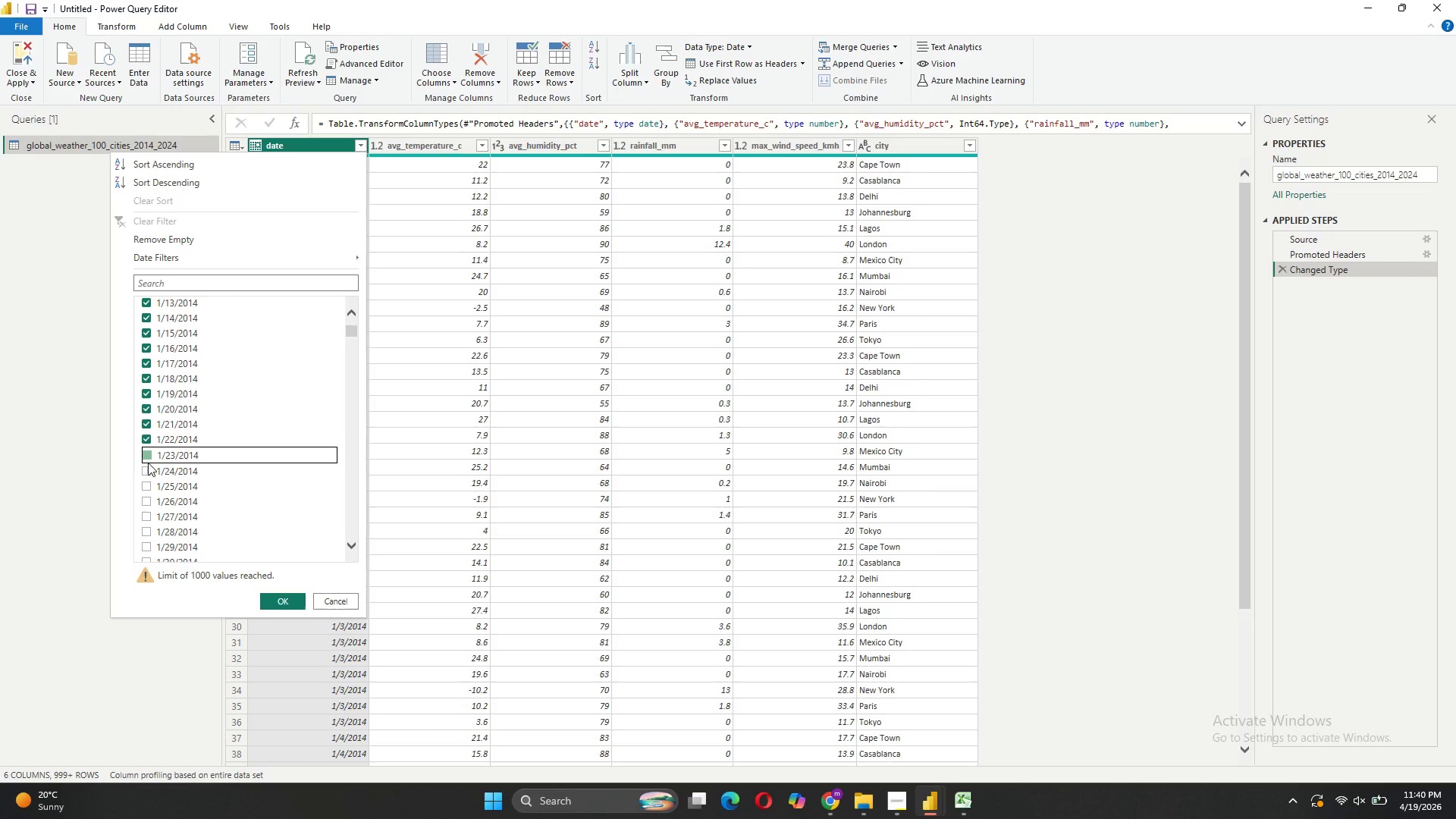 
triple_click([152, 472])
 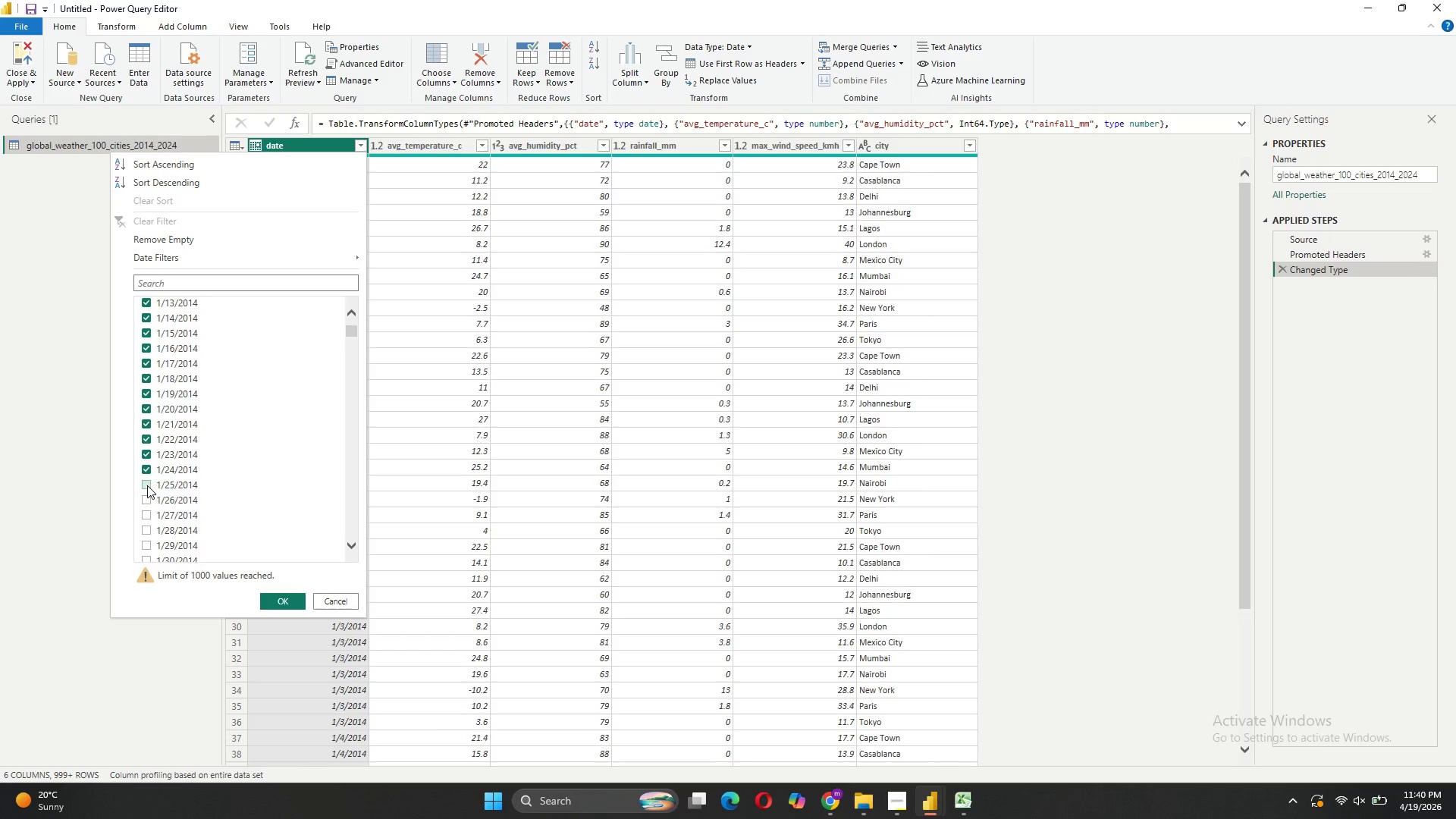 
left_click_drag(start_coordinate=[147, 485], to_coordinate=[146, 490])
 